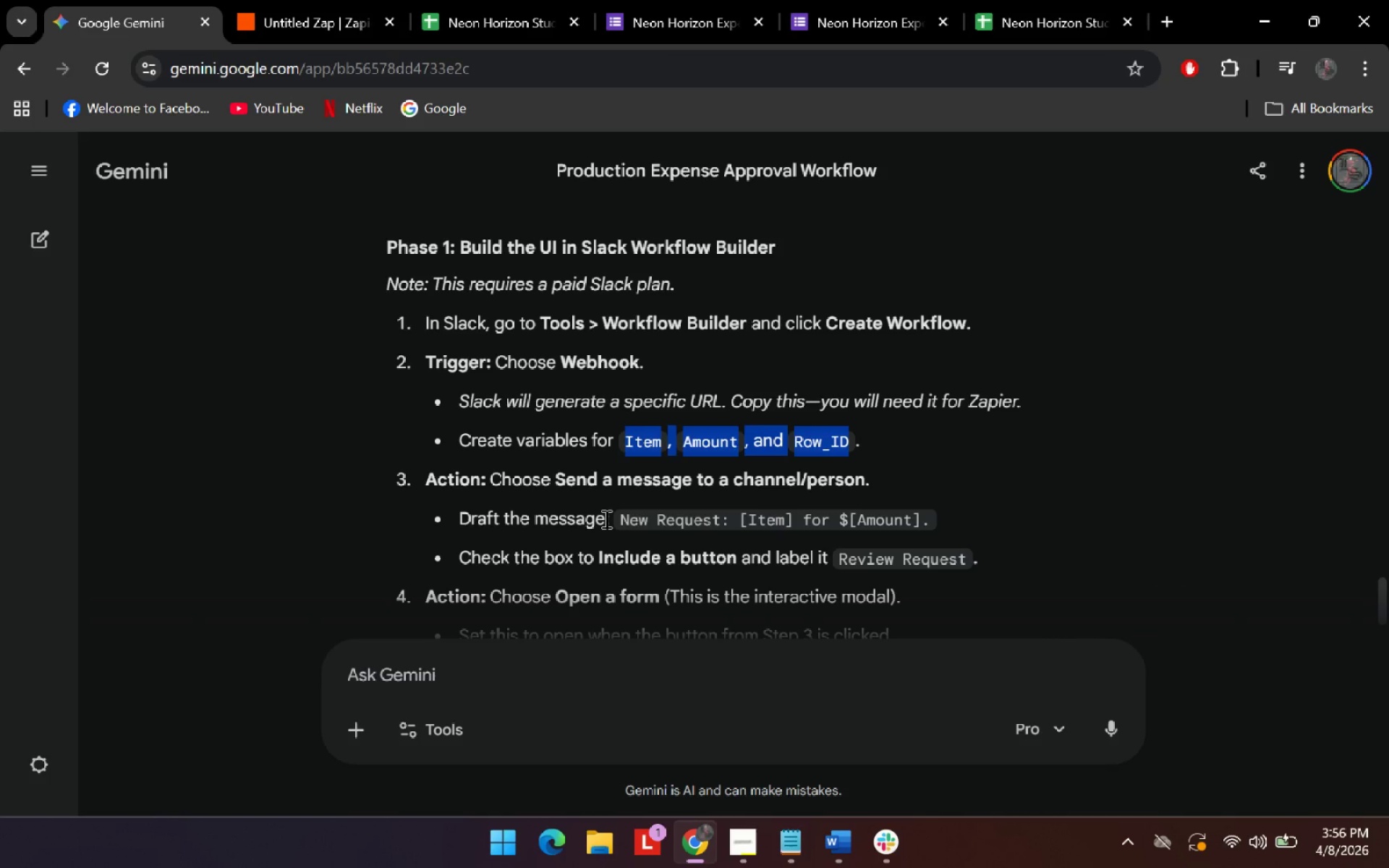 
scroll: coordinate [443, 428], scroll_direction: down, amount: 1.0
 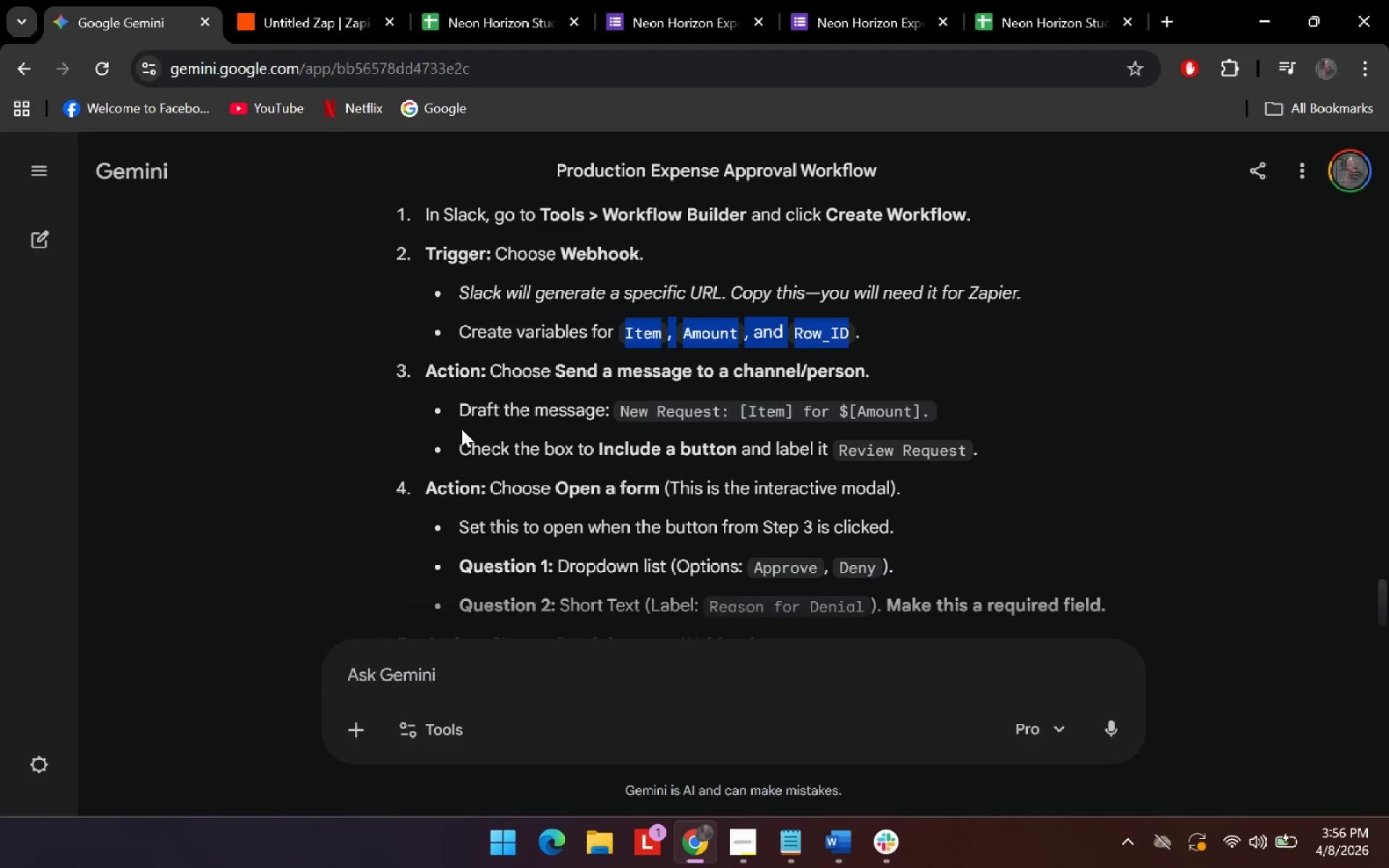 
wait(7.89)
 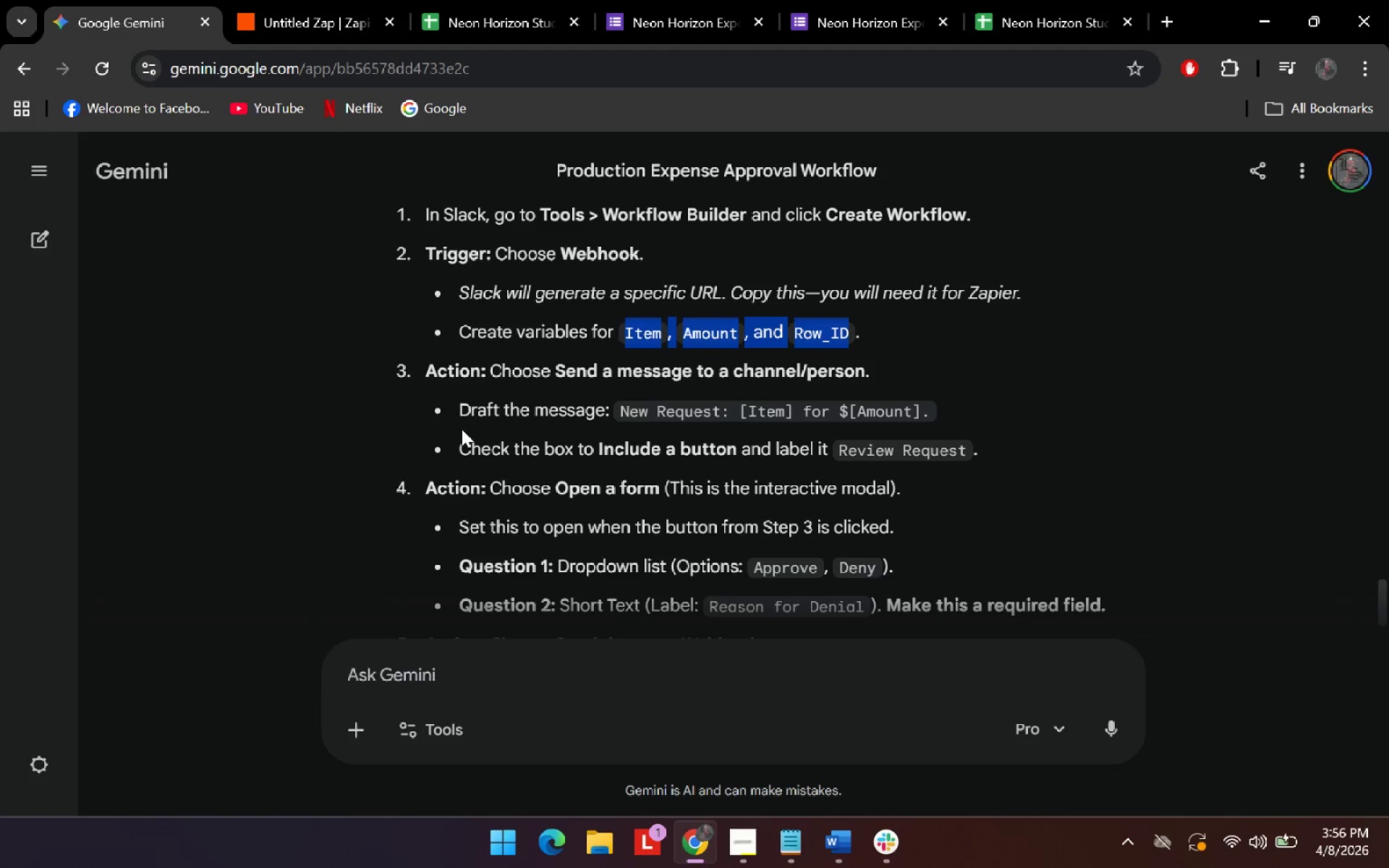 
scroll: coordinate [664, 521], scroll_direction: down, amount: 1.0
 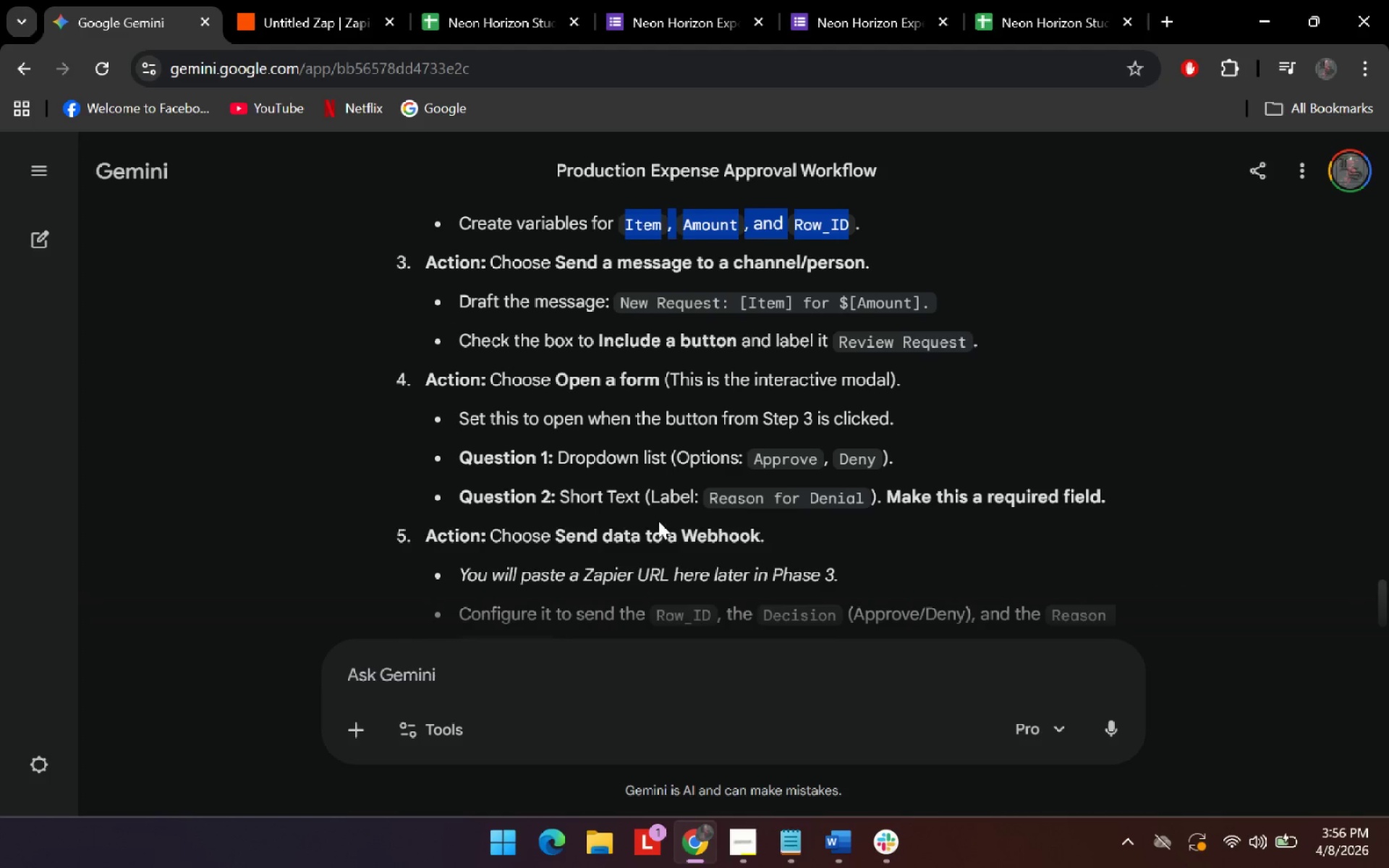 
scroll: coordinate [663, 511], scroll_direction: up, amount: 4.0
 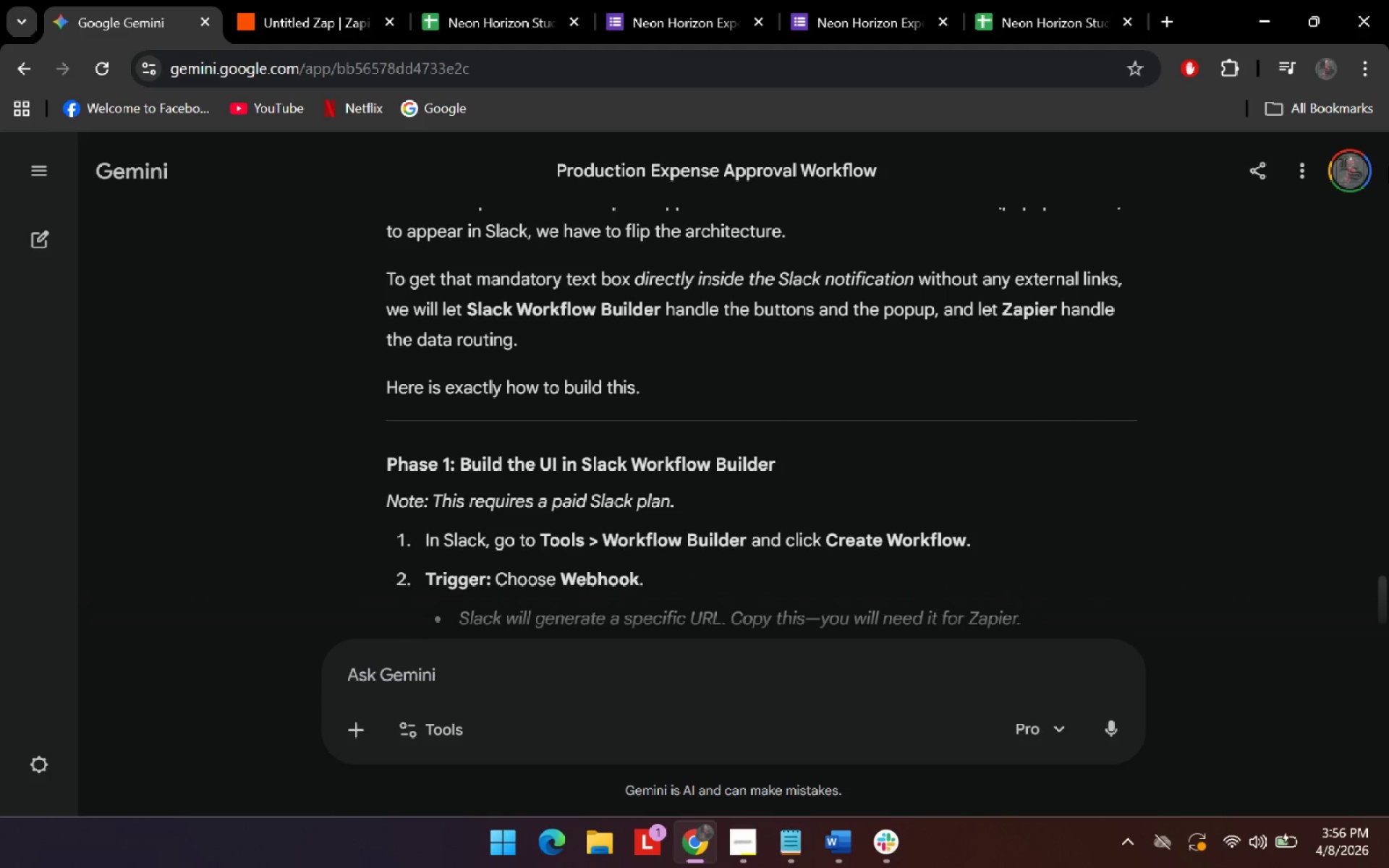 
scroll: coordinate [811, 483], scroll_direction: down, amount: 2.0
 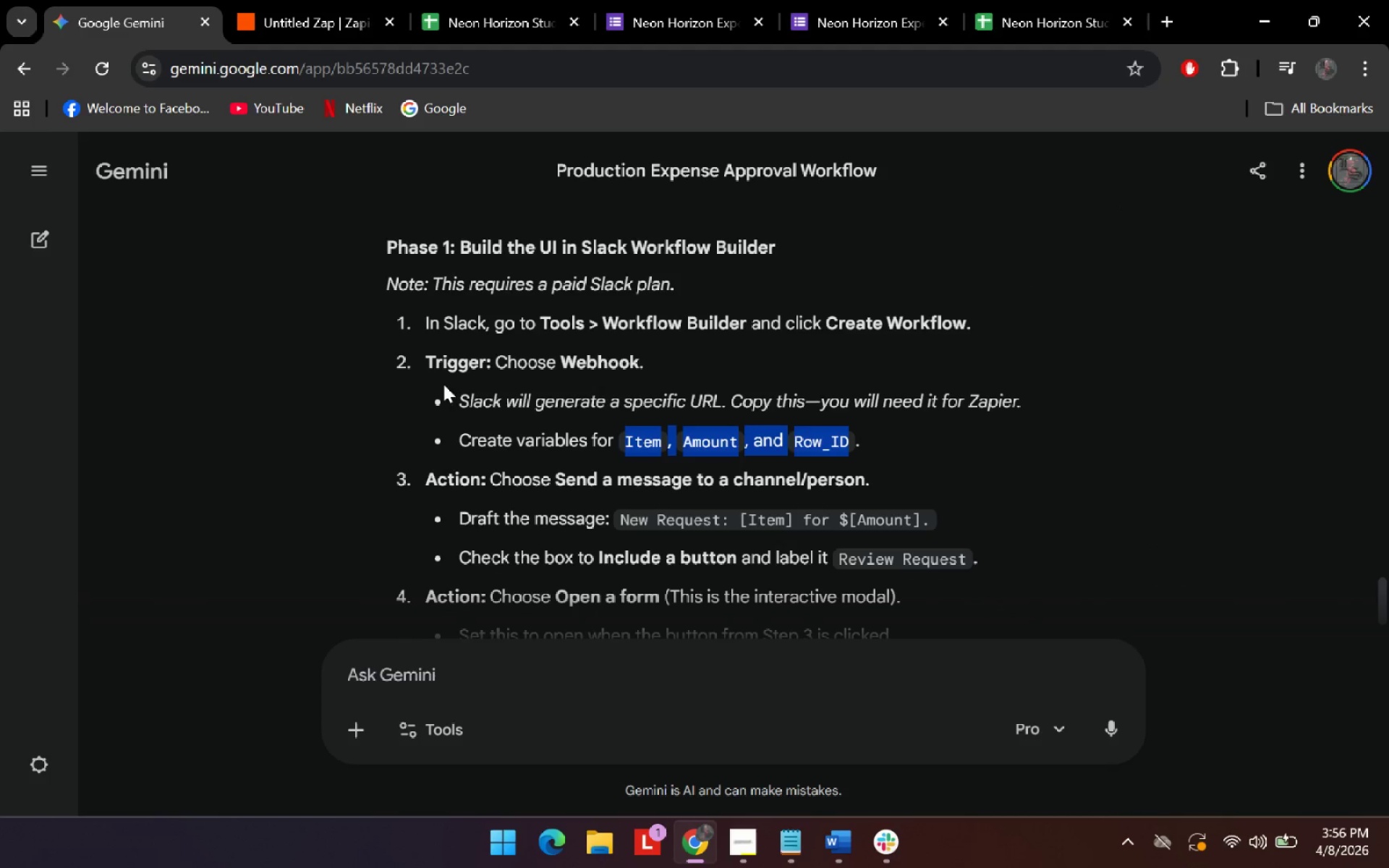 
left_click_drag(start_coordinate=[508, 398], to_coordinate=[713, 414])
 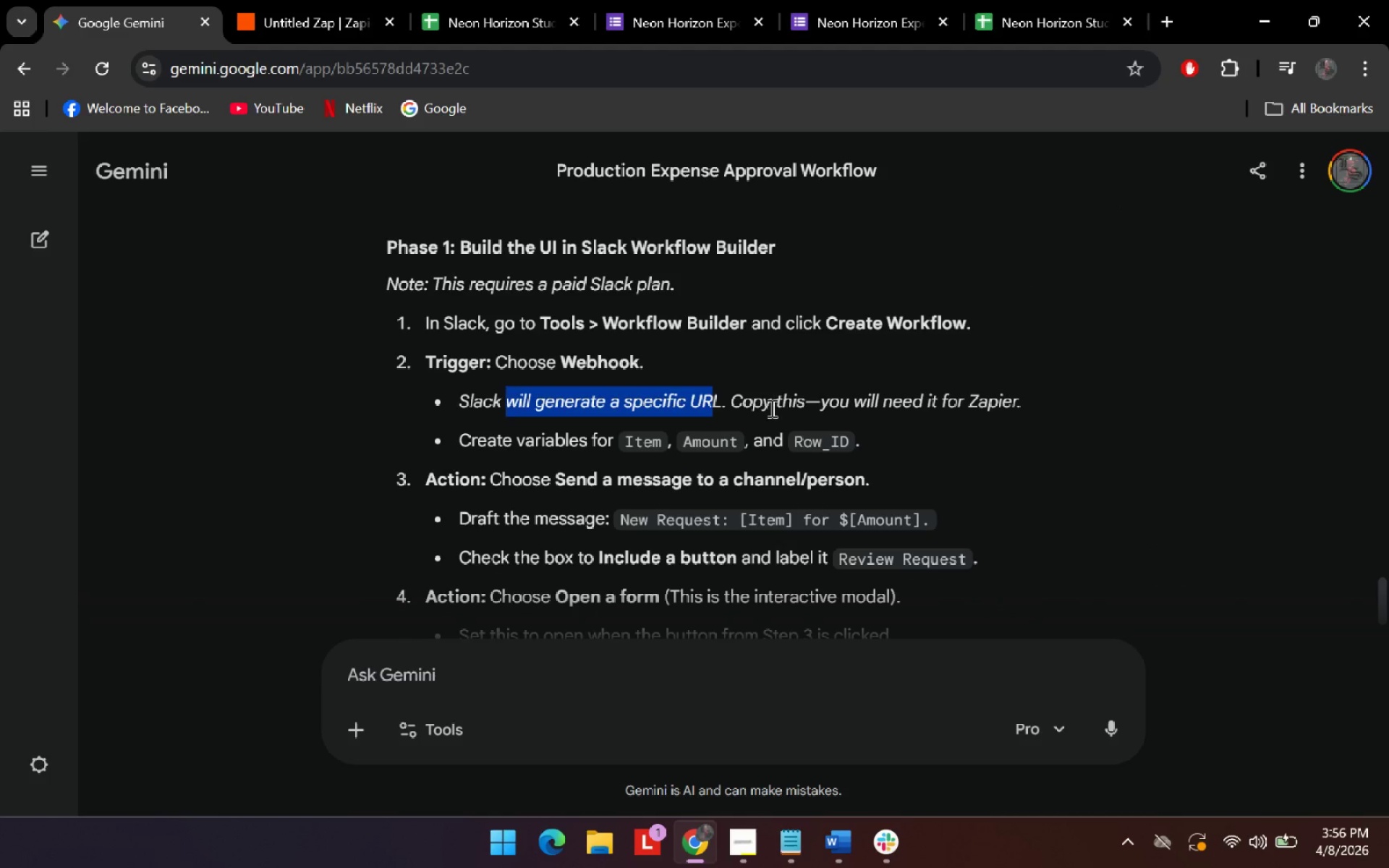 
left_click_drag(start_coordinate=[777, 404], to_coordinate=[826, 408])
 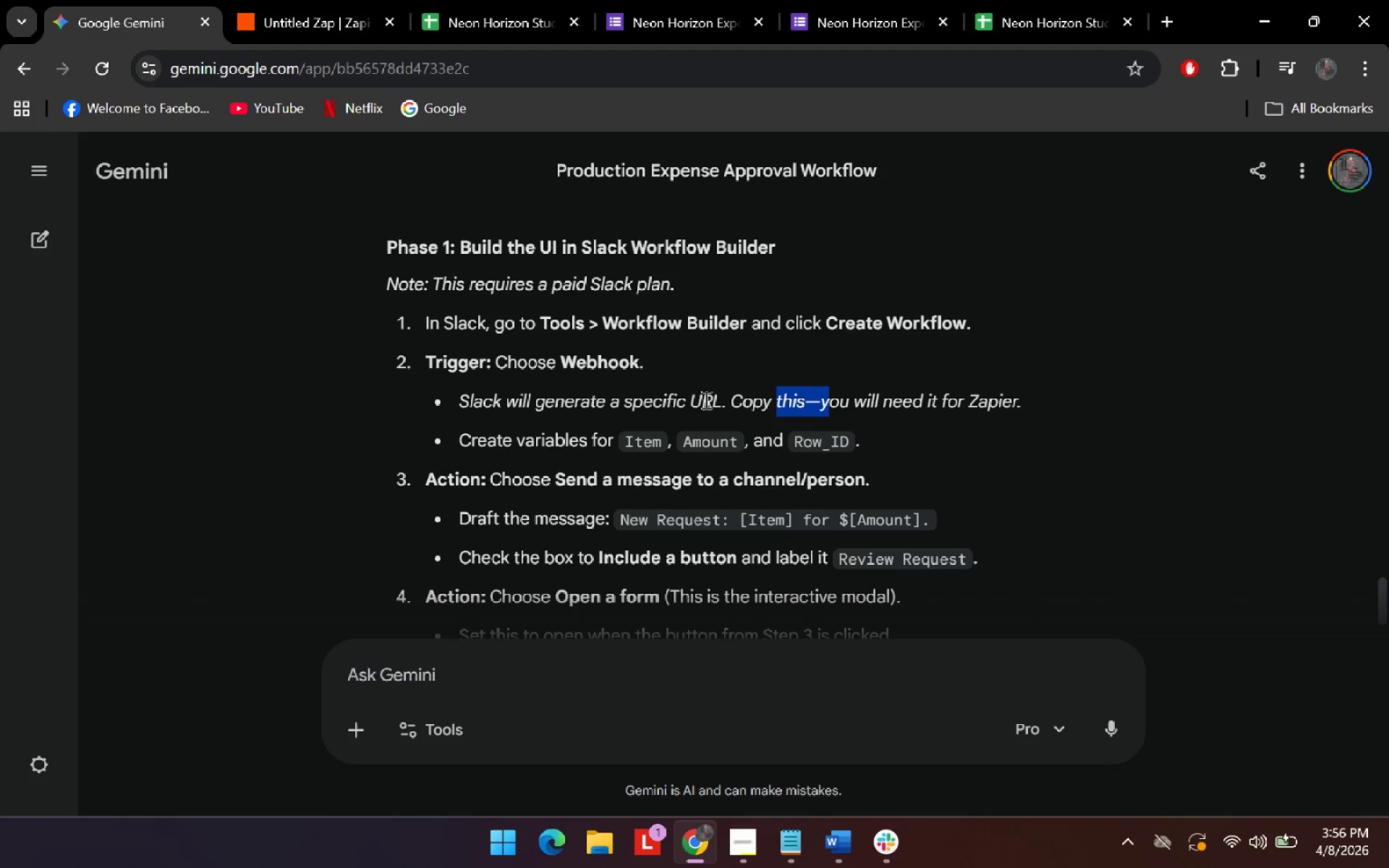 
left_click_drag(start_coordinate=[705, 399], to_coordinate=[798, 406])
 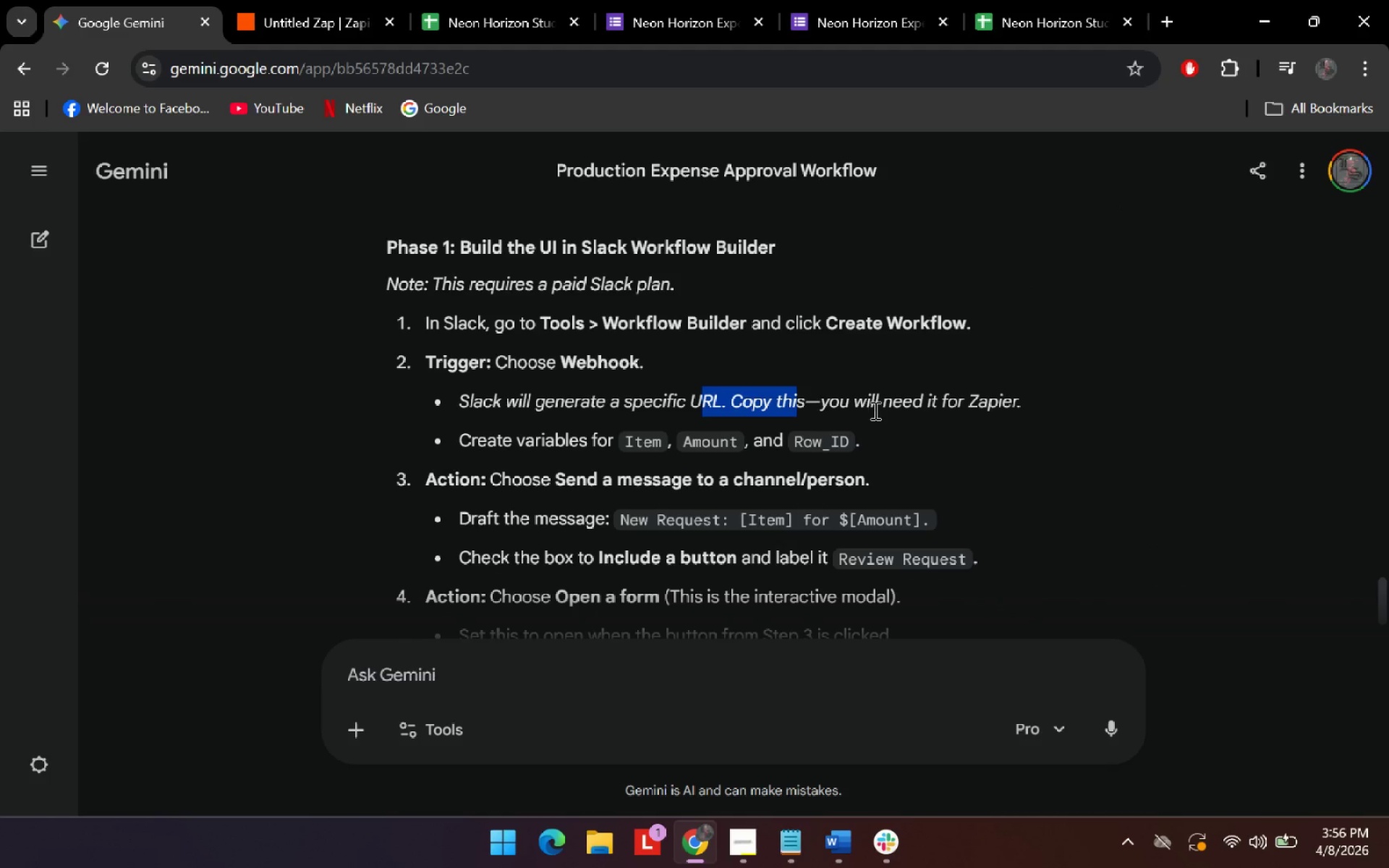 
left_click_drag(start_coordinate=[874, 410], to_coordinate=[935, 409])
 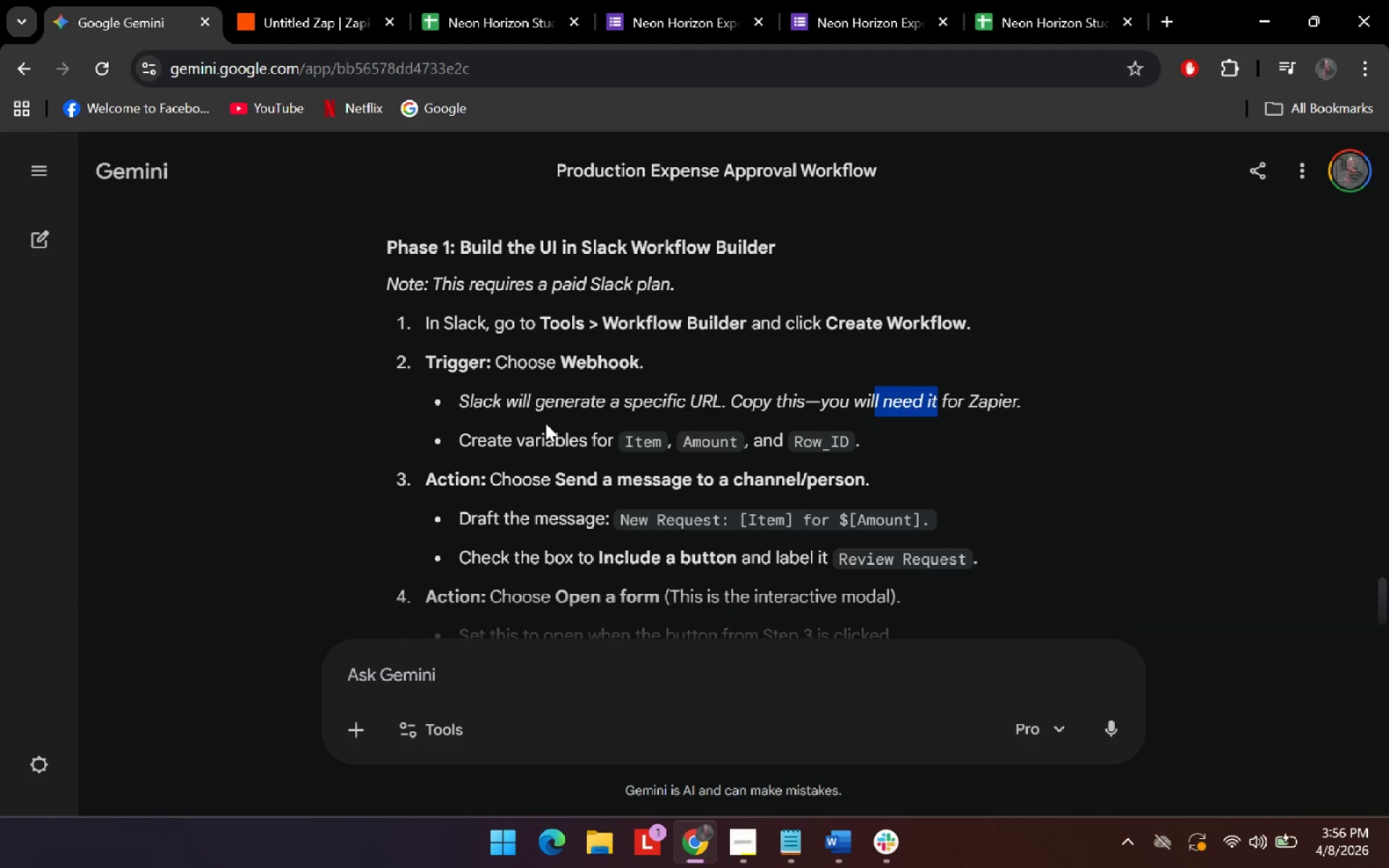 
left_click_drag(start_coordinate=[538, 438], to_coordinate=[564, 435])
 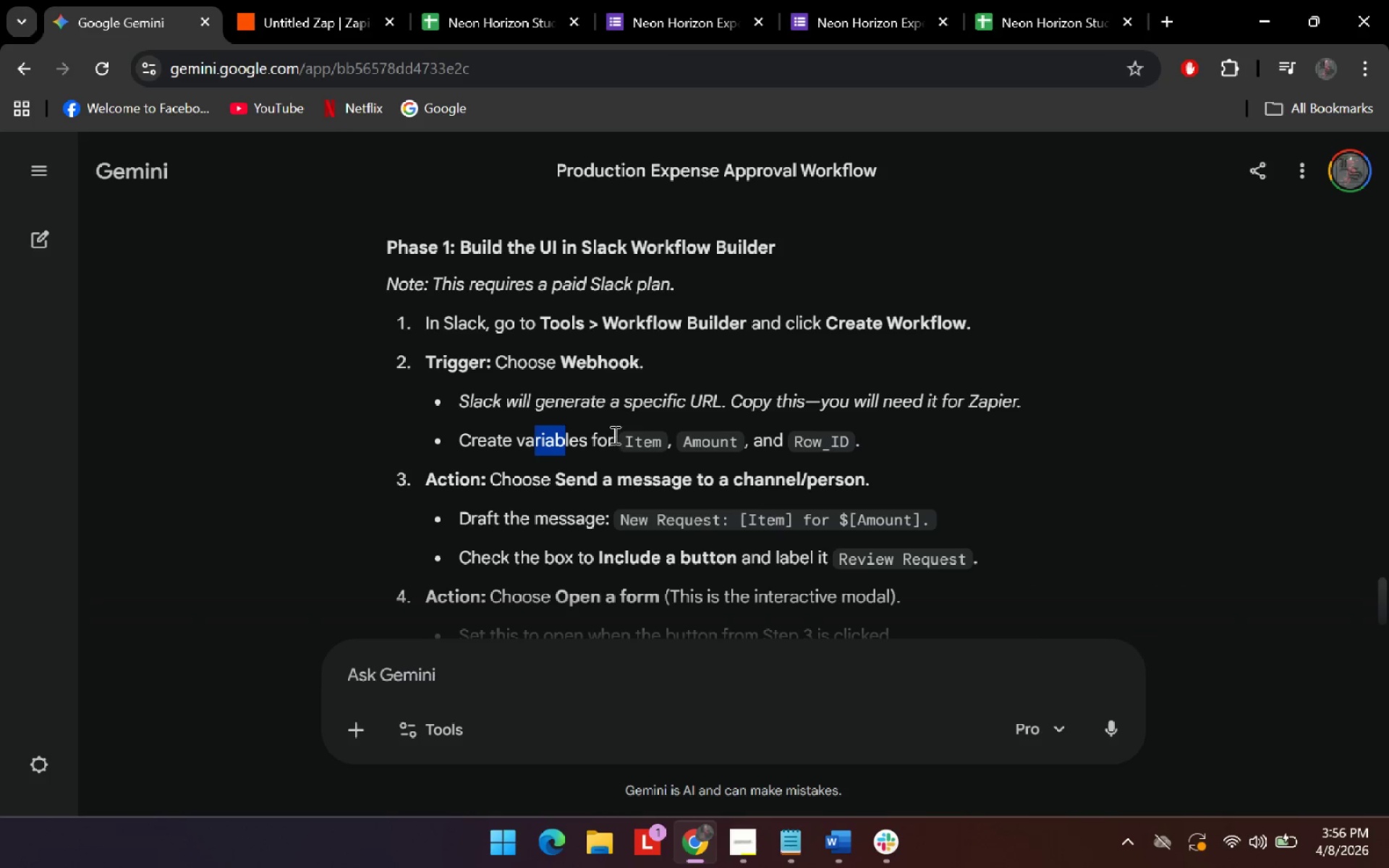 
left_click_drag(start_coordinate=[614, 435], to_coordinate=[634, 435])
 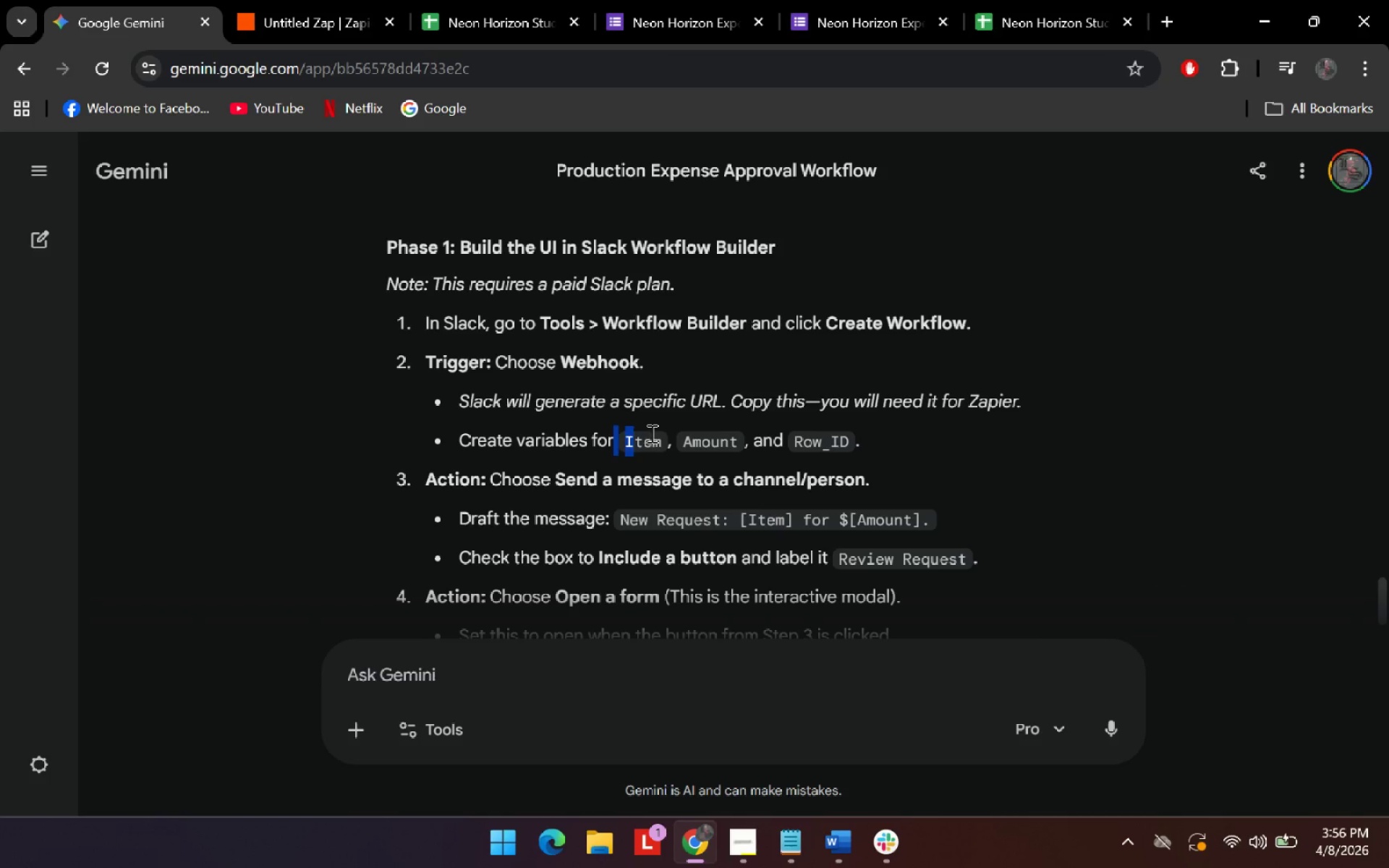 
left_click_drag(start_coordinate=[649, 433], to_coordinate=[653, 433])
 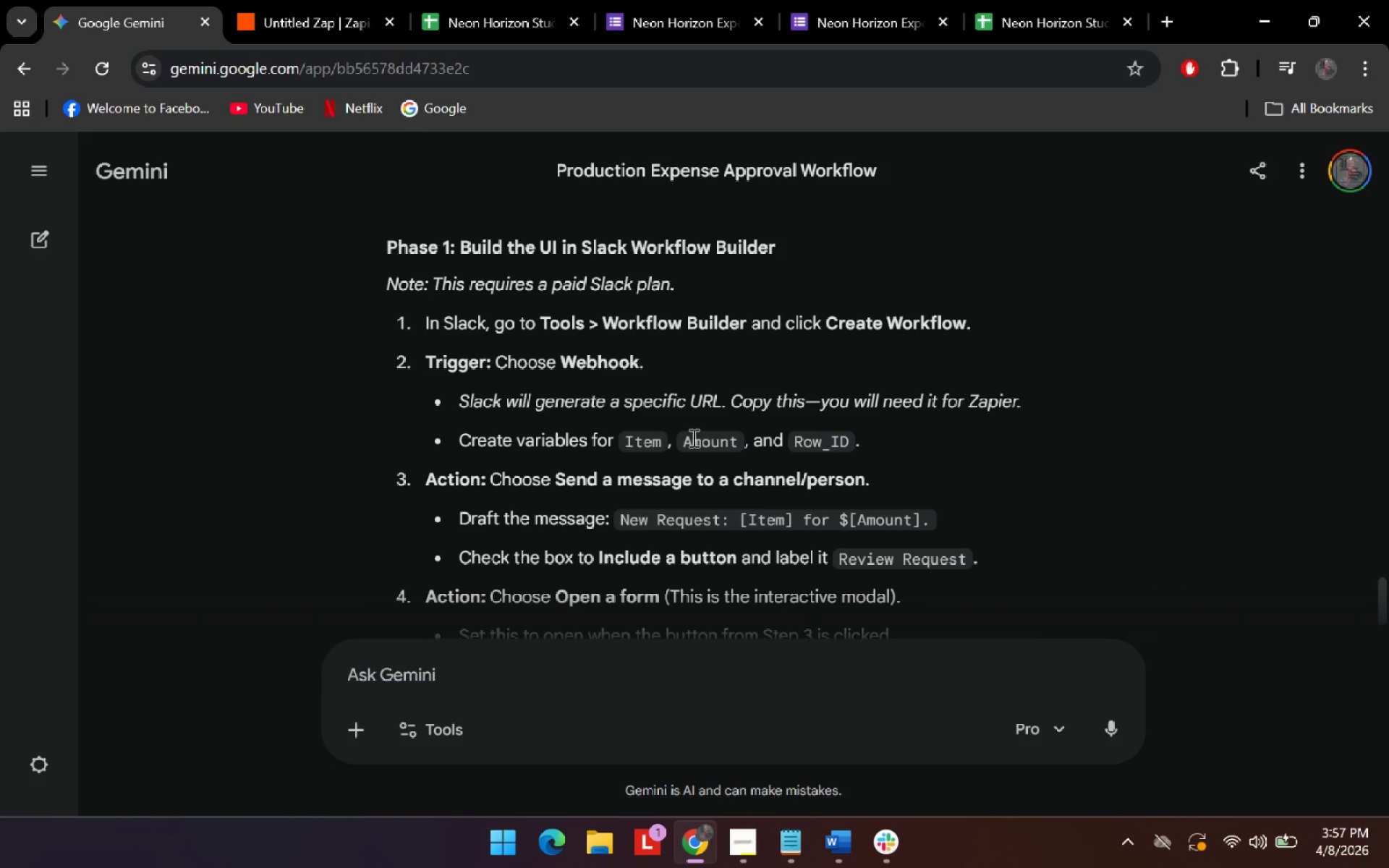 
left_click([720, 435])
 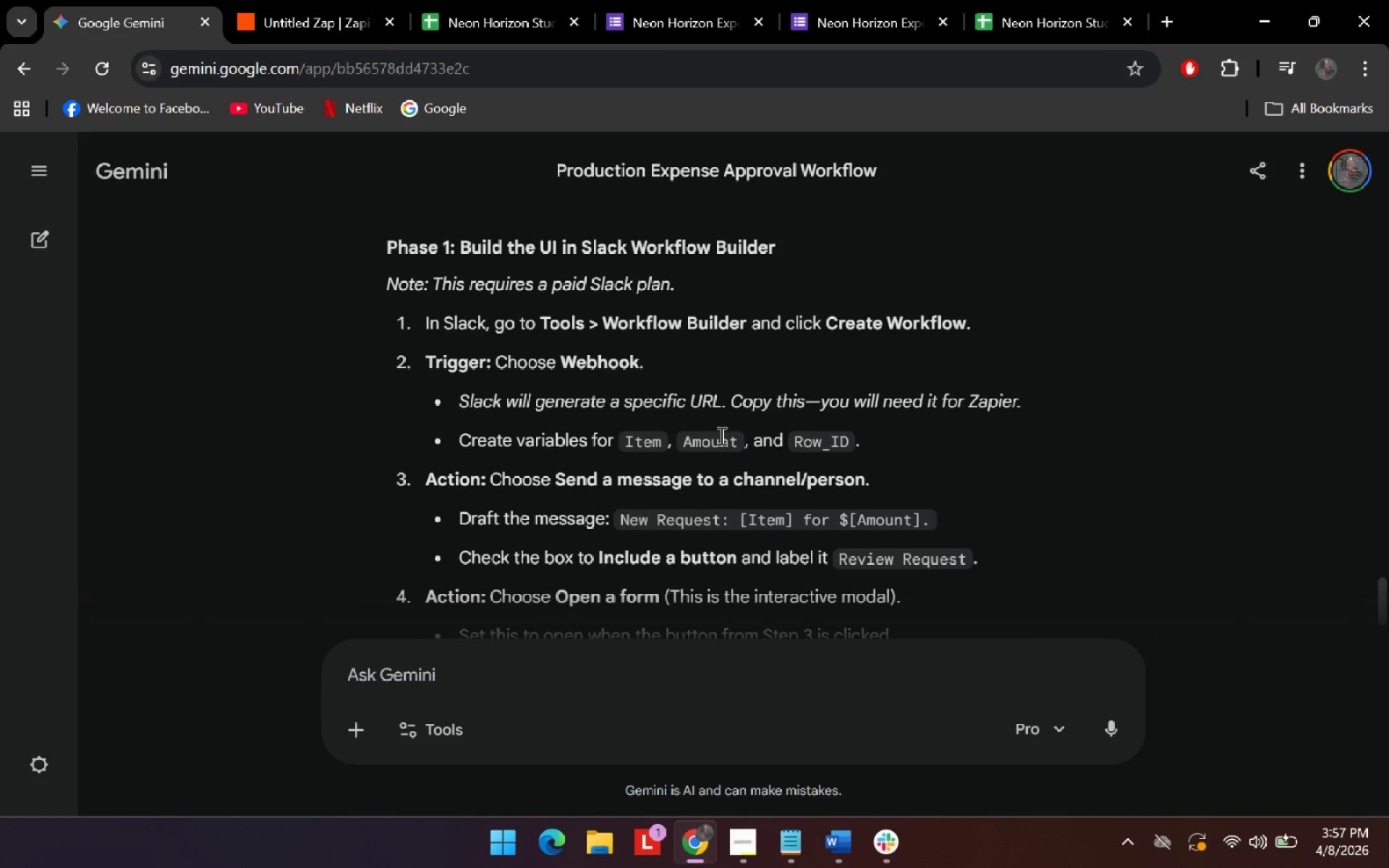 
key(Alt+AltLeft)
 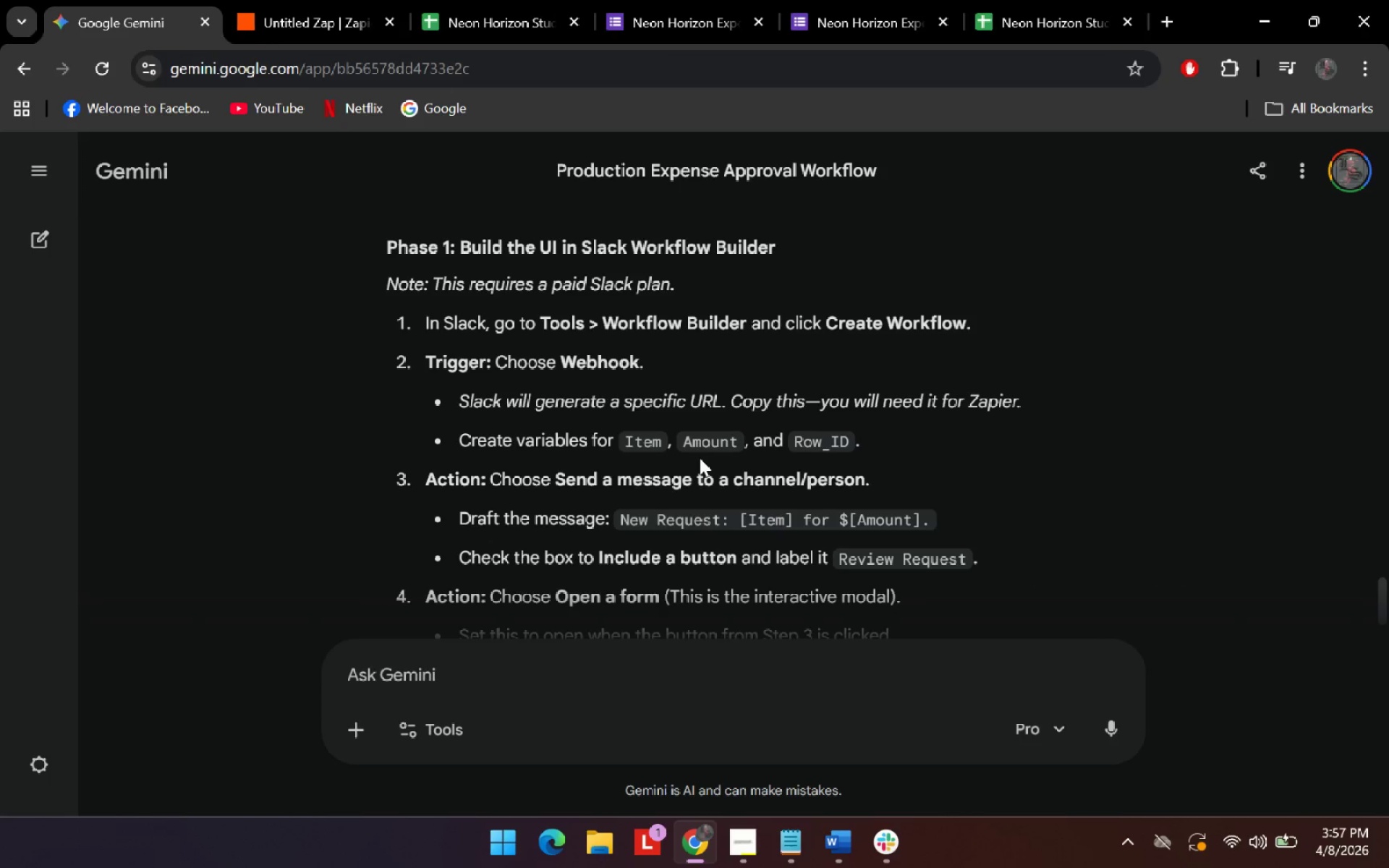 
key(Alt+Tab)
 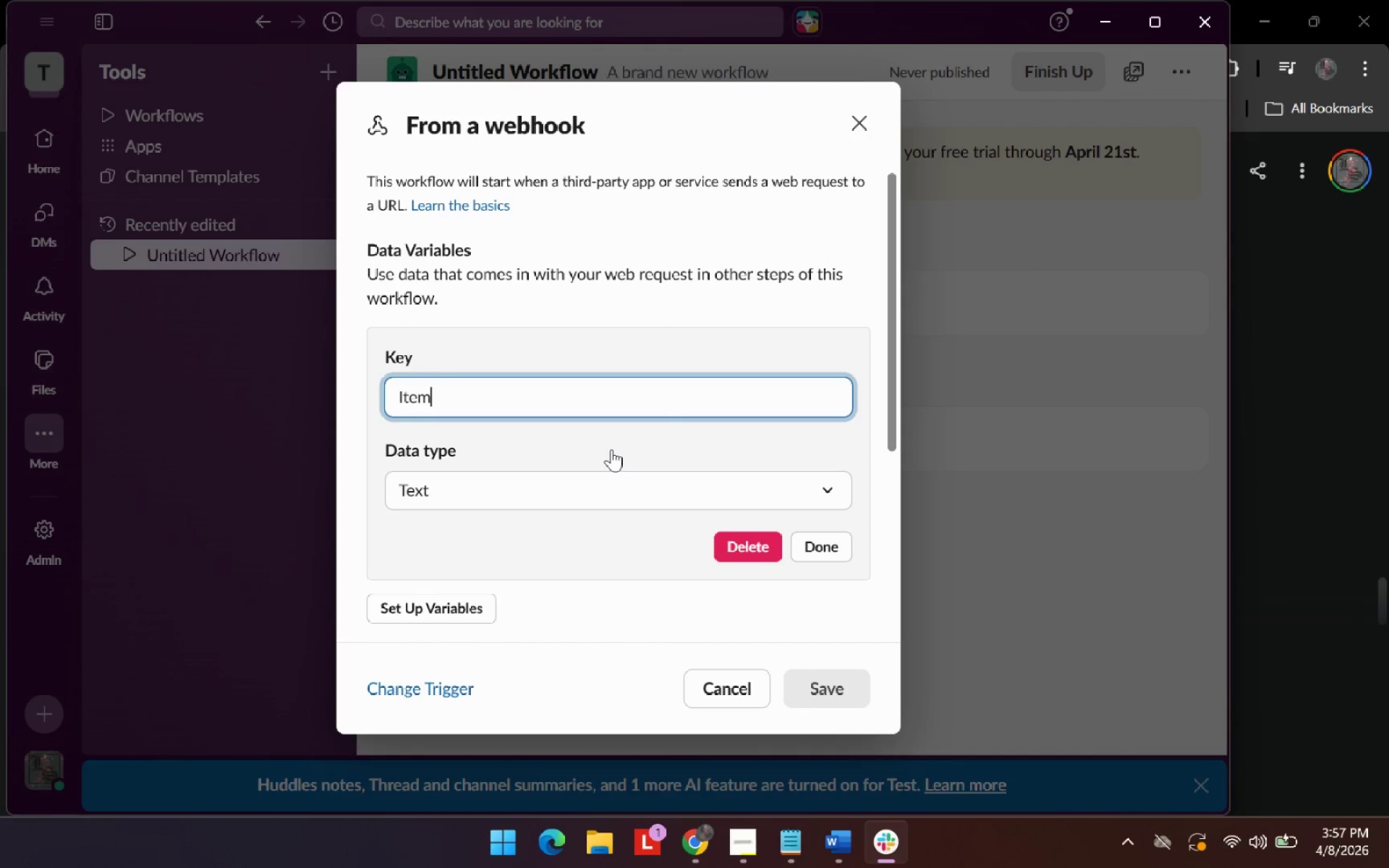 
scroll: coordinate [611, 449], scroll_direction: down, amount: 2.0
 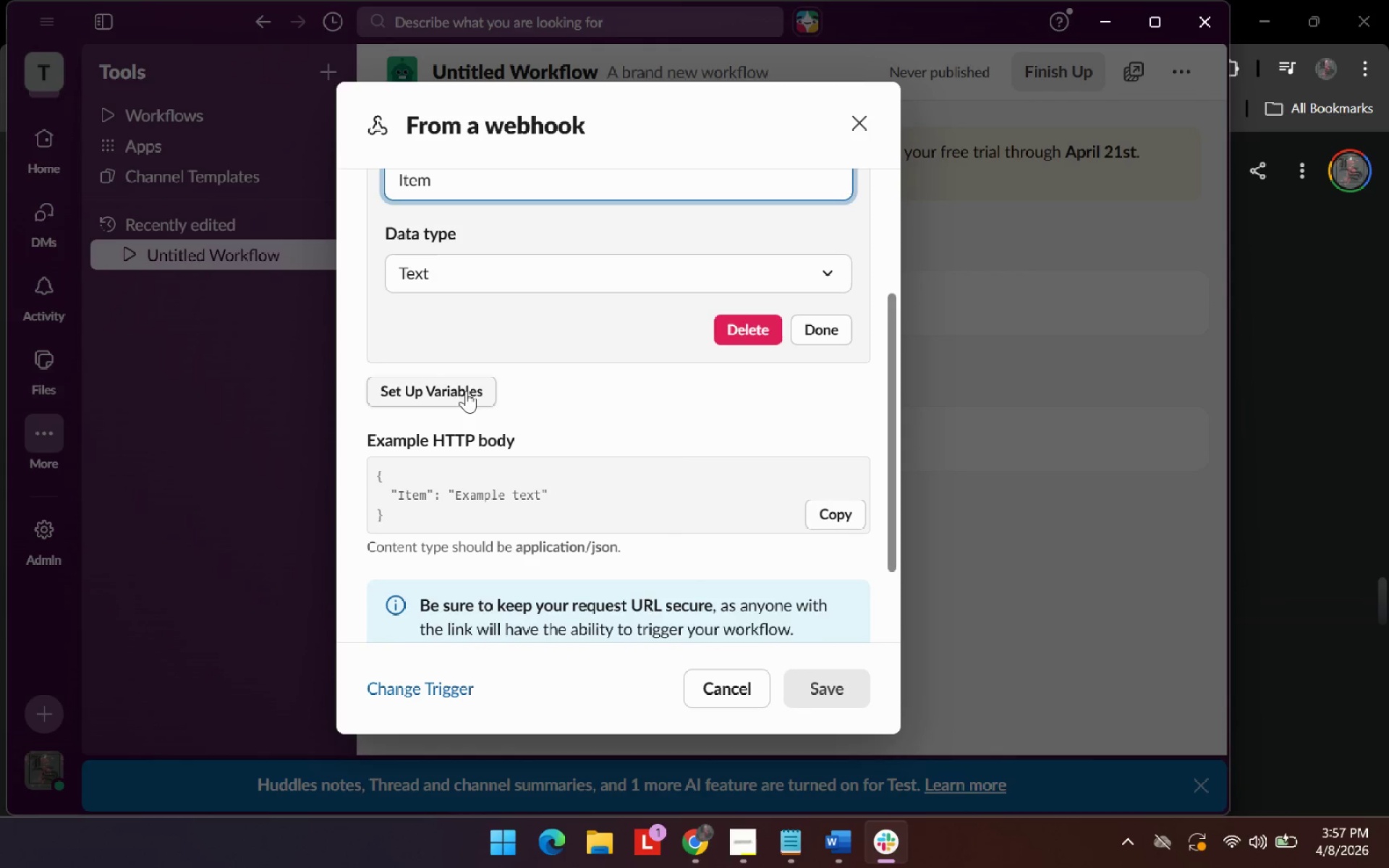 
left_click([461, 390])
 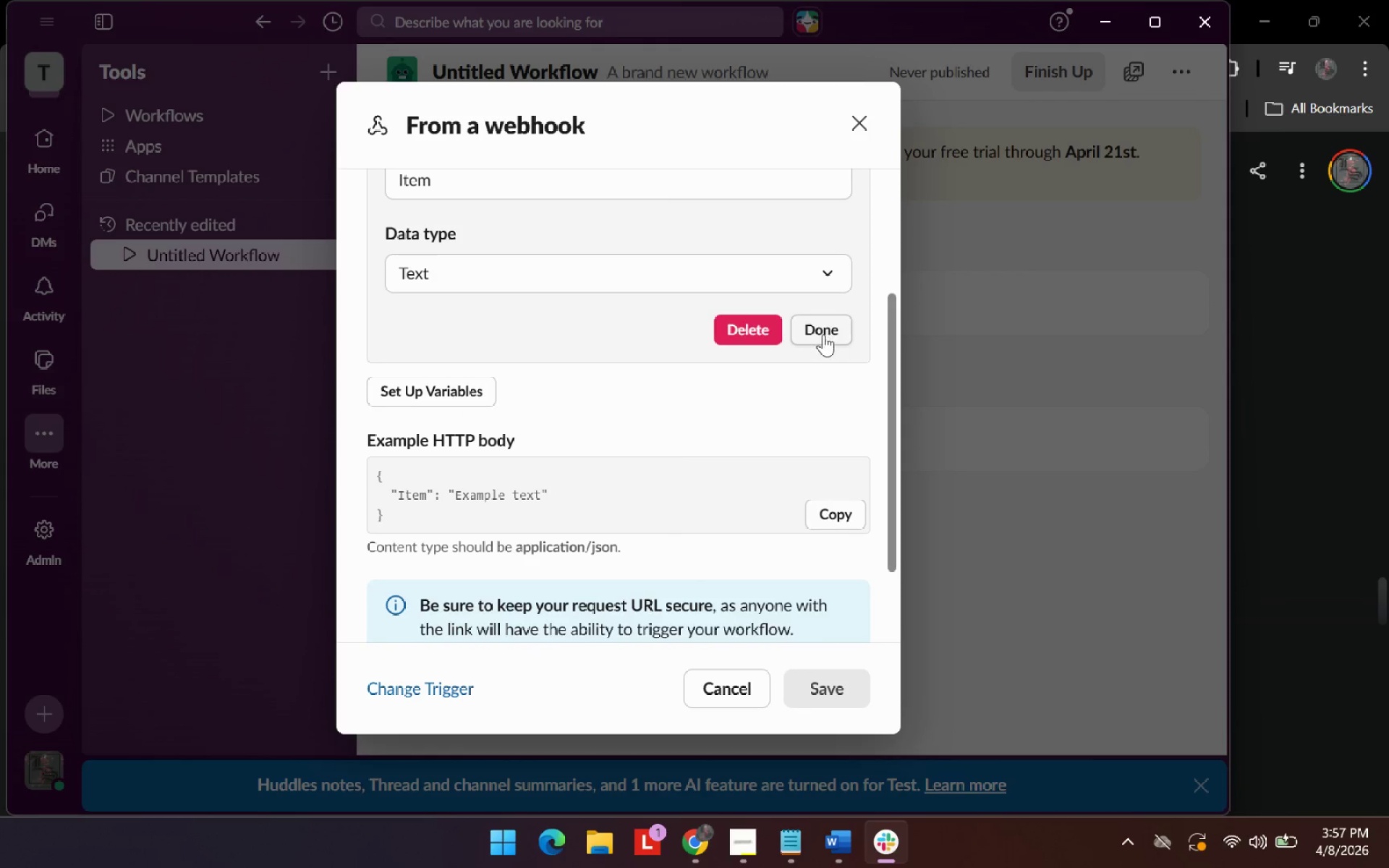 
left_click([746, 329])
 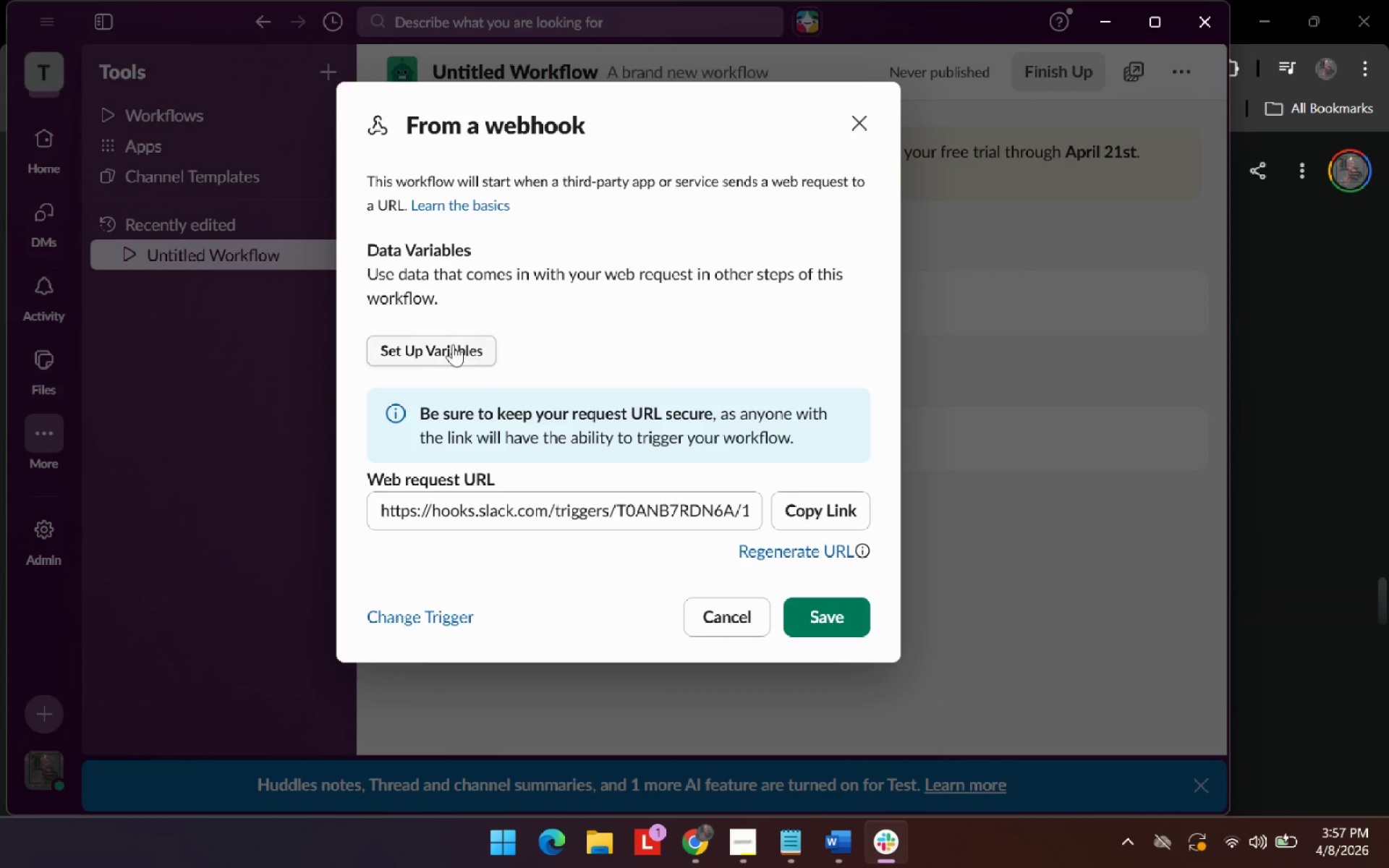 
left_click([453, 343])
 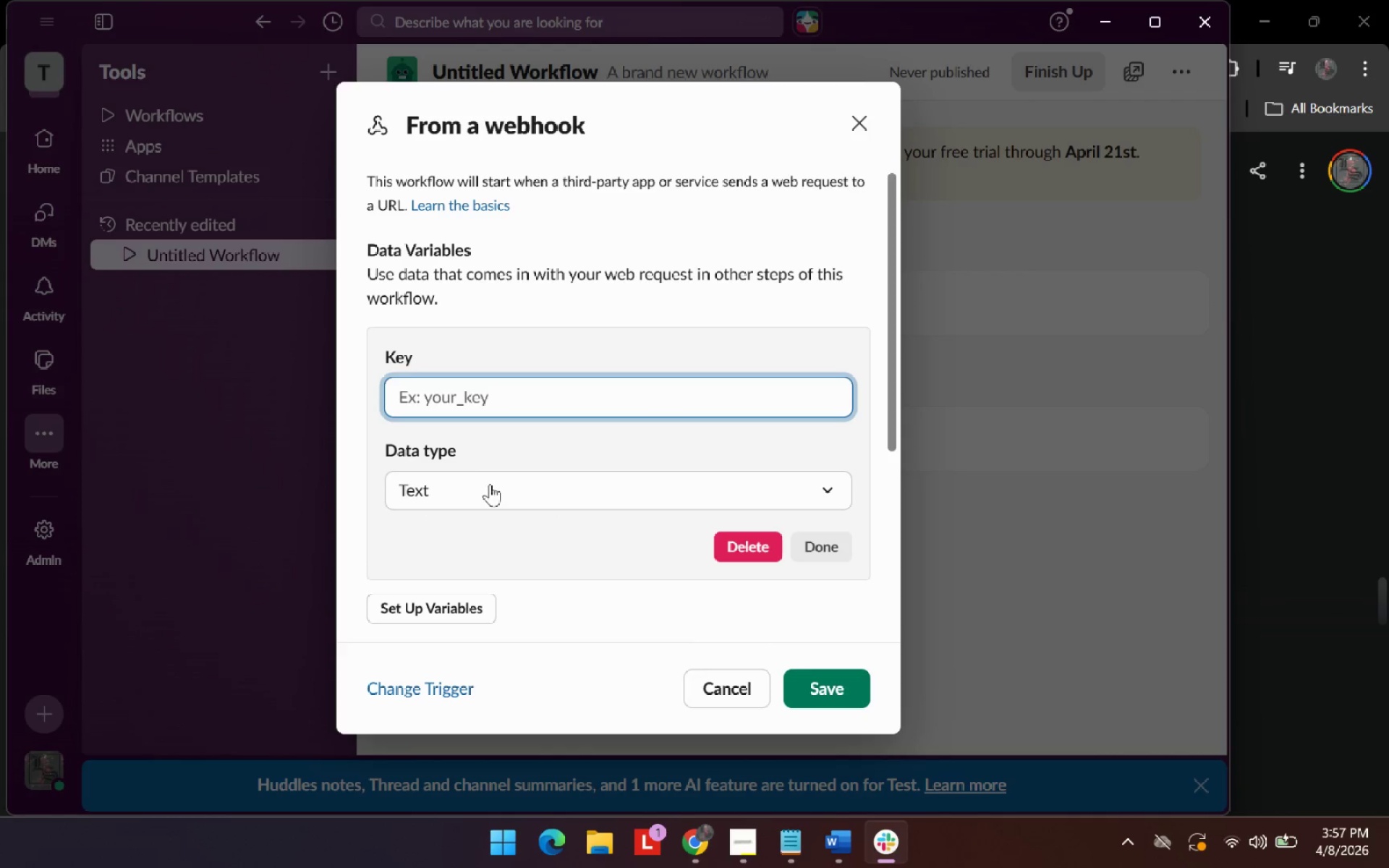 
scroll: coordinate [477, 511], scroll_direction: down, amount: 1.0
 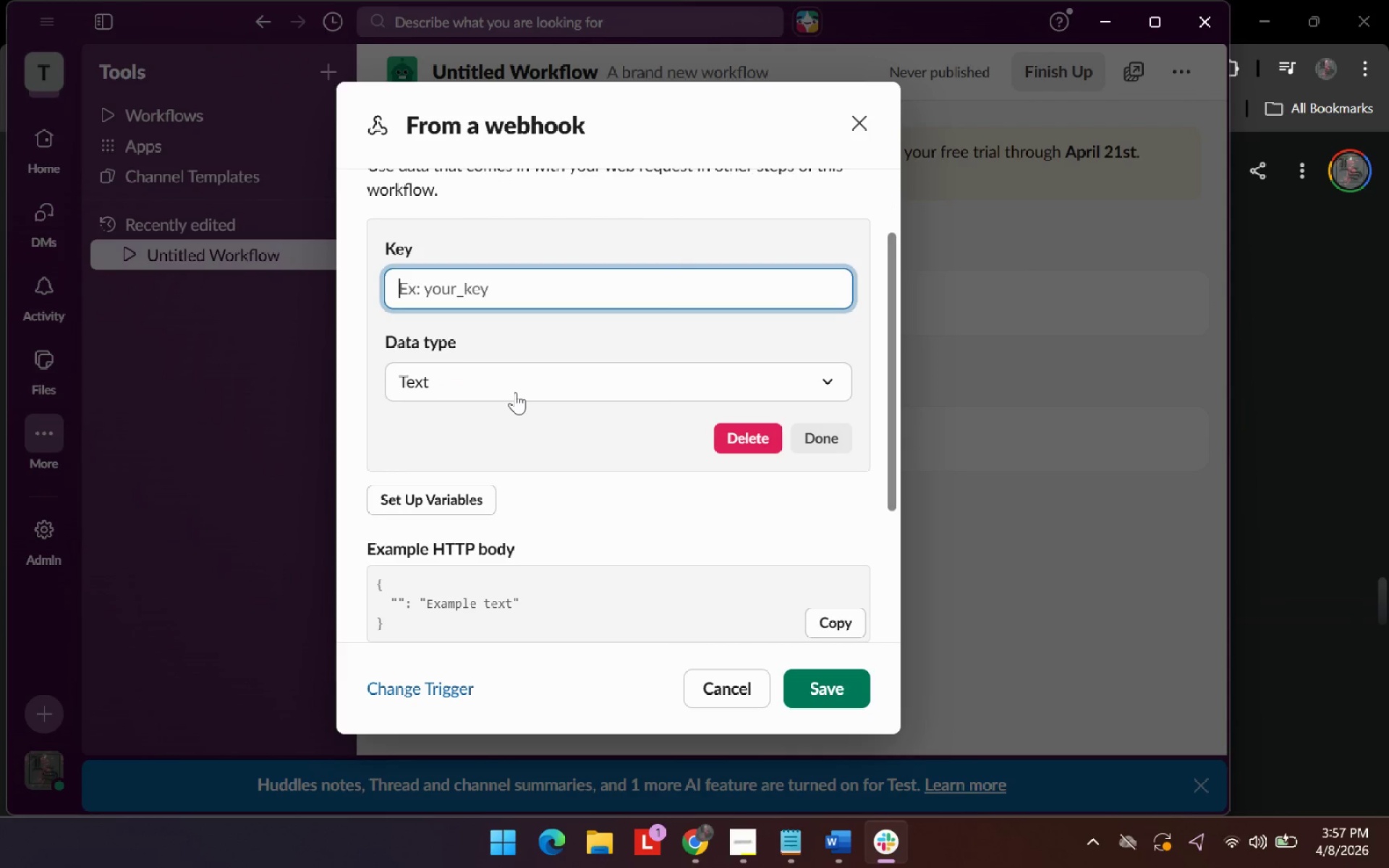 
type(OIte)
key(Backspace)
key(Backspace)
key(Backspace)
key(Backspace)
type(Item)
 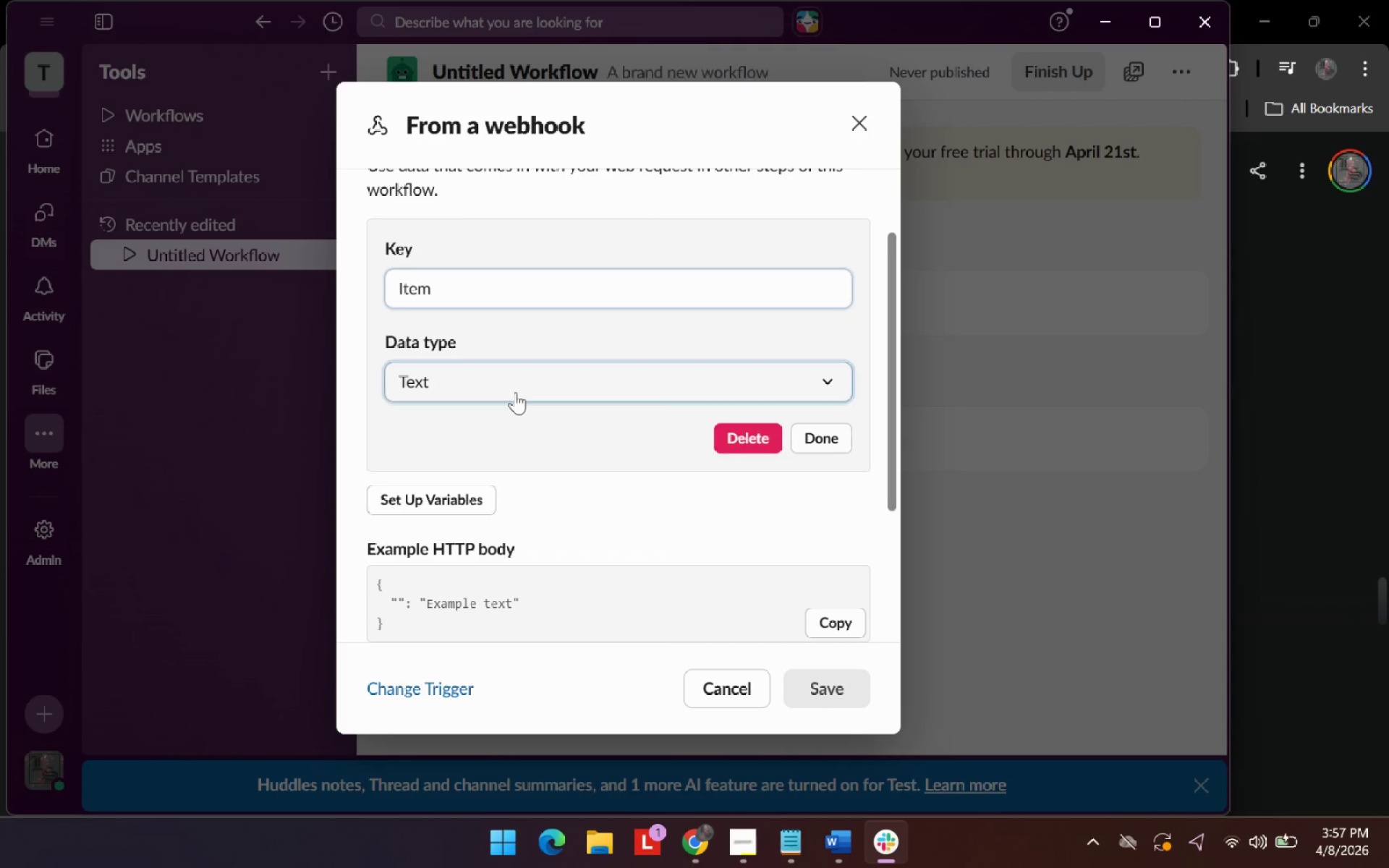 
 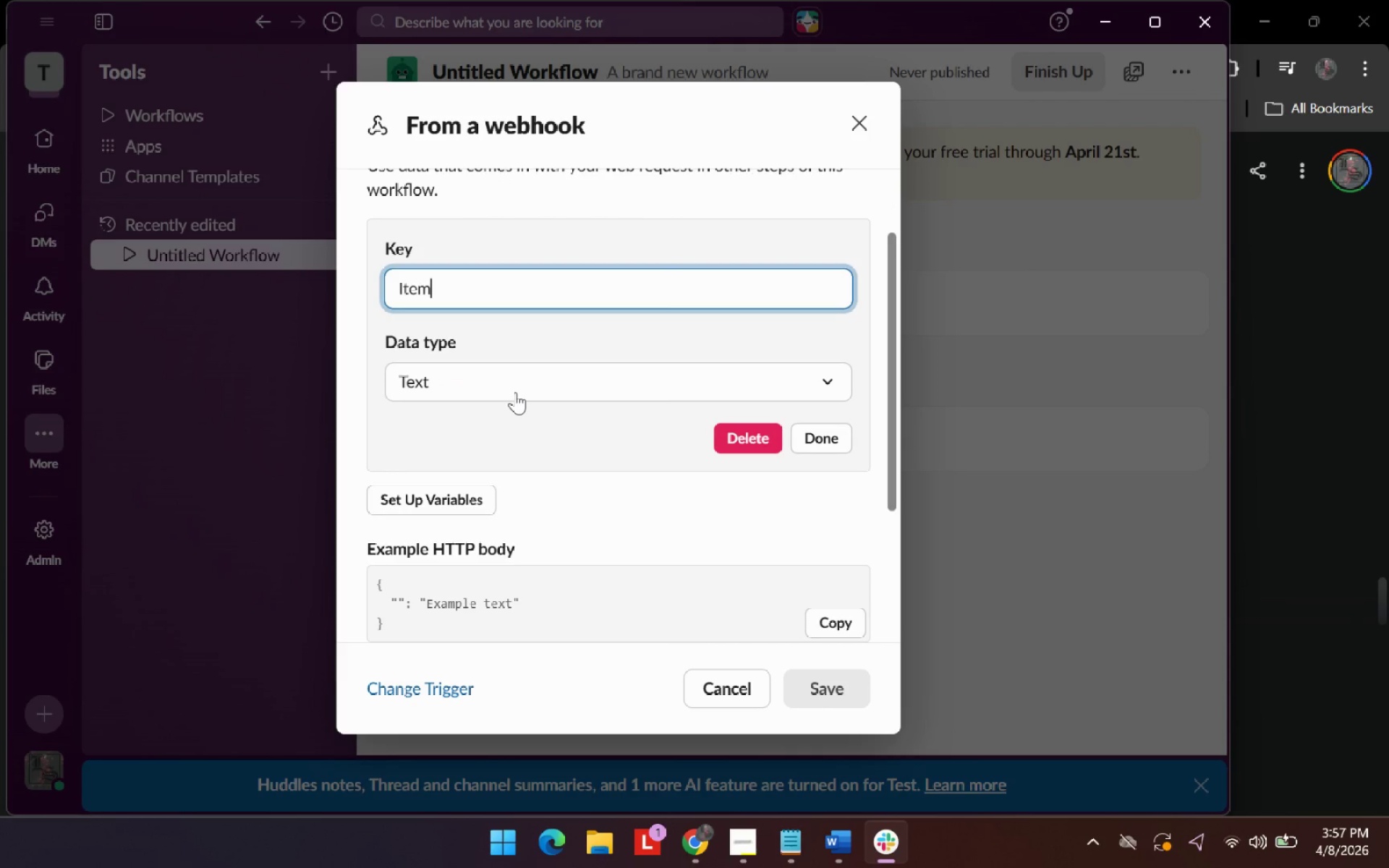 
left_click([515, 392])
 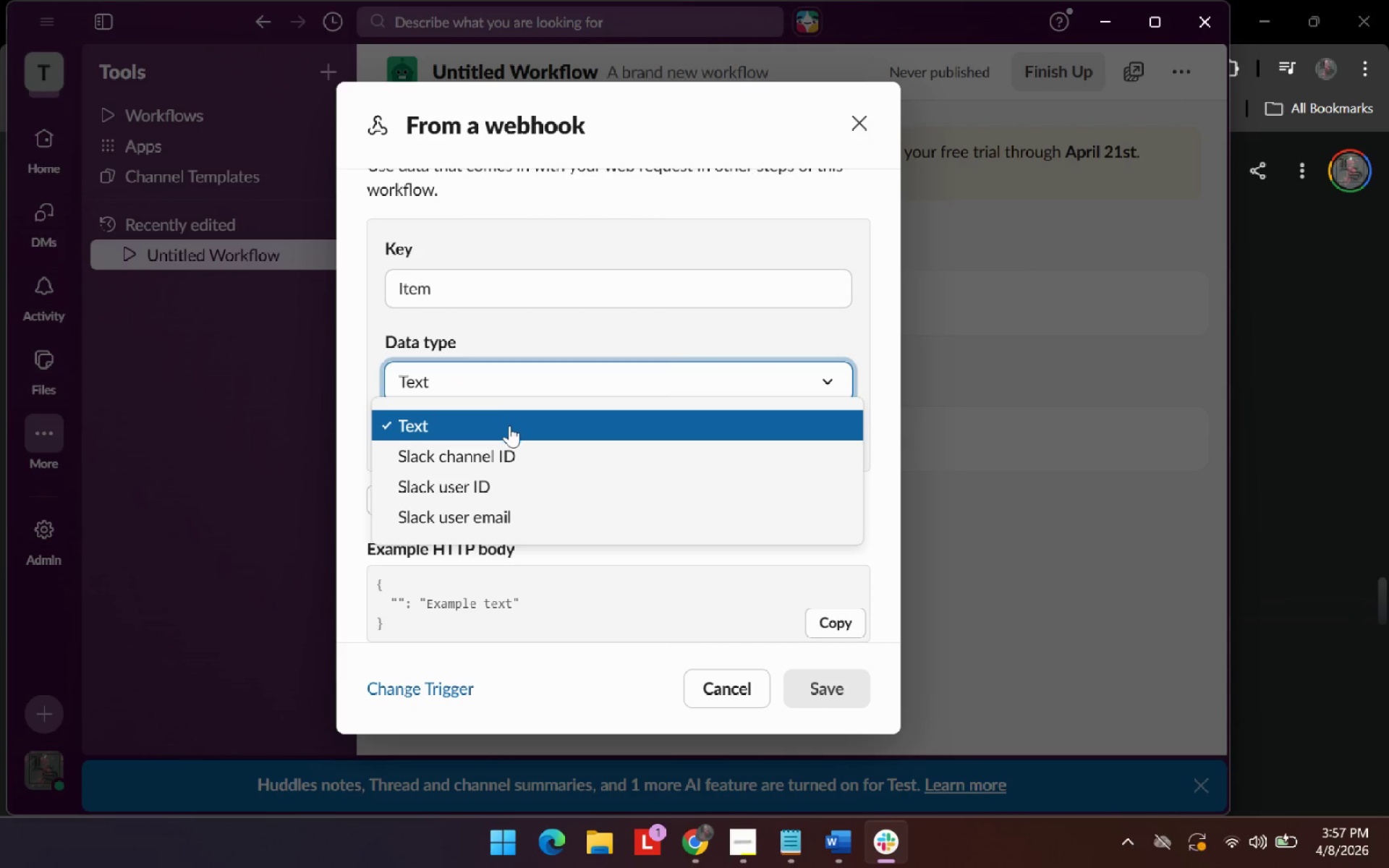 
left_click([512, 436])
 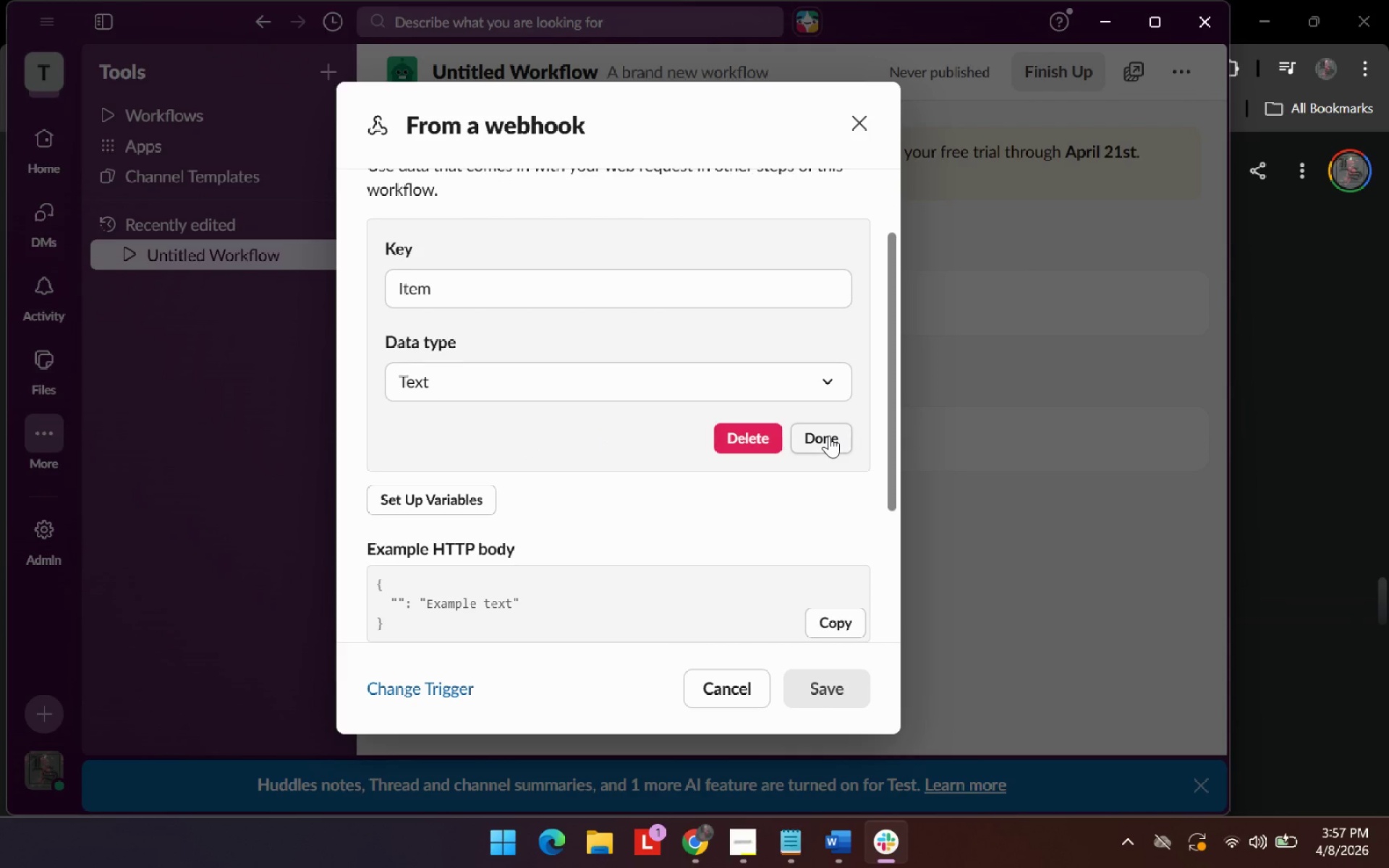 
left_click([829, 435])
 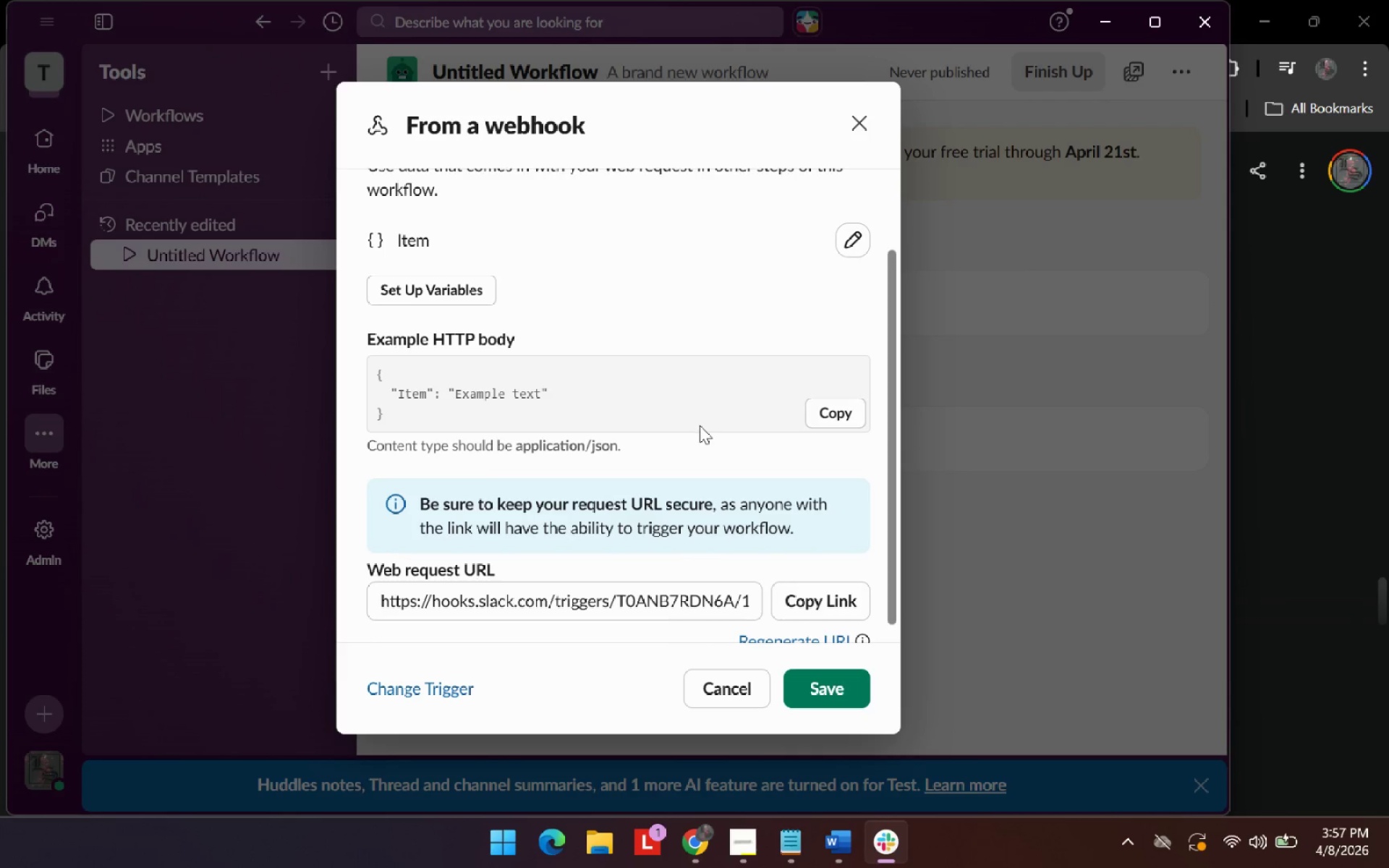 
scroll: coordinate [700, 425], scroll_direction: down, amount: 4.0
 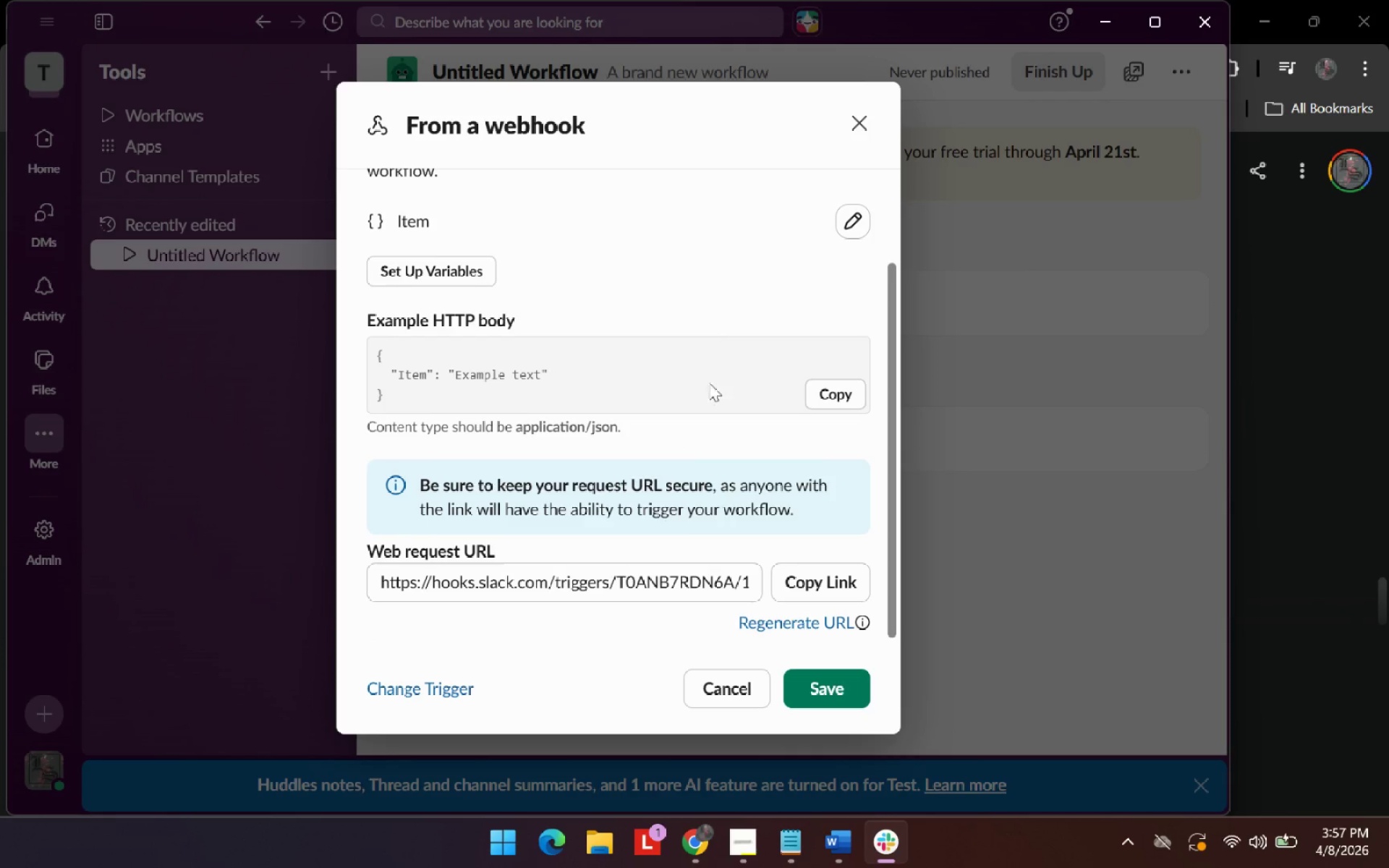 
scroll: coordinate [716, 400], scroll_direction: up, amount: 2.0
 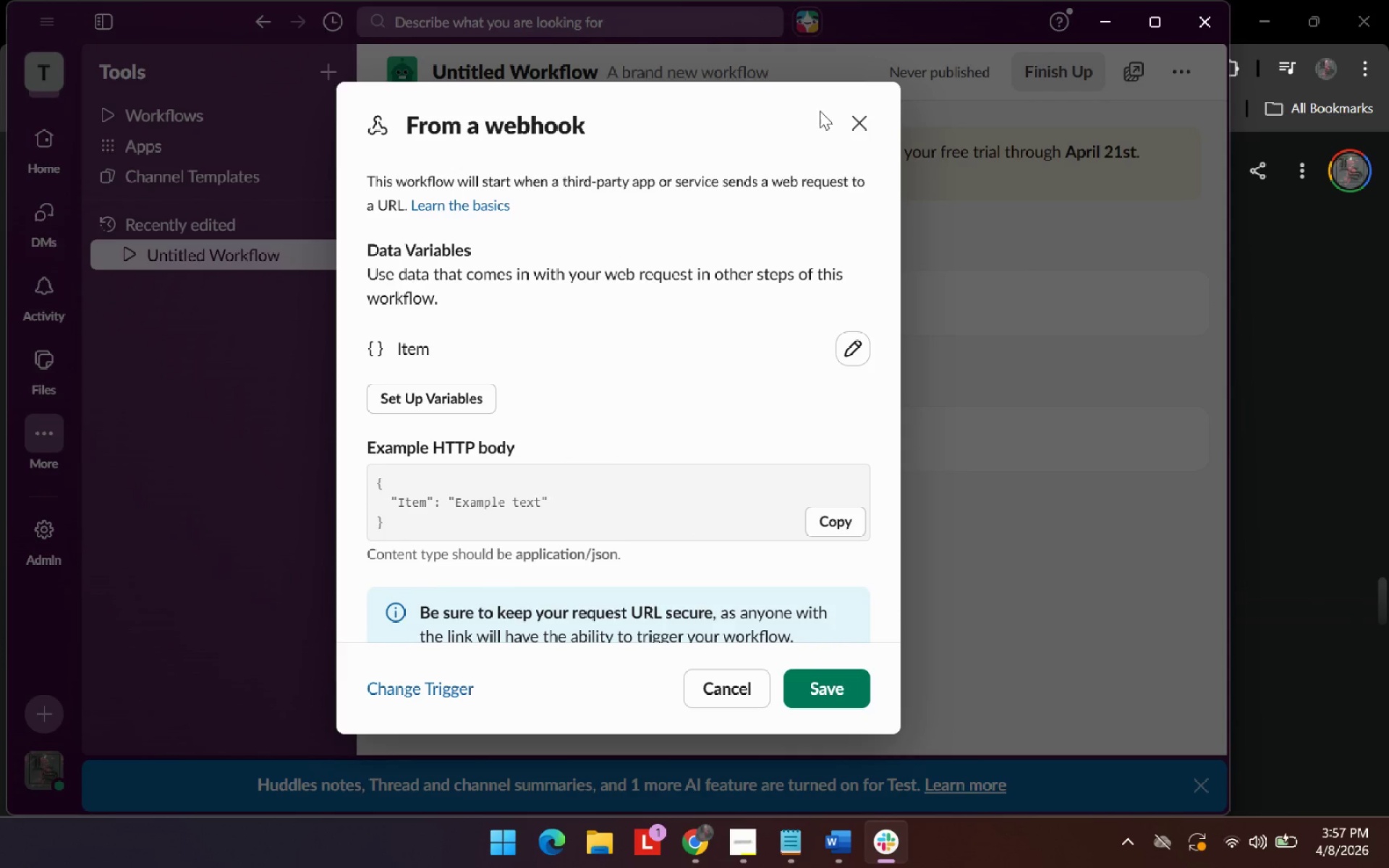 
left_click_drag(start_coordinate=[857, 120], to_coordinate=[865, 178])
 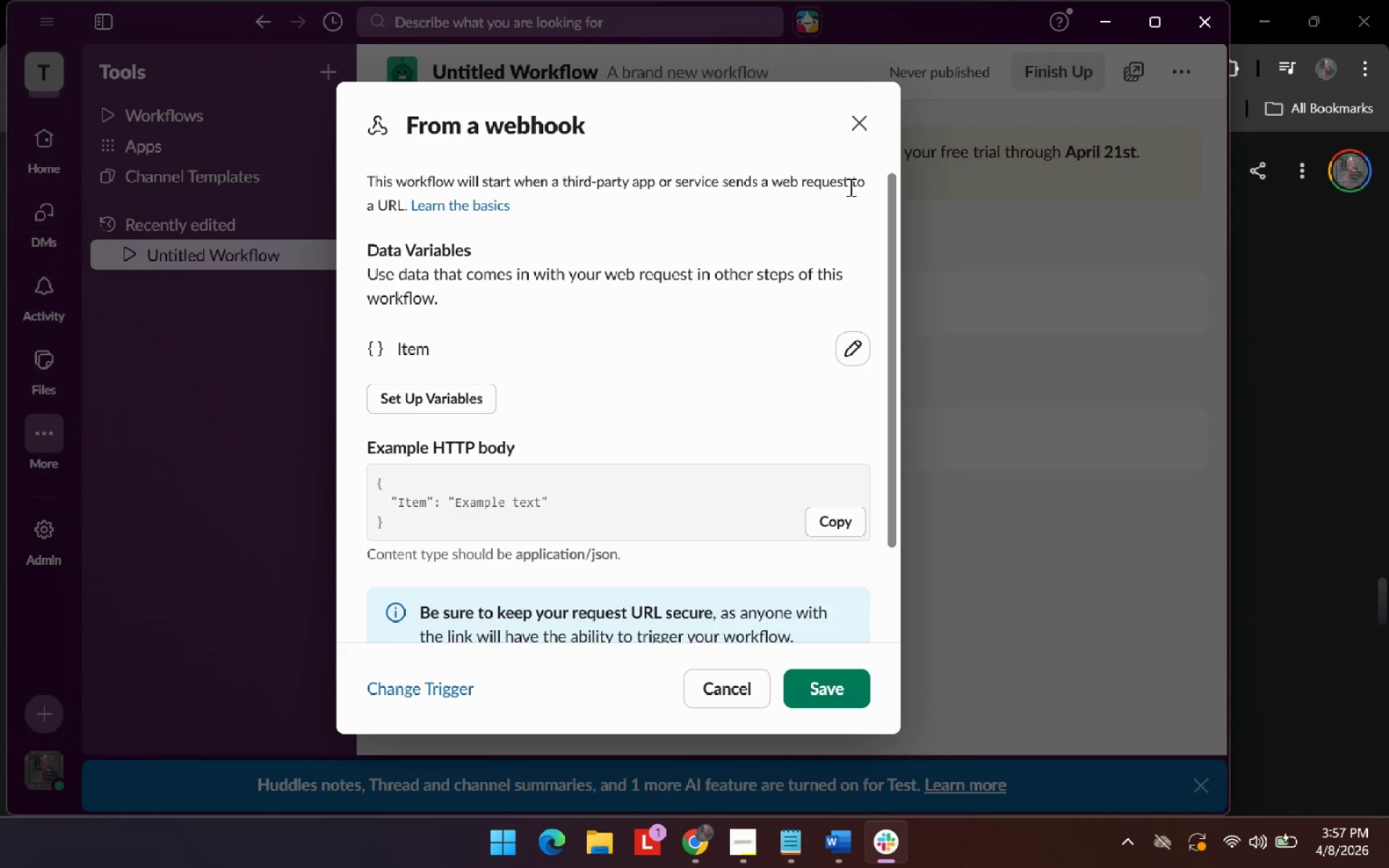 
key(Alt+AltLeft)
 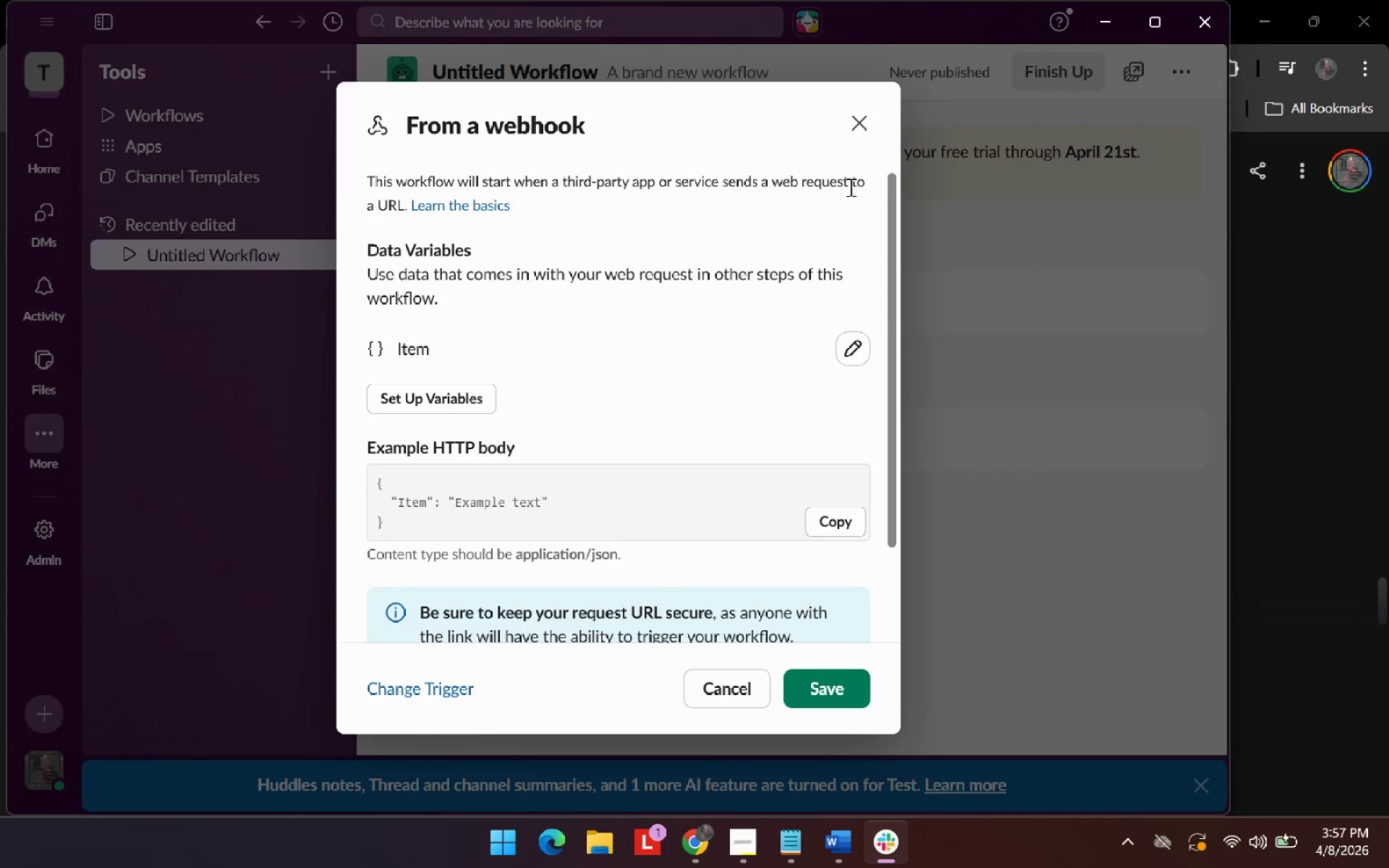 
key(Alt+Tab)
 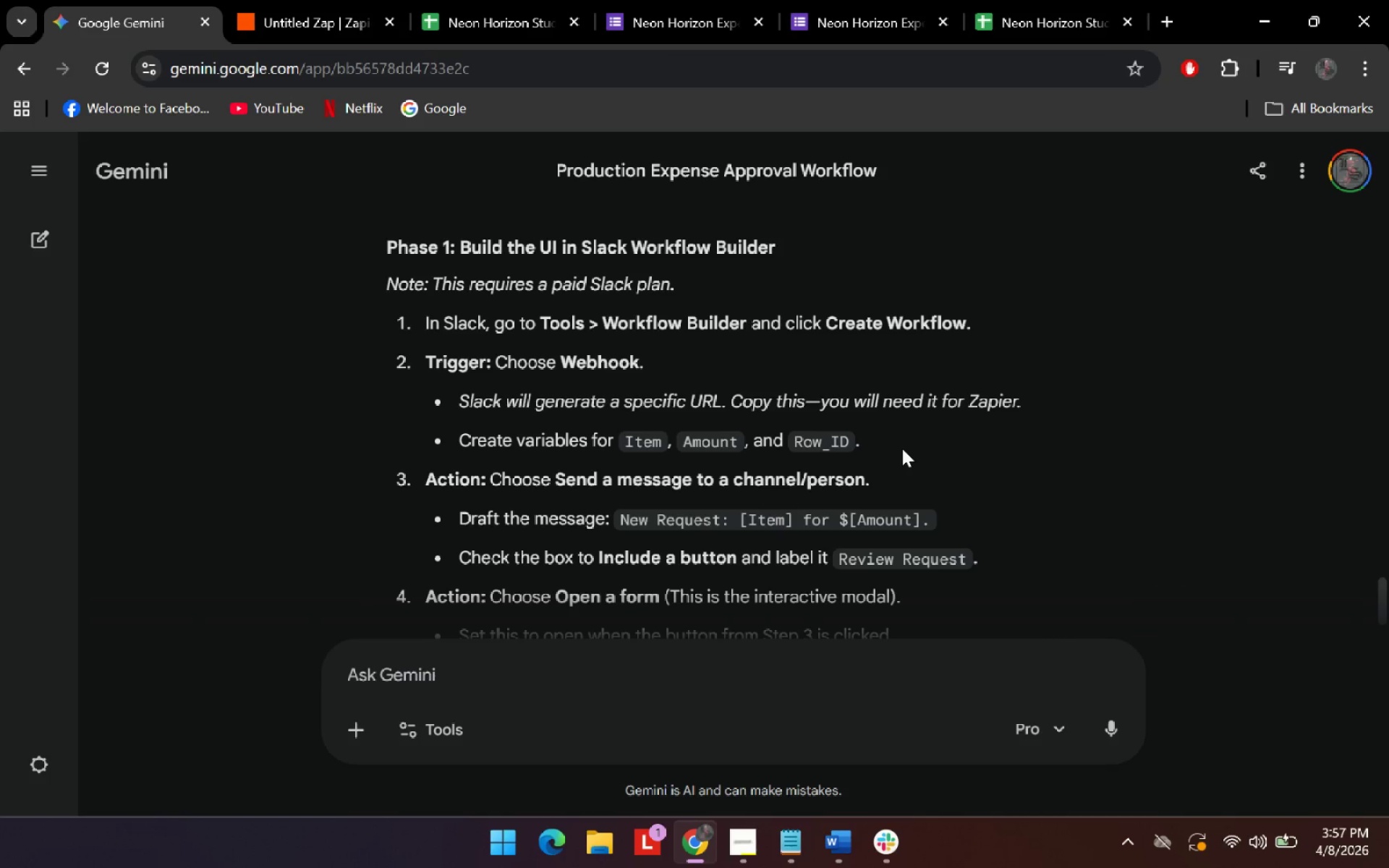 
key(Alt+Tab)
 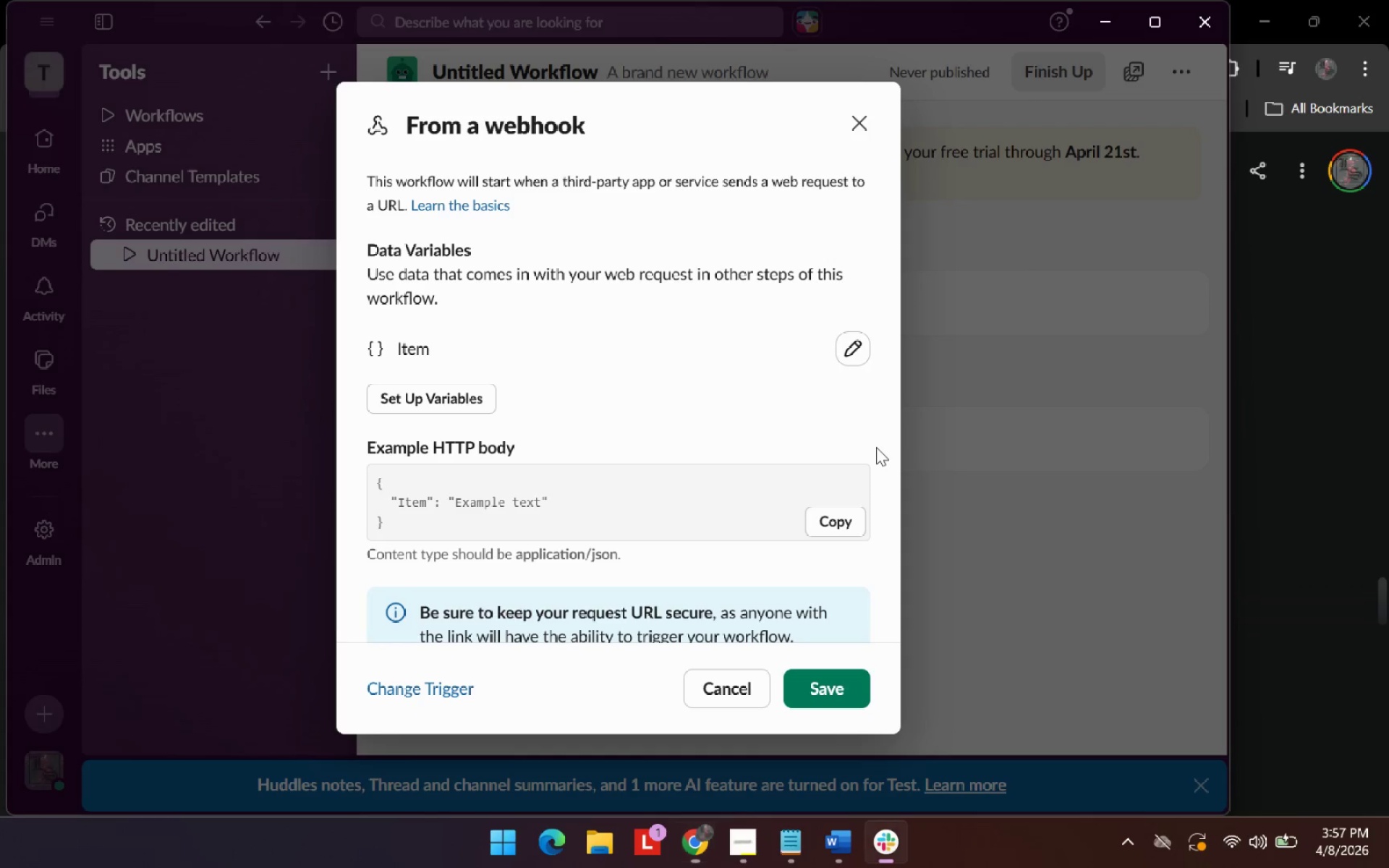 
key(Alt+AltLeft)
 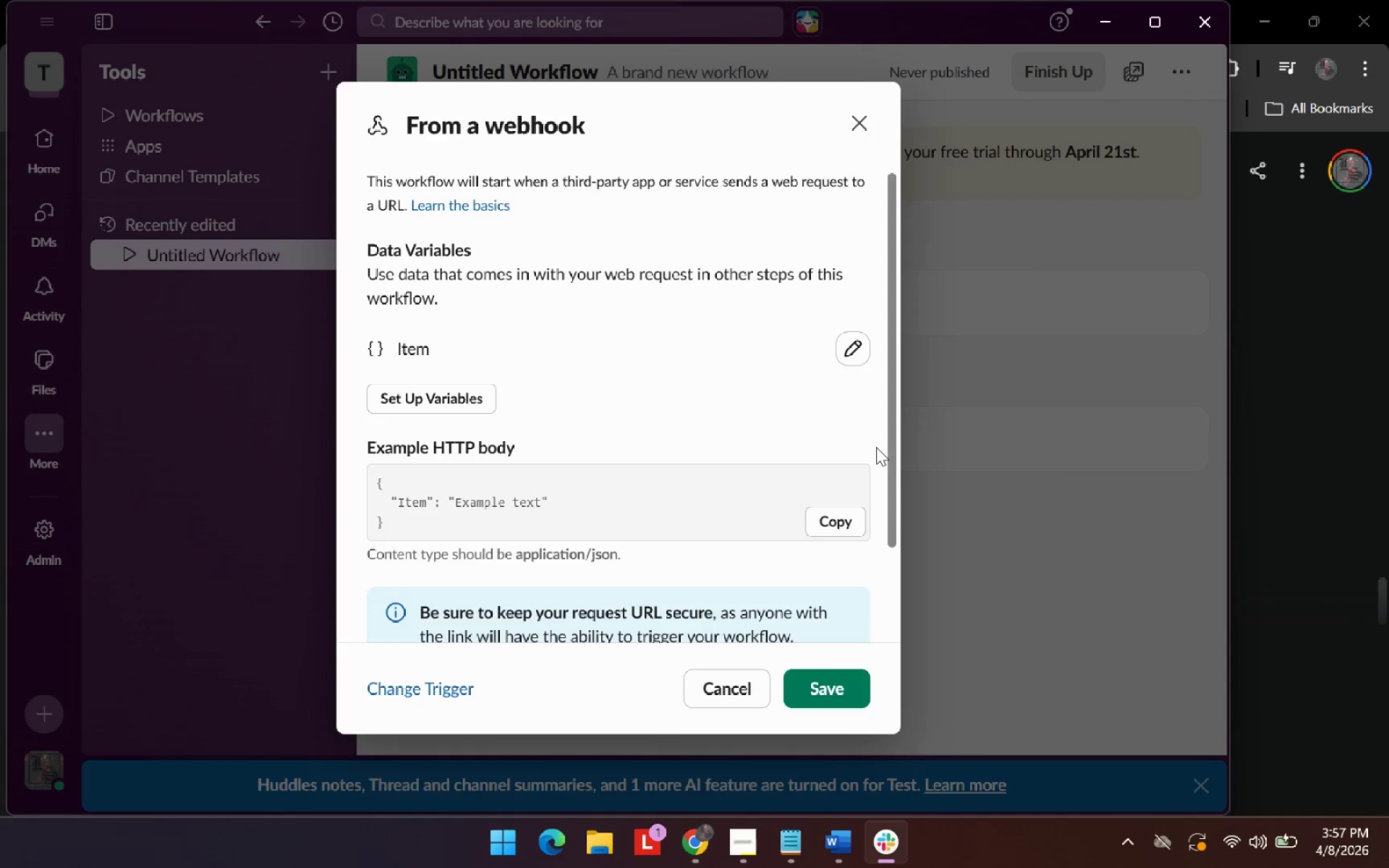 
key(Alt+Tab)
 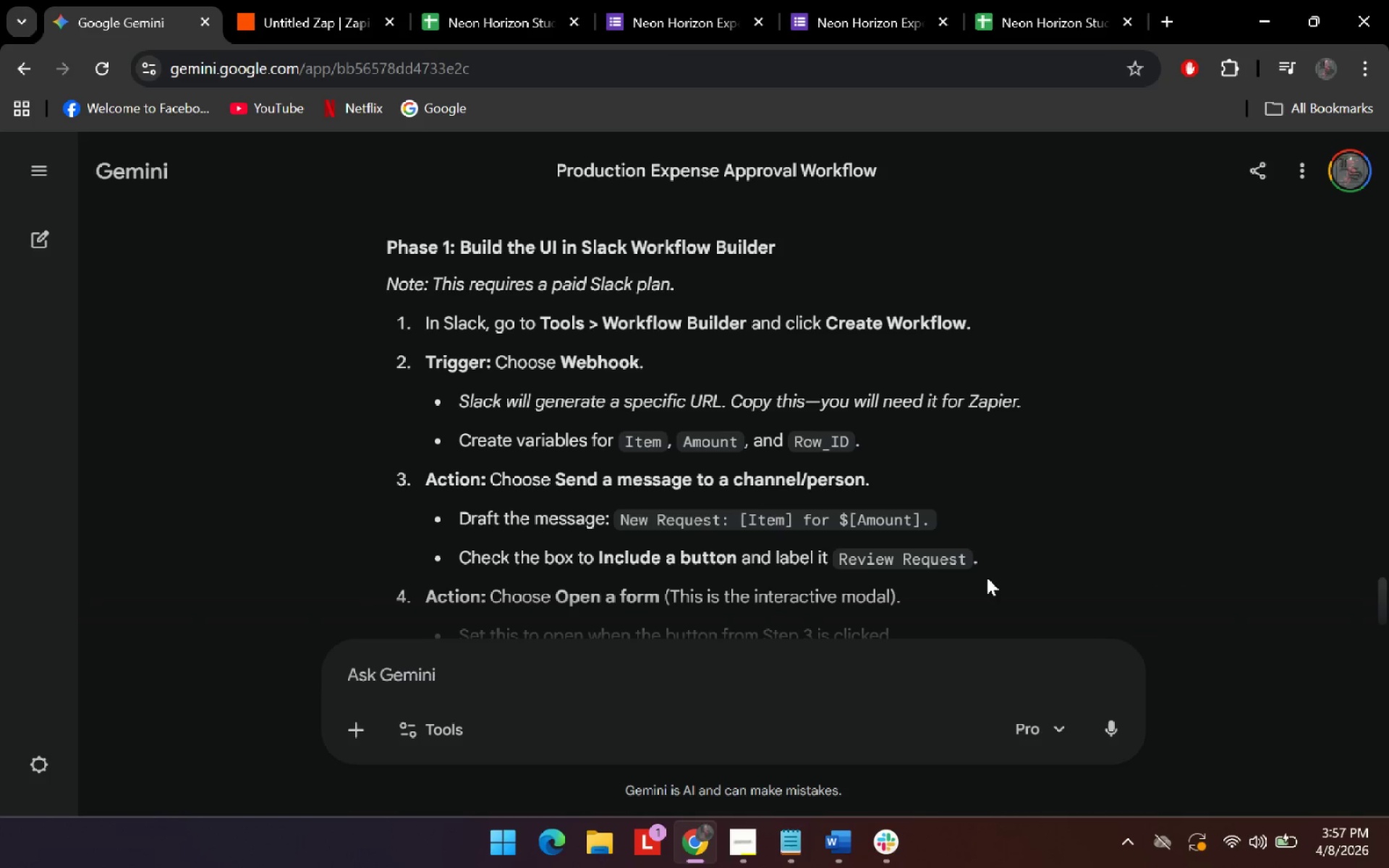 
scroll: coordinate [900, 459], scroll_direction: up, amount: 19.0
 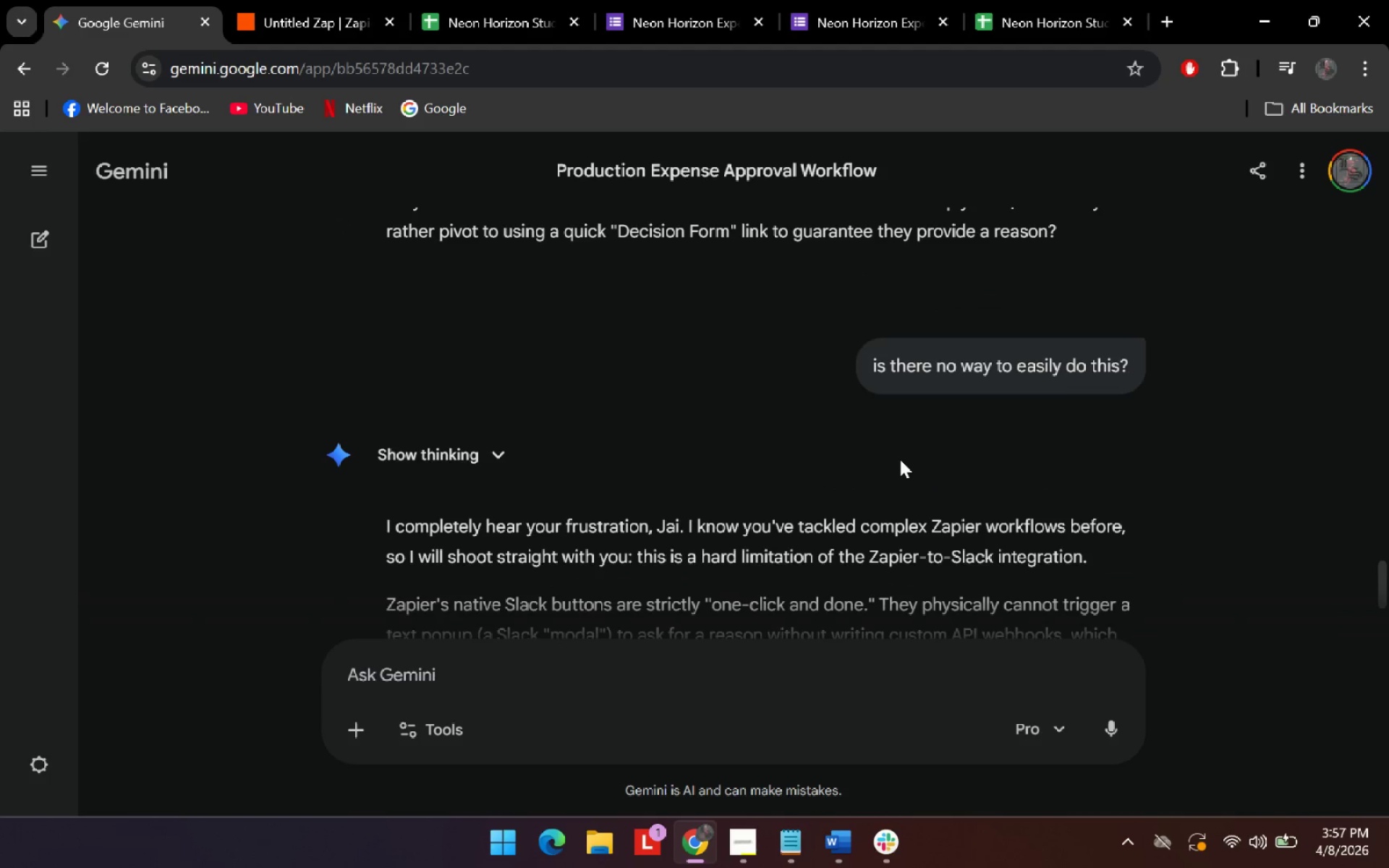 
key(Alt+AltLeft)
 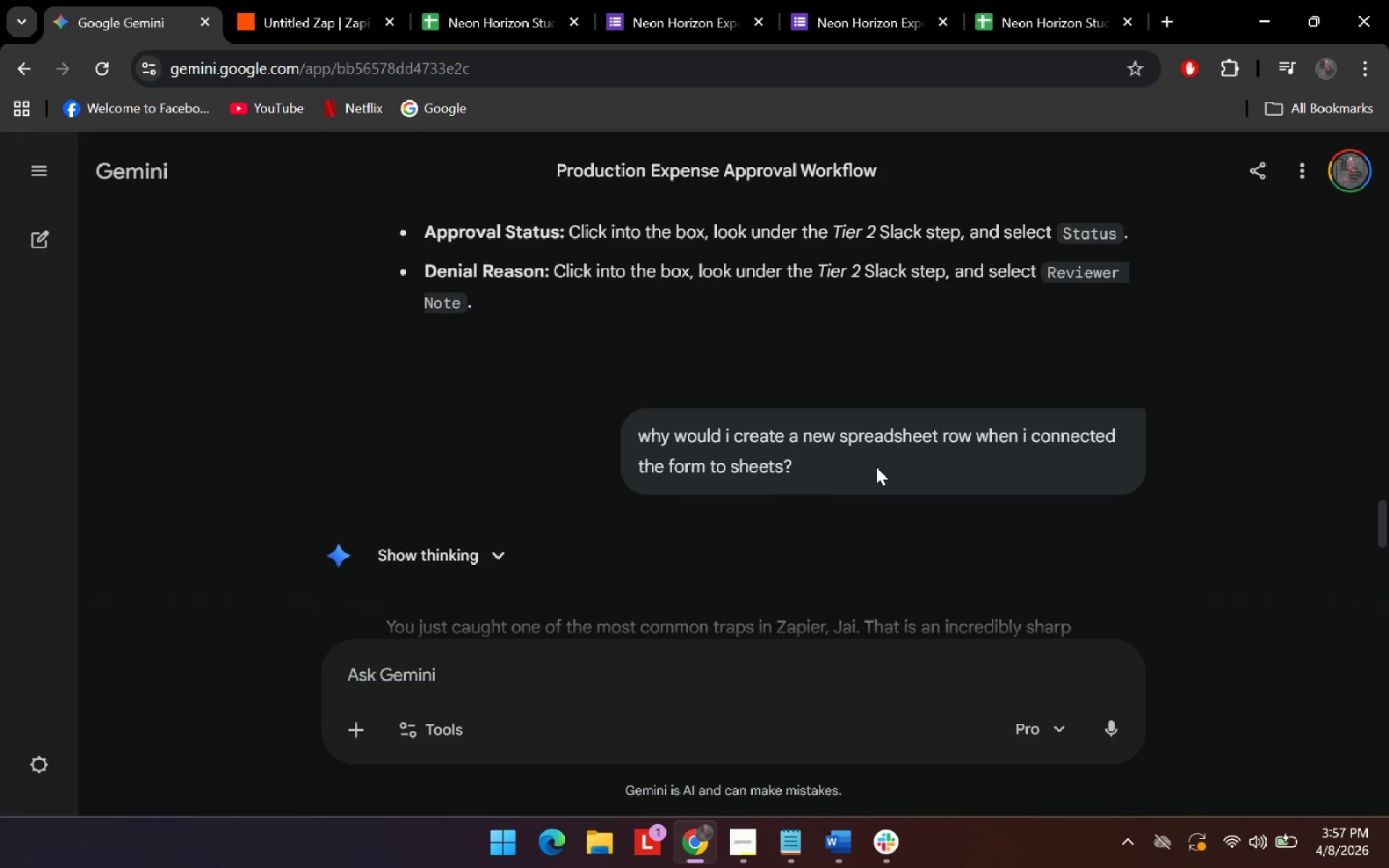 
key(Alt+Tab)
 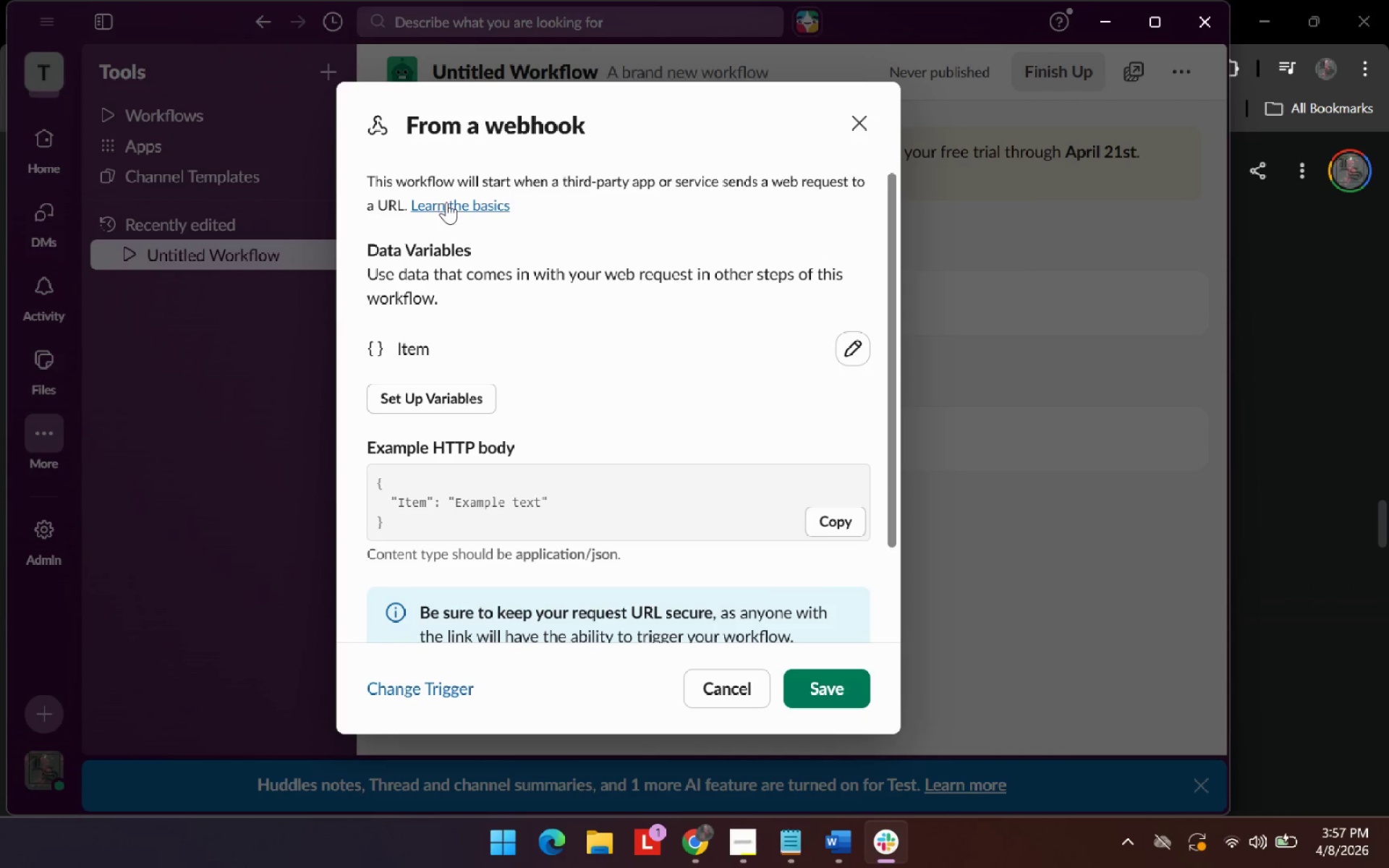 
scroll: coordinate [876, 467], scroll_direction: up, amount: 68.0
 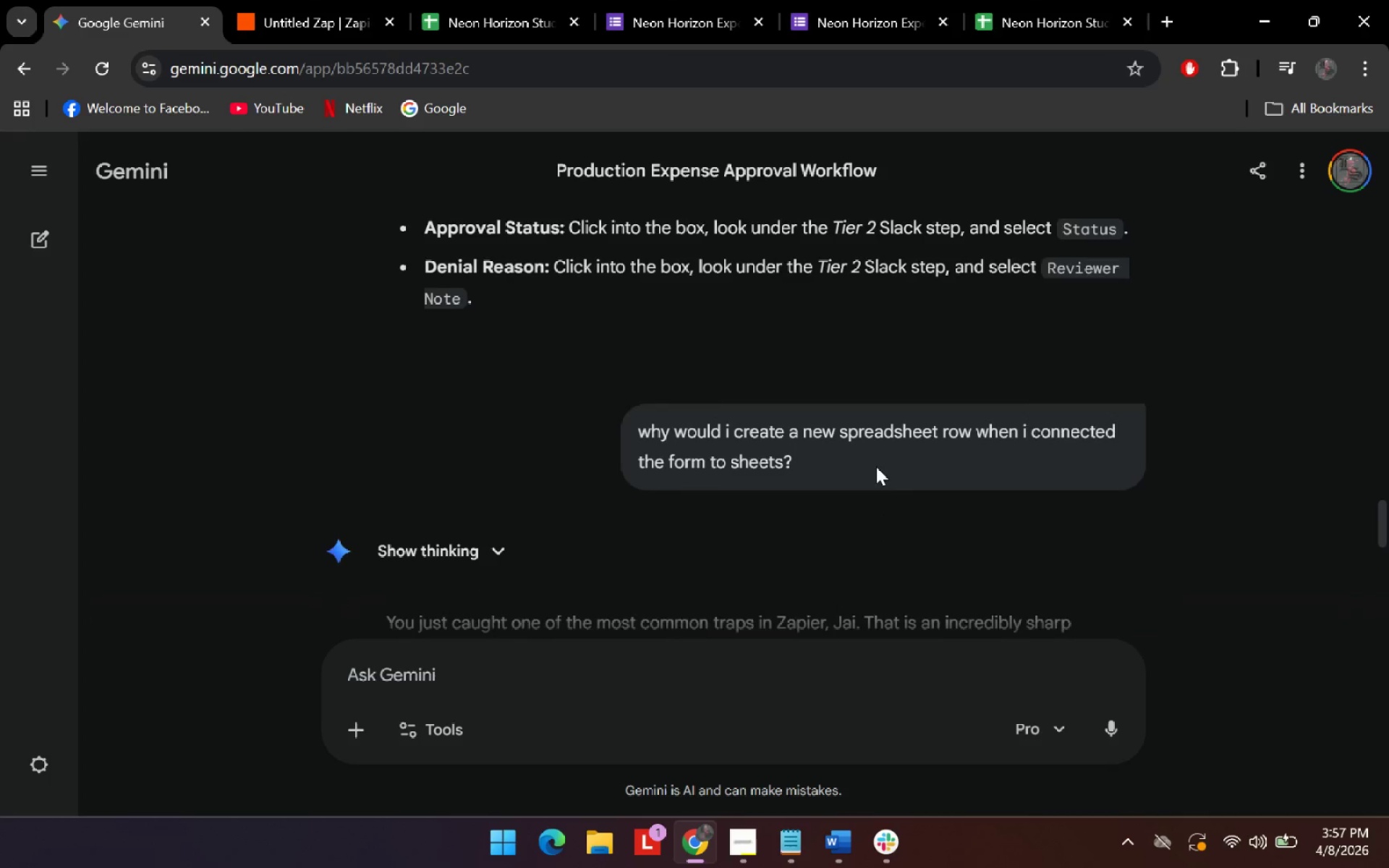 
left_click_drag(start_coordinate=[462, 177], to_coordinate=[488, 179])
 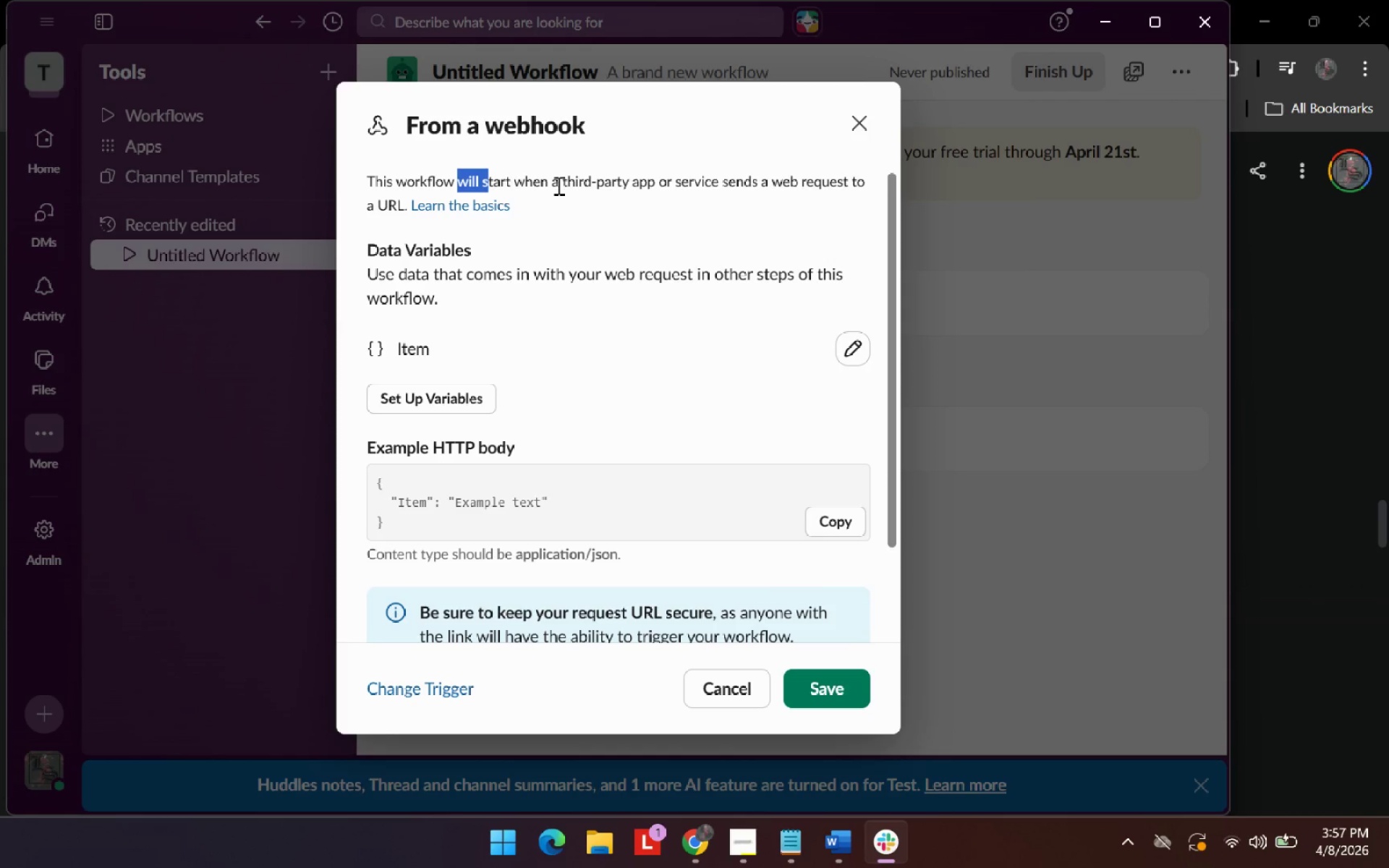 
left_click_drag(start_coordinate=[568, 185], to_coordinate=[601, 190])
 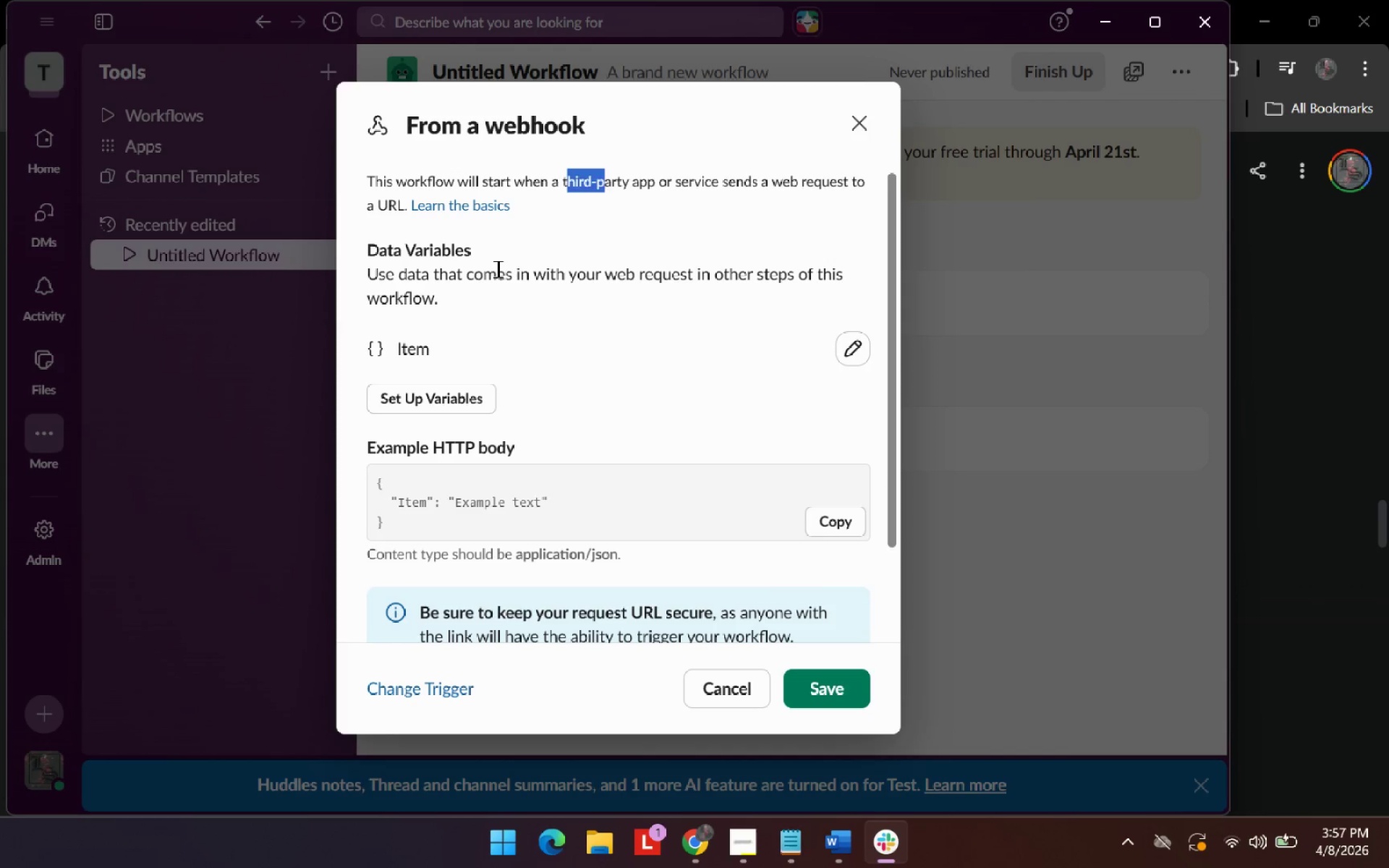 
left_click_drag(start_coordinate=[496, 268], to_coordinate=[525, 278])
 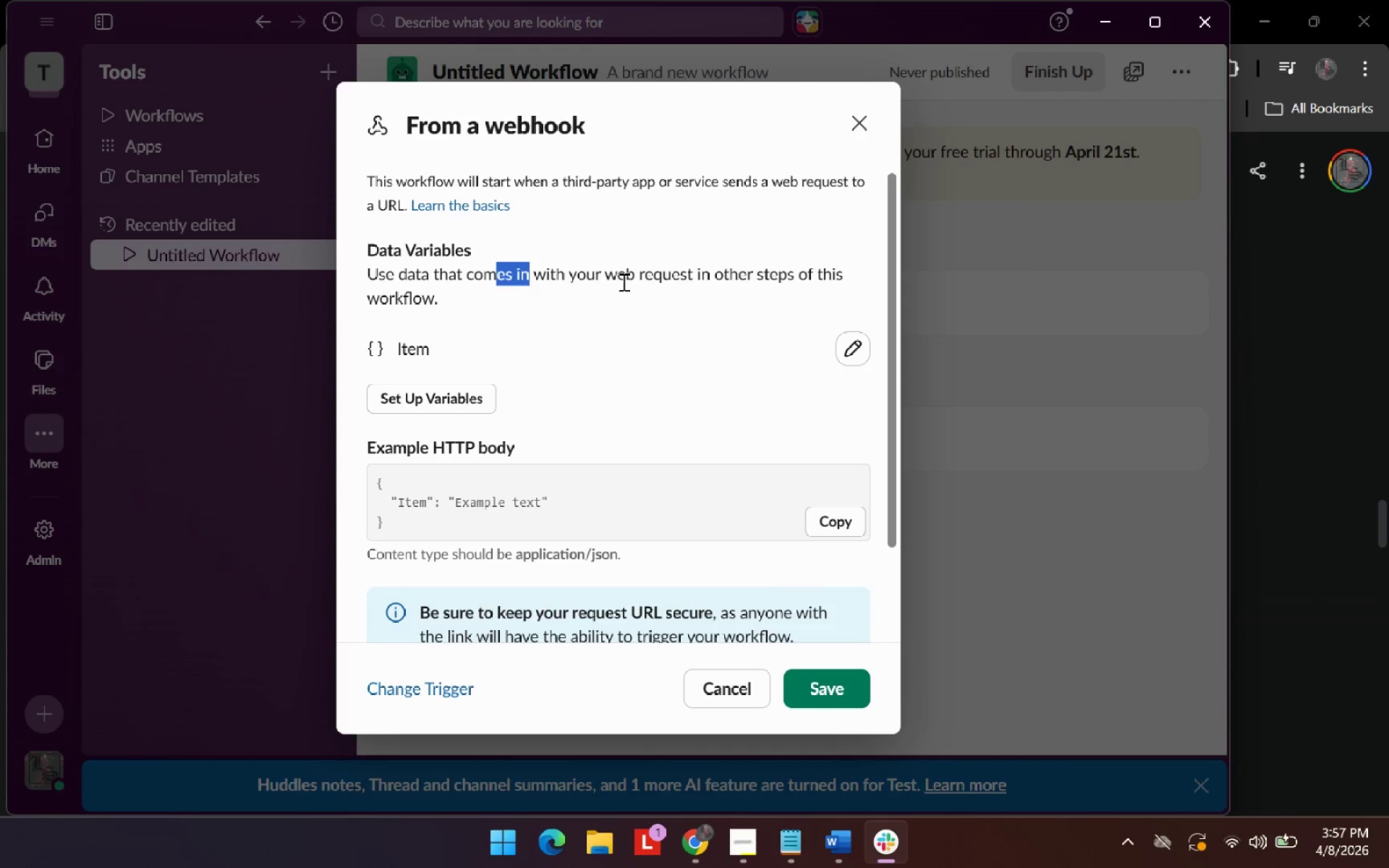 
left_click_drag(start_coordinate=[623, 281], to_coordinate=[645, 273])
 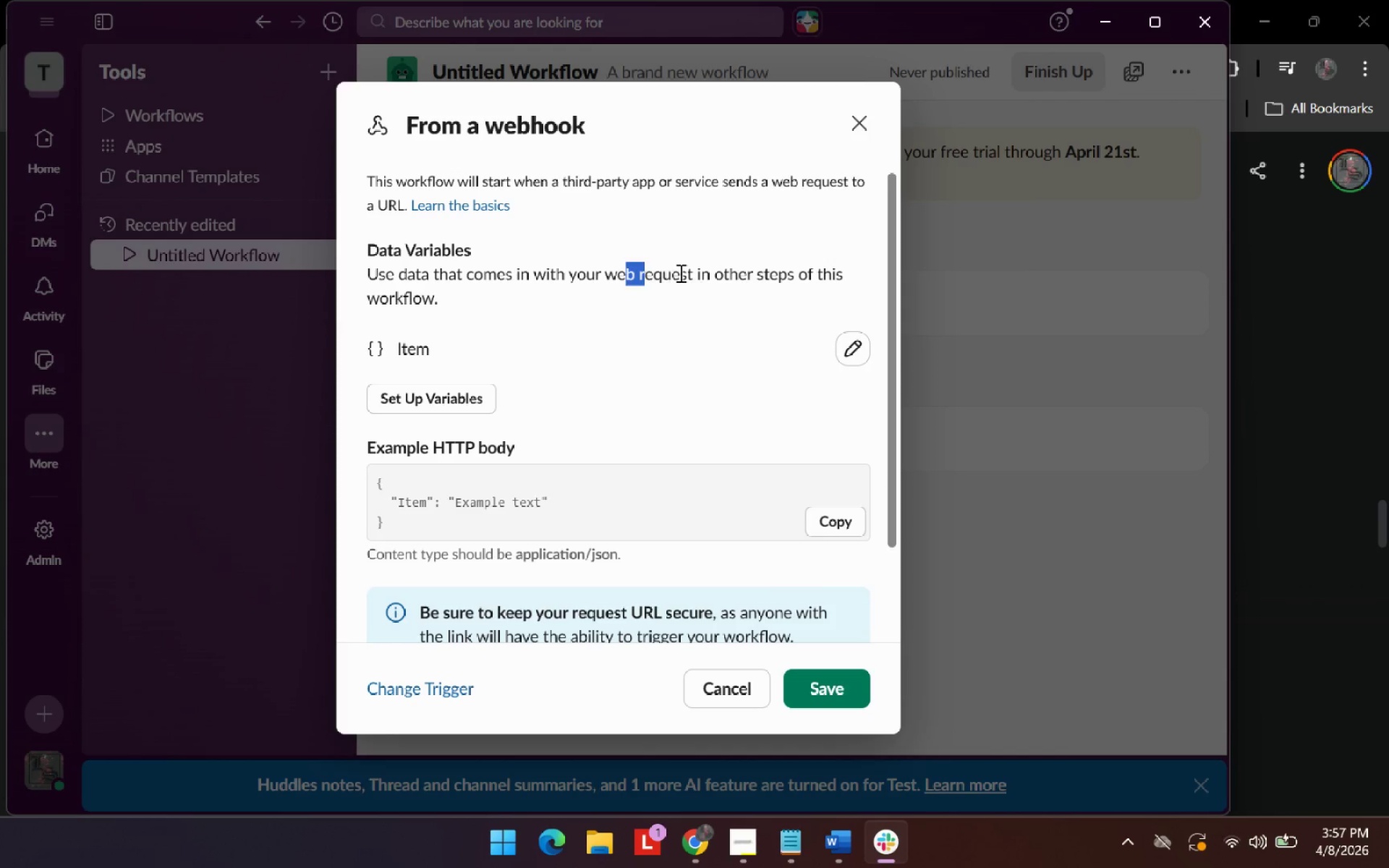 
left_click_drag(start_coordinate=[692, 273], to_coordinate=[711, 271])
 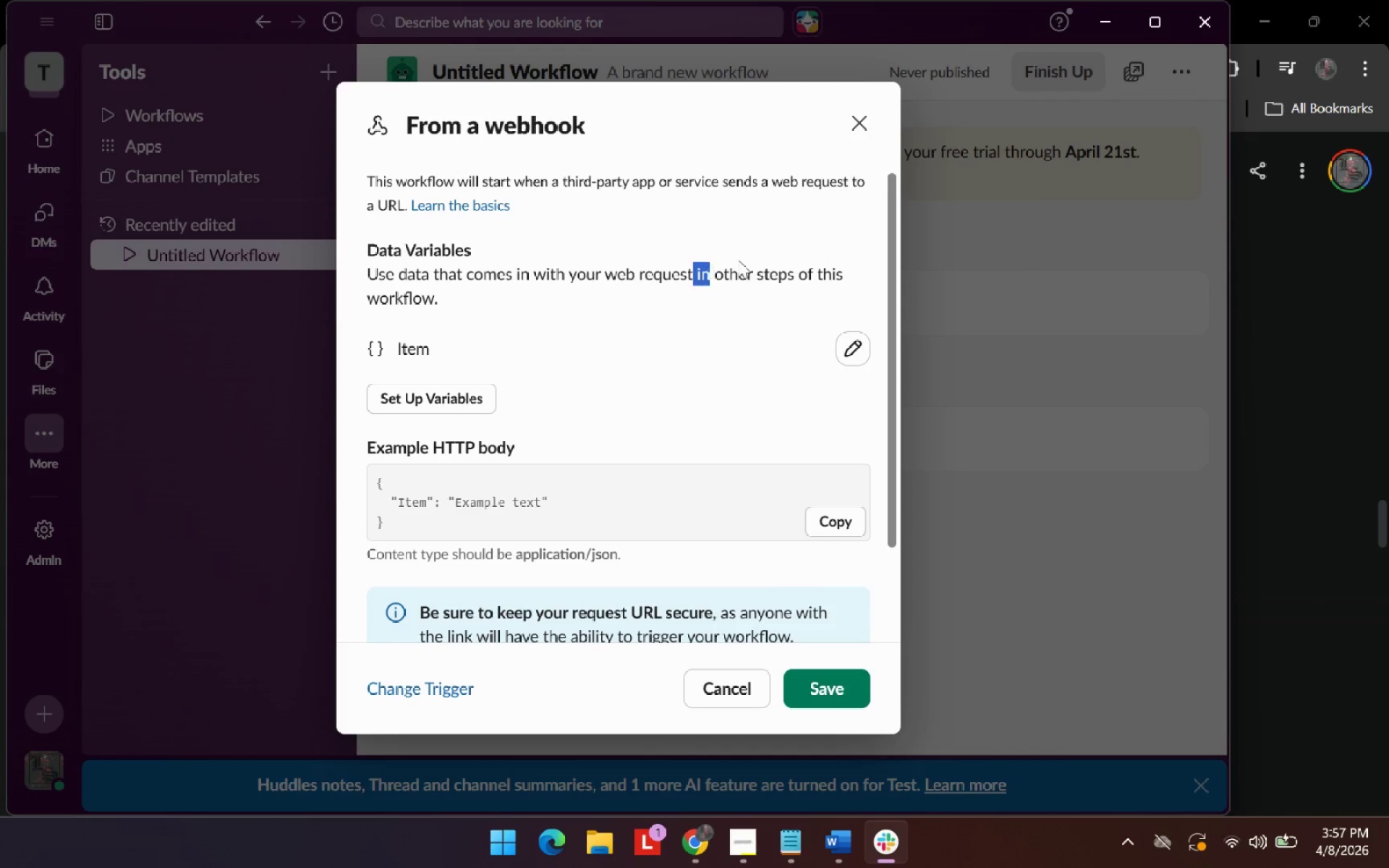 
left_click_drag(start_coordinate=[739, 260], to_coordinate=[773, 271])
 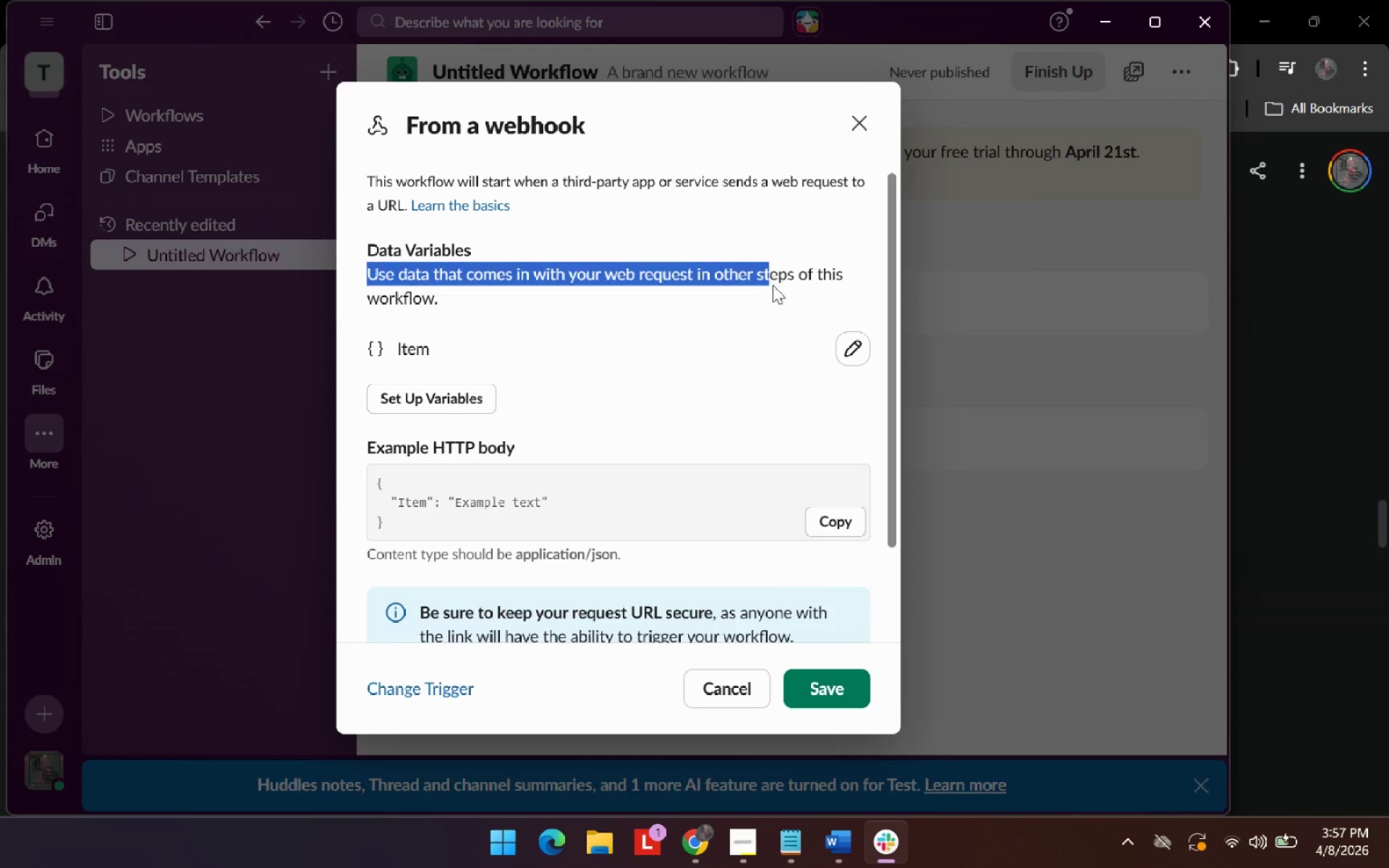 
left_click([773, 285])
 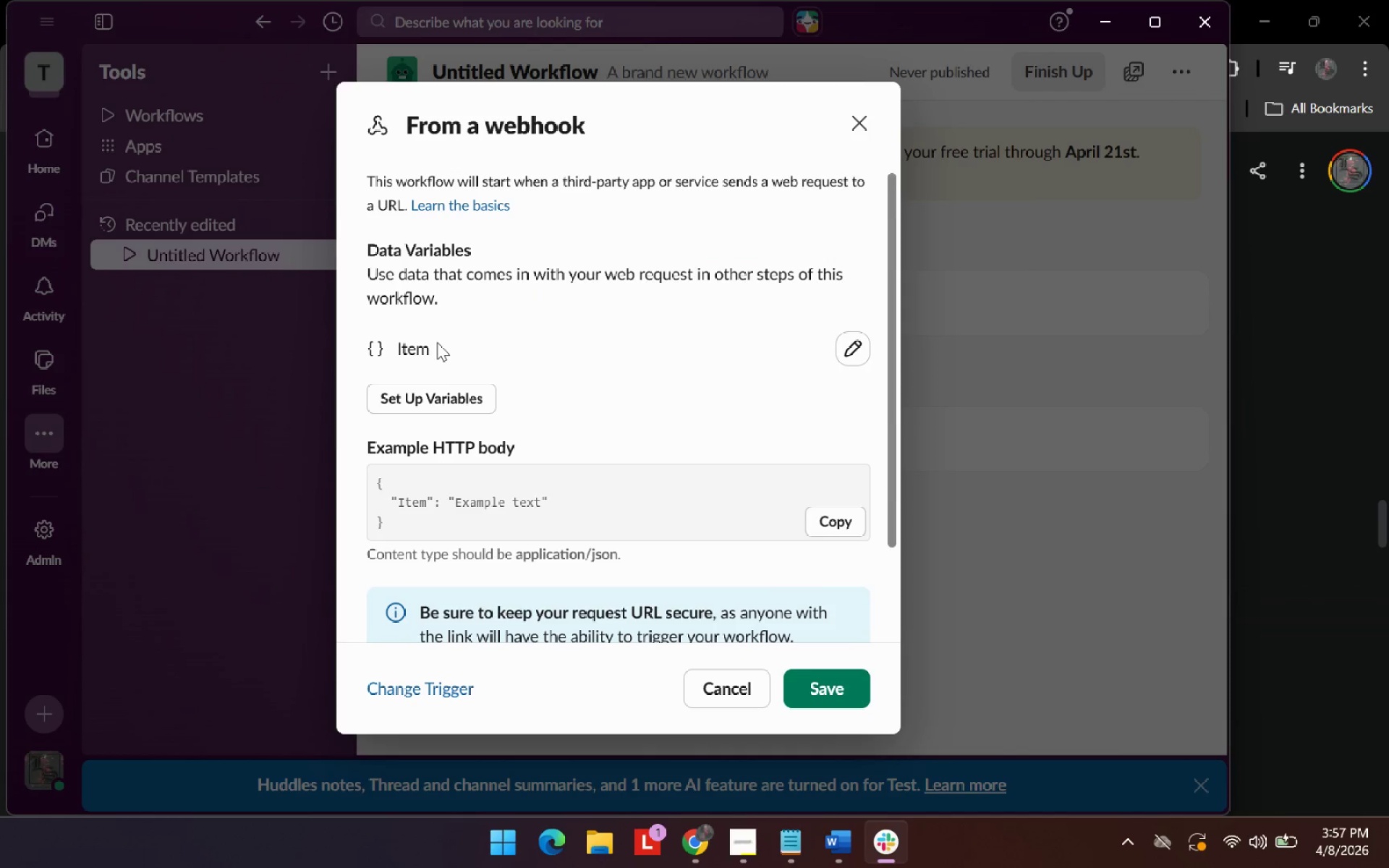 
left_click([438, 393])
 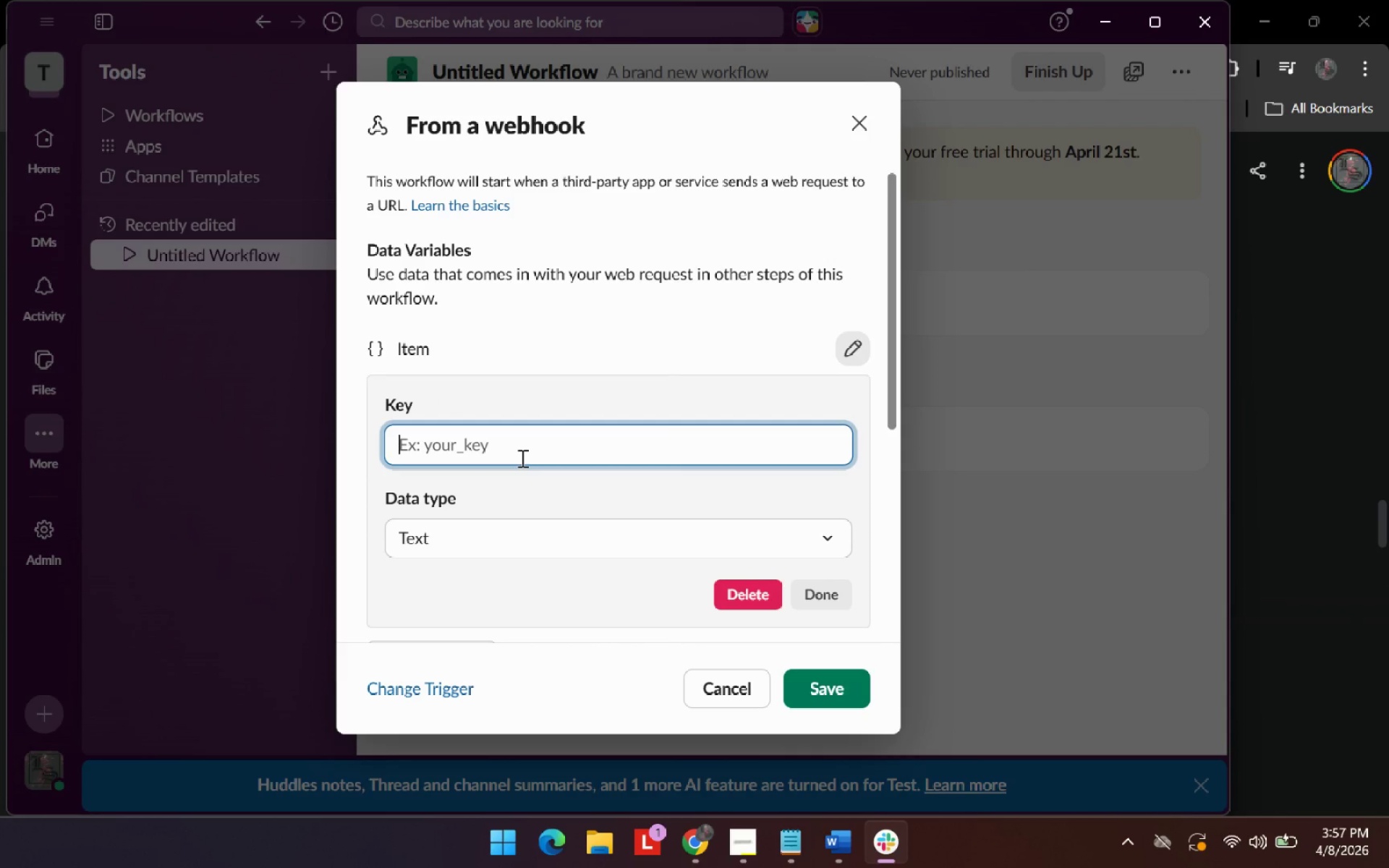 
scroll: coordinate [521, 458], scroll_direction: down, amount: 2.0
 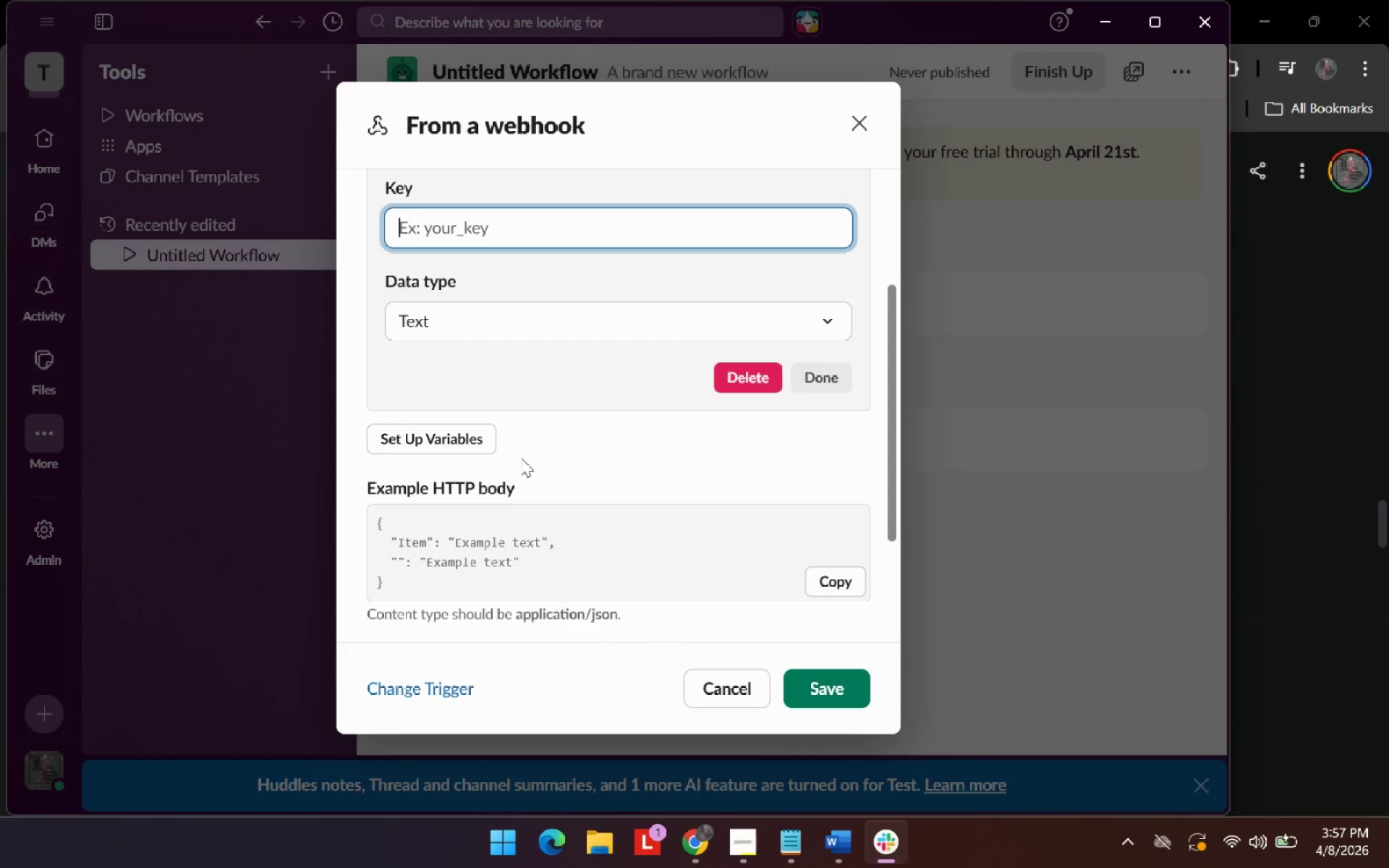 
key(Alt+AltLeft)
 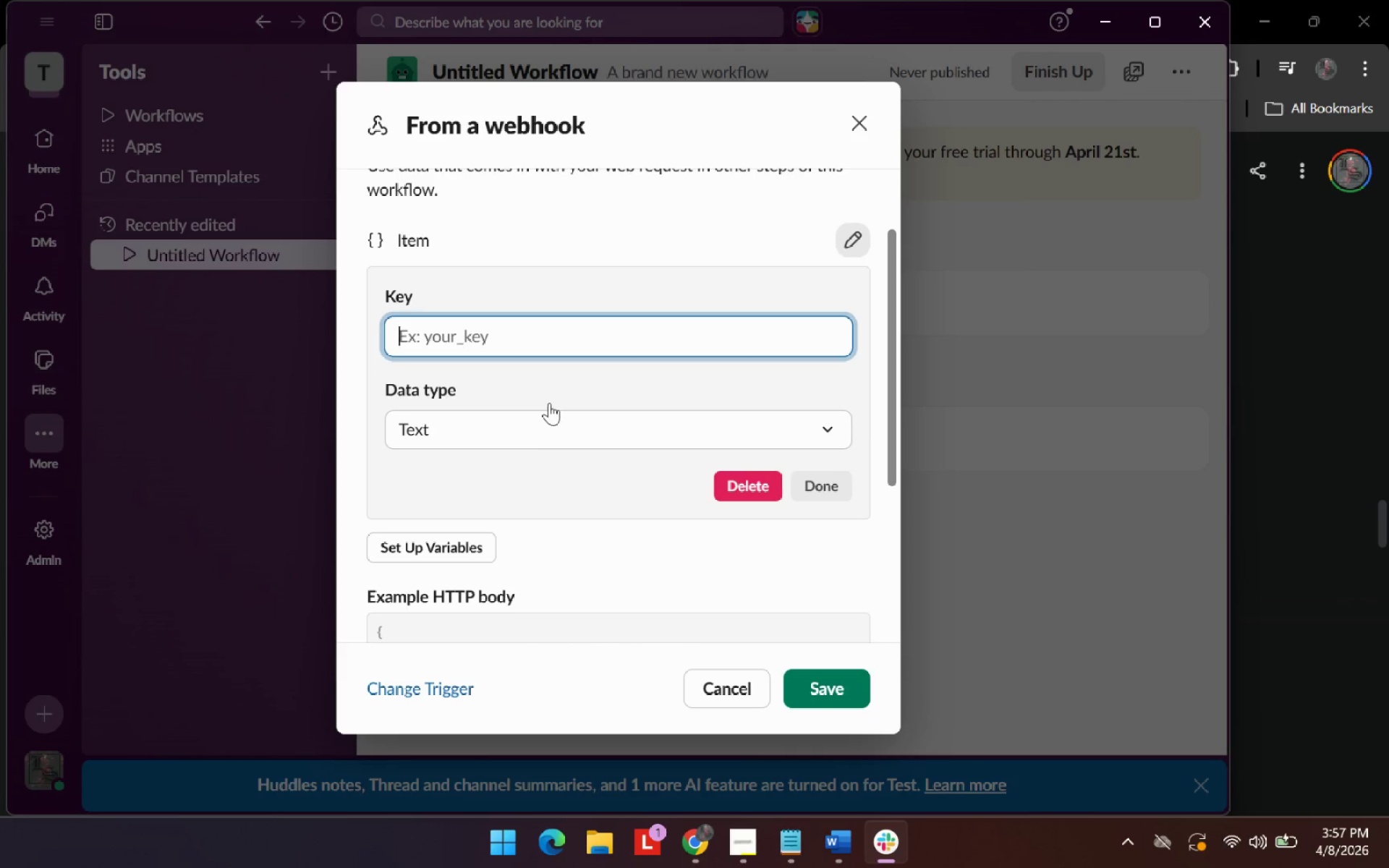 
key(Alt+Tab)
 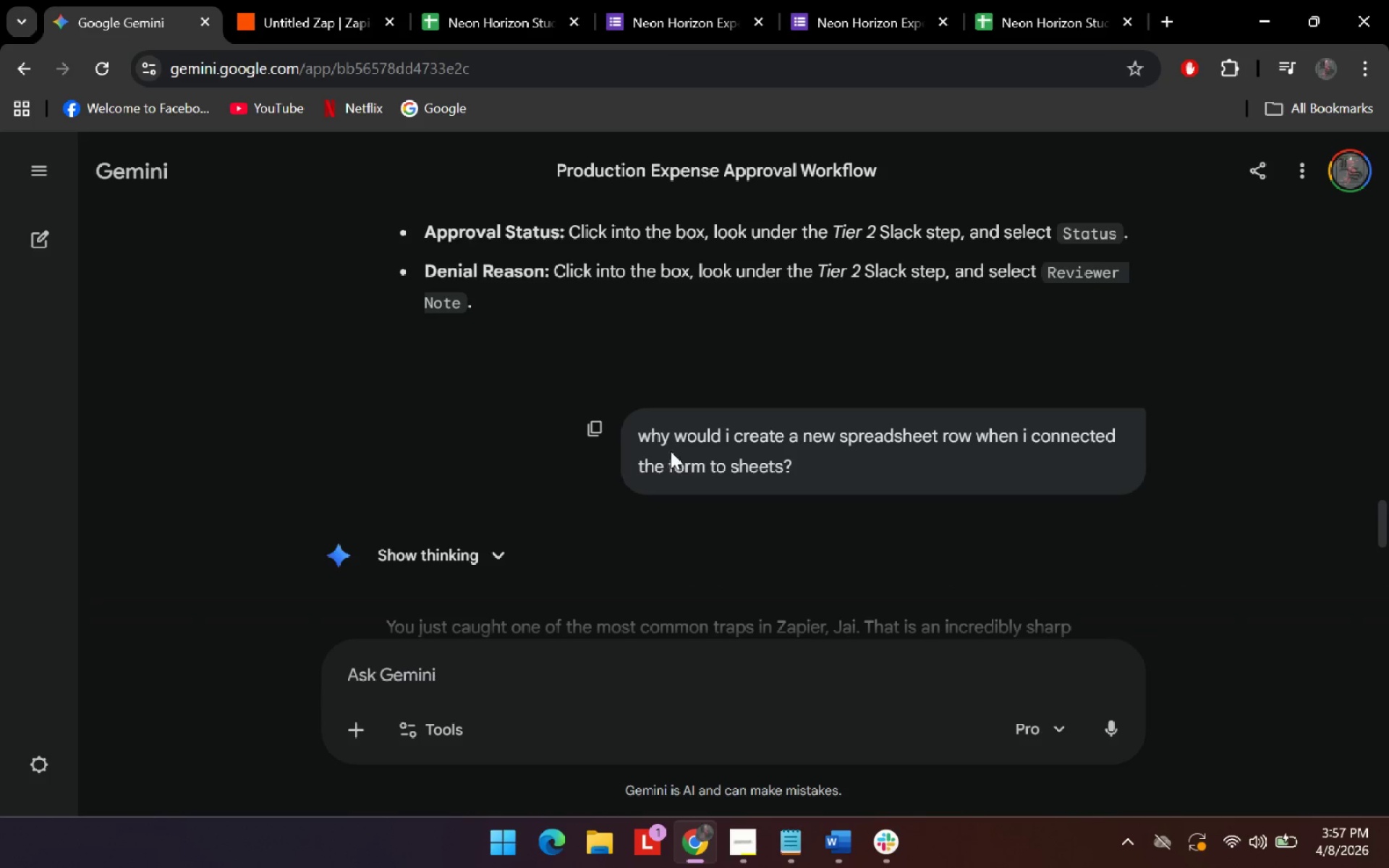 
scroll: coordinate [521, 458], scroll_direction: up, amount: 1.0
 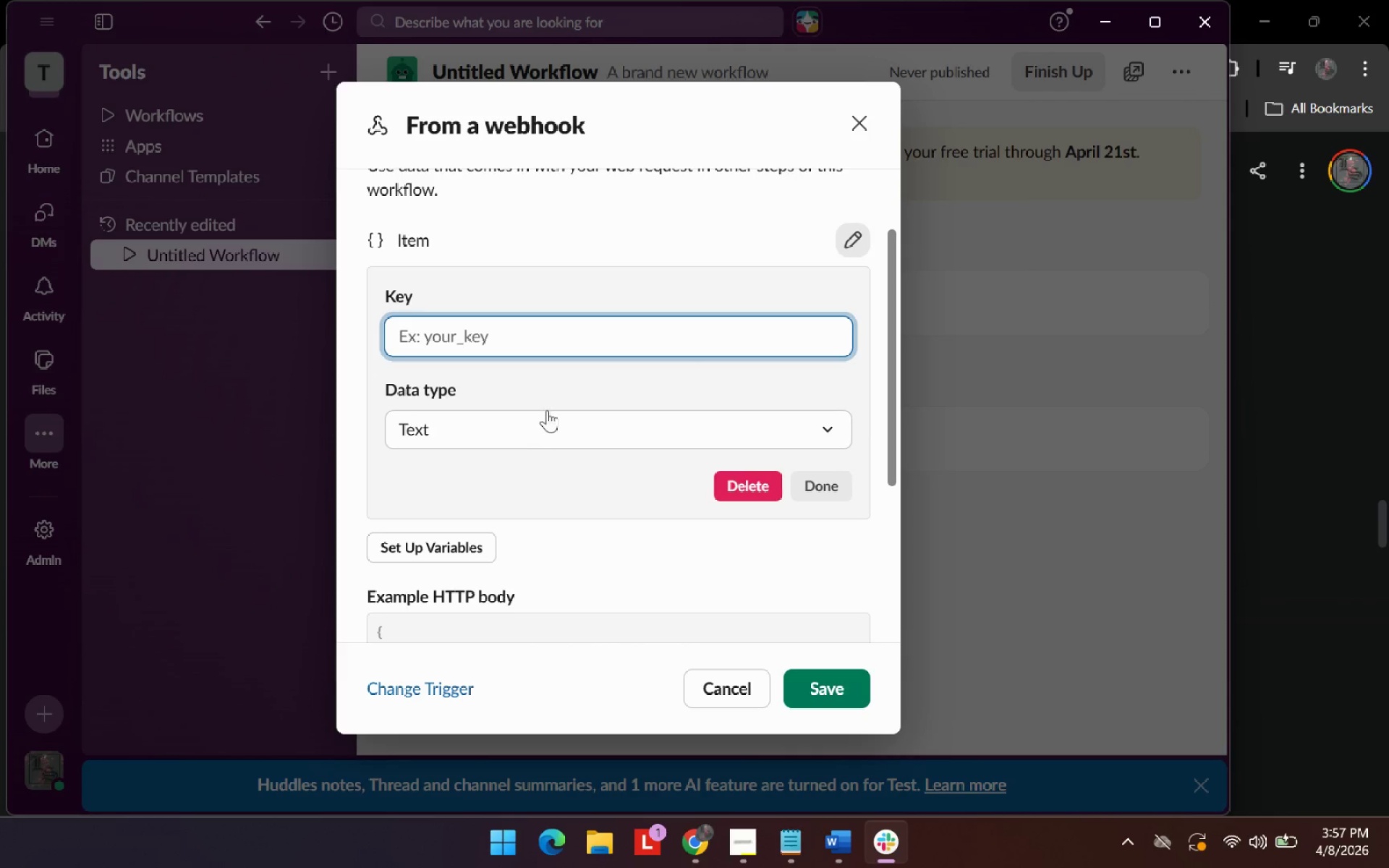 
scroll: coordinate [671, 417], scroll_direction: down, amount: 91.0
 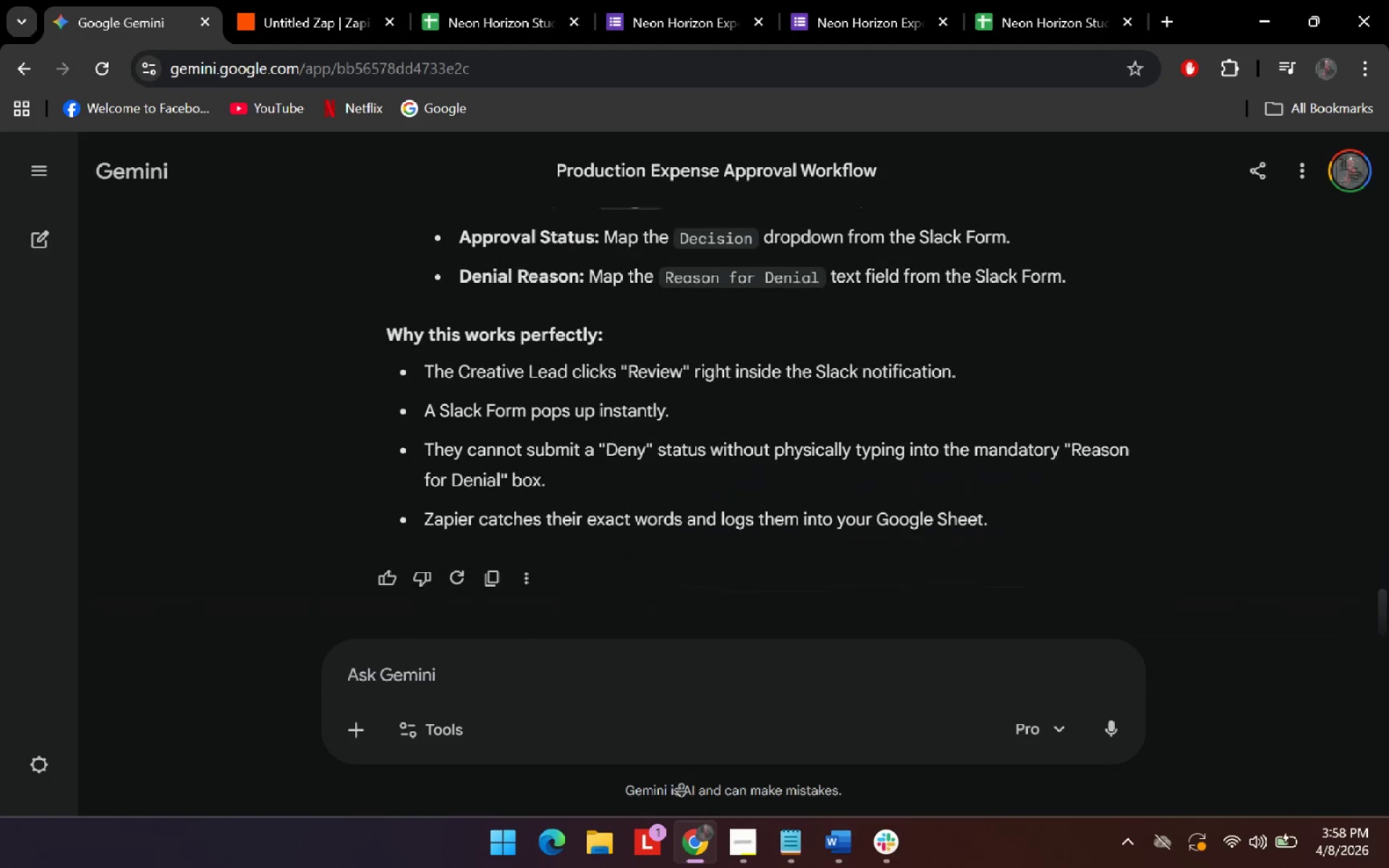 
middle_click([733, 577])
 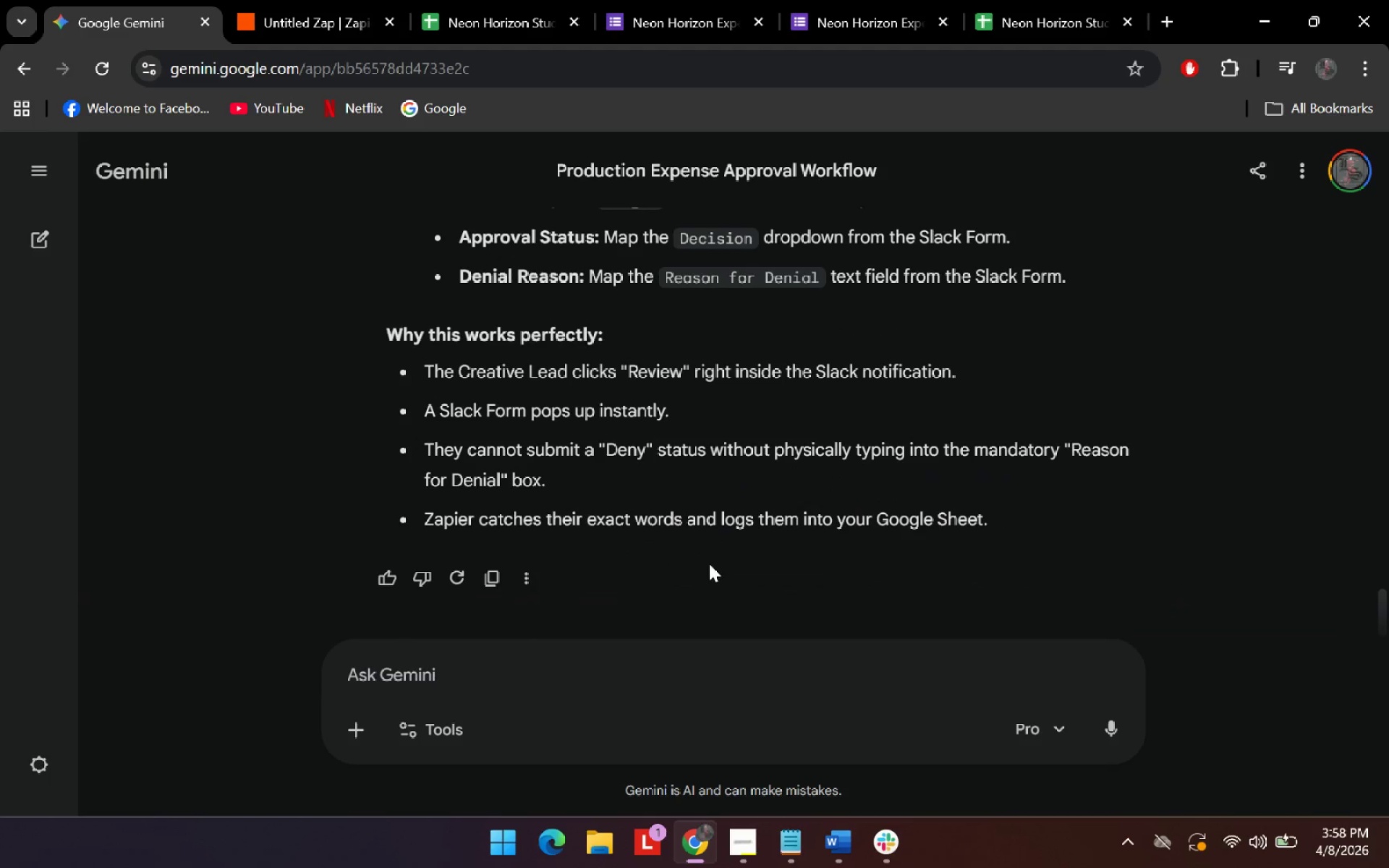 
middle_click([693, 534])
 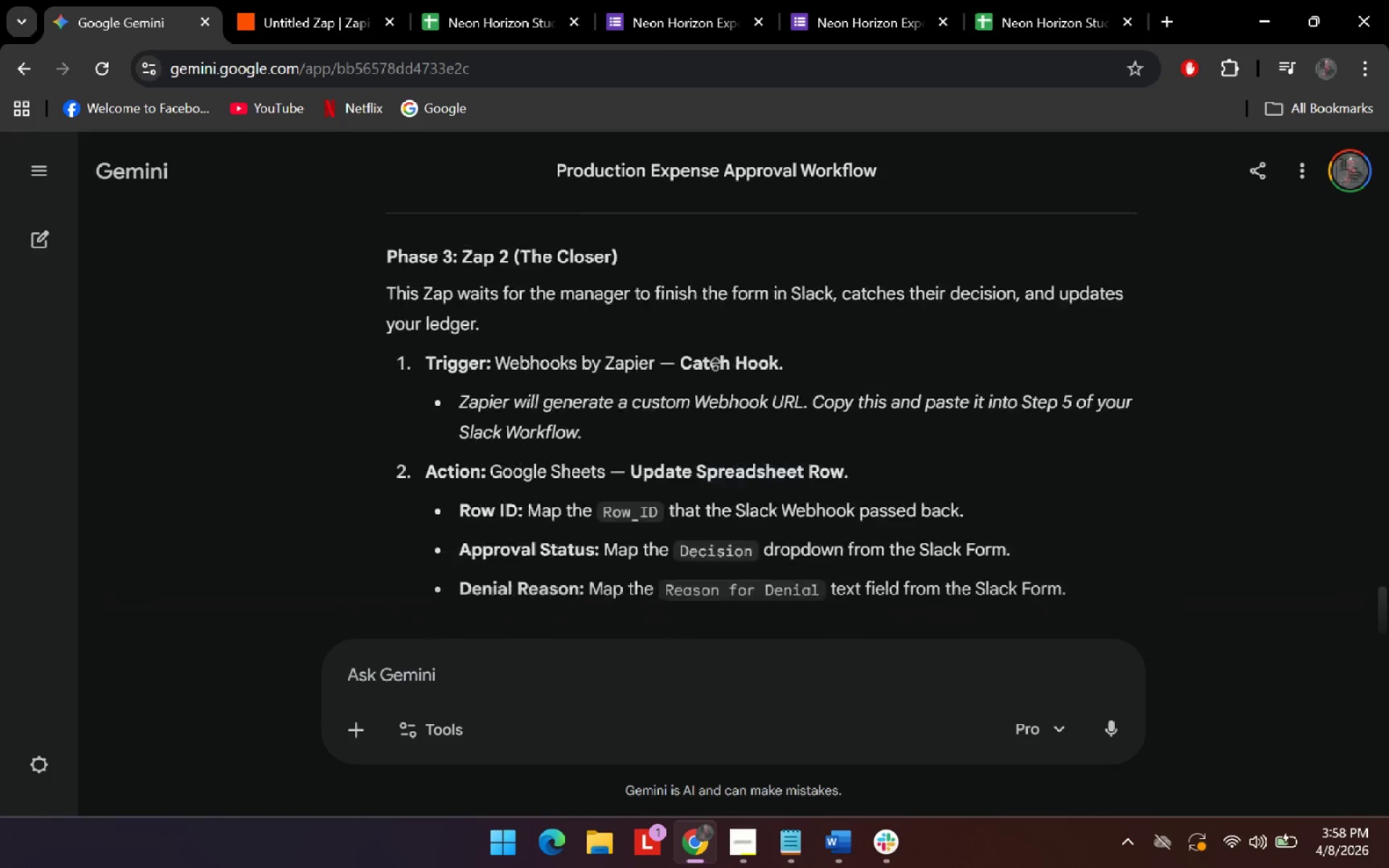 
scroll: coordinate [693, 533], scroll_direction: up, amount: 7.0
 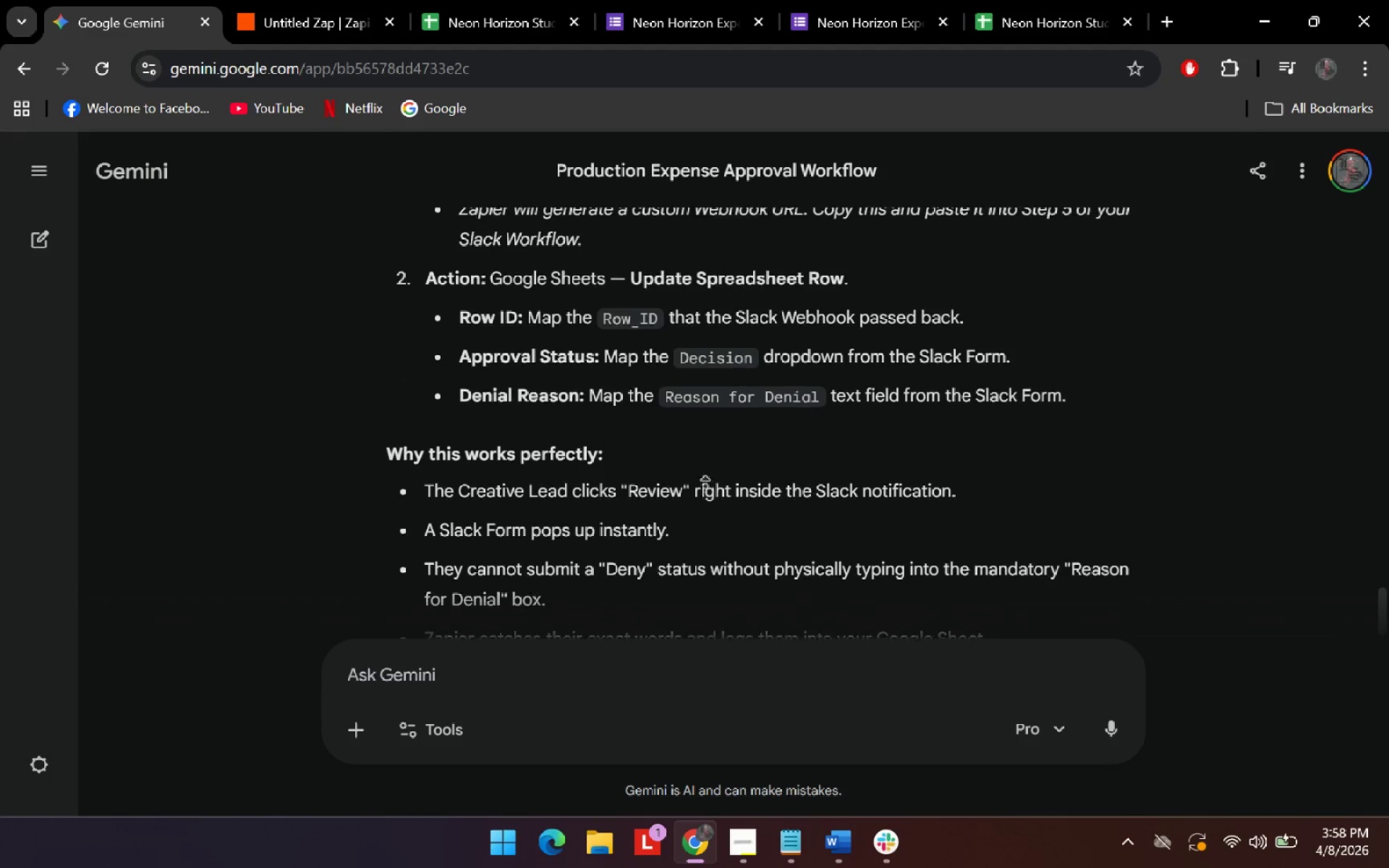 
middle_click([715, 368])
 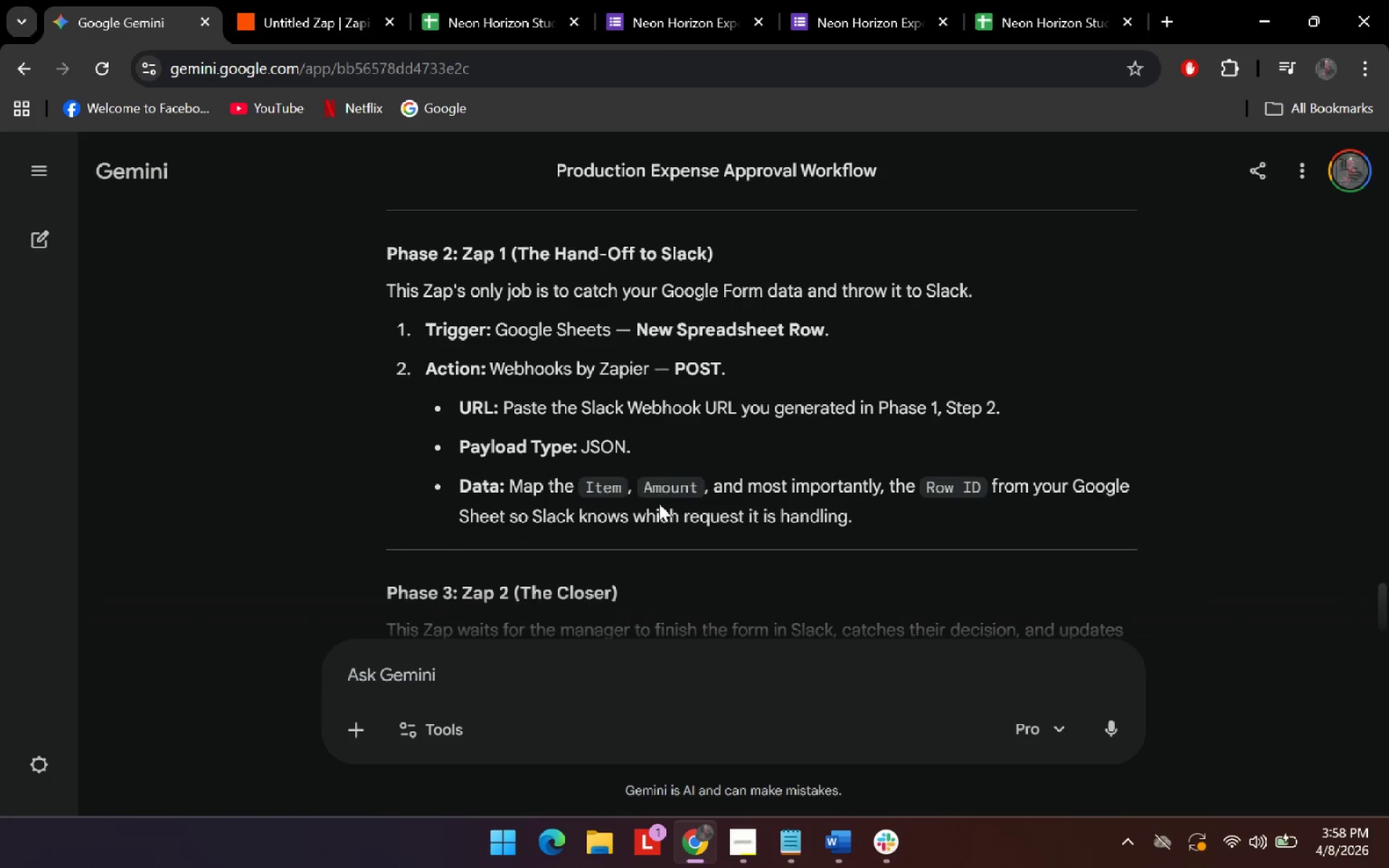 
scroll: coordinate [661, 492], scroll_direction: up, amount: 5.0
 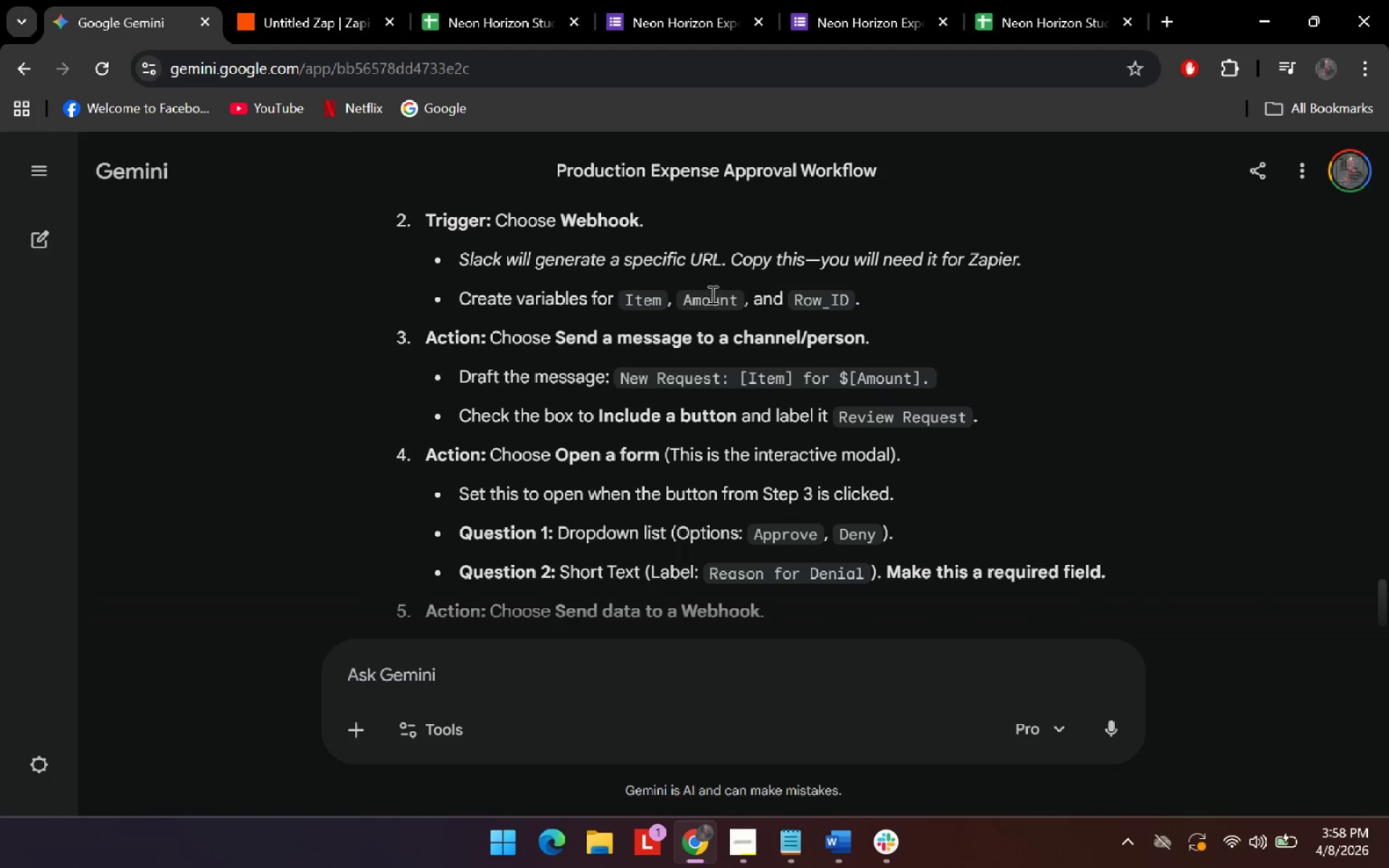 
double_click([707, 288])
 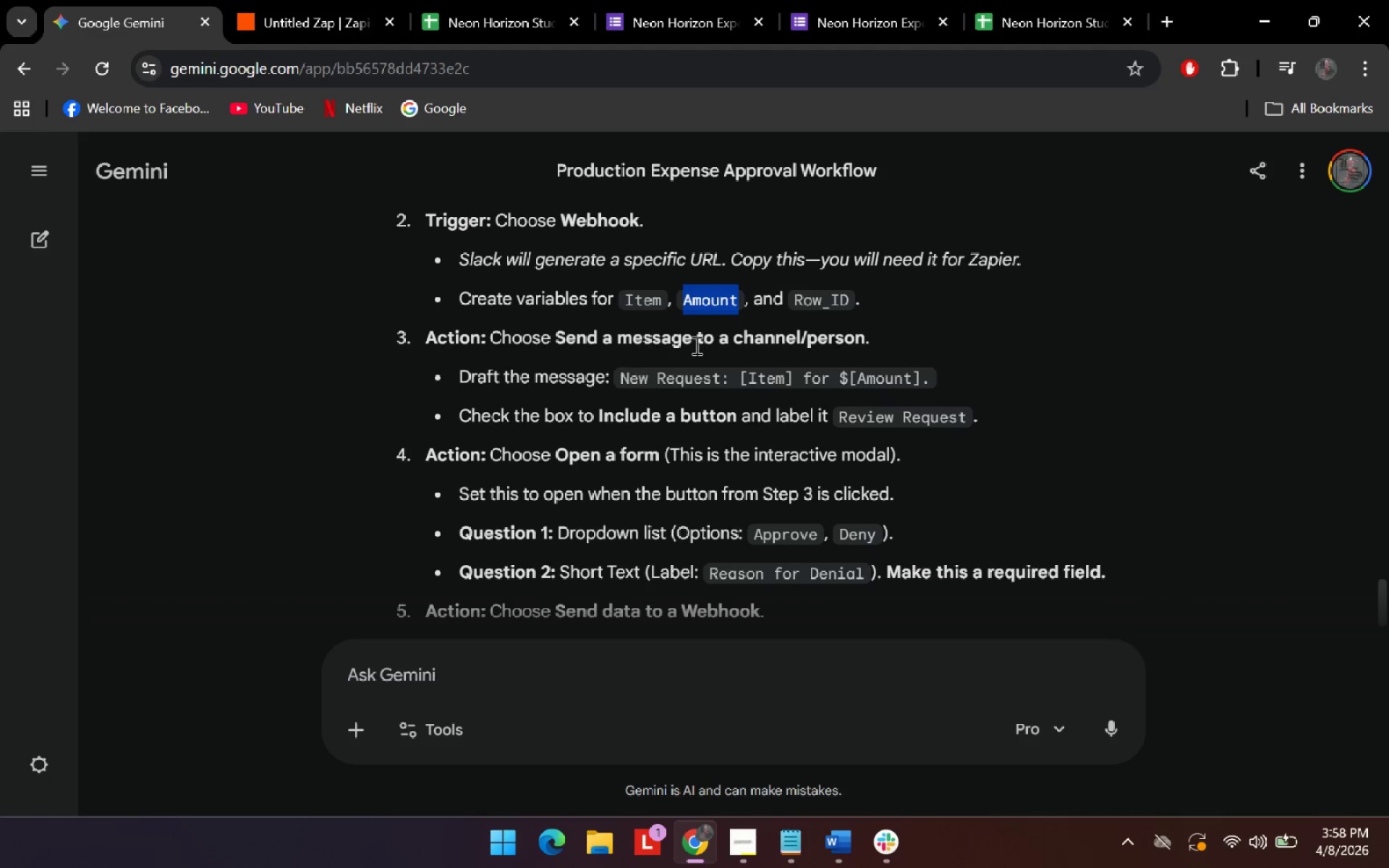 
hold_key(key=ShiftLeft, duration=0.39)
 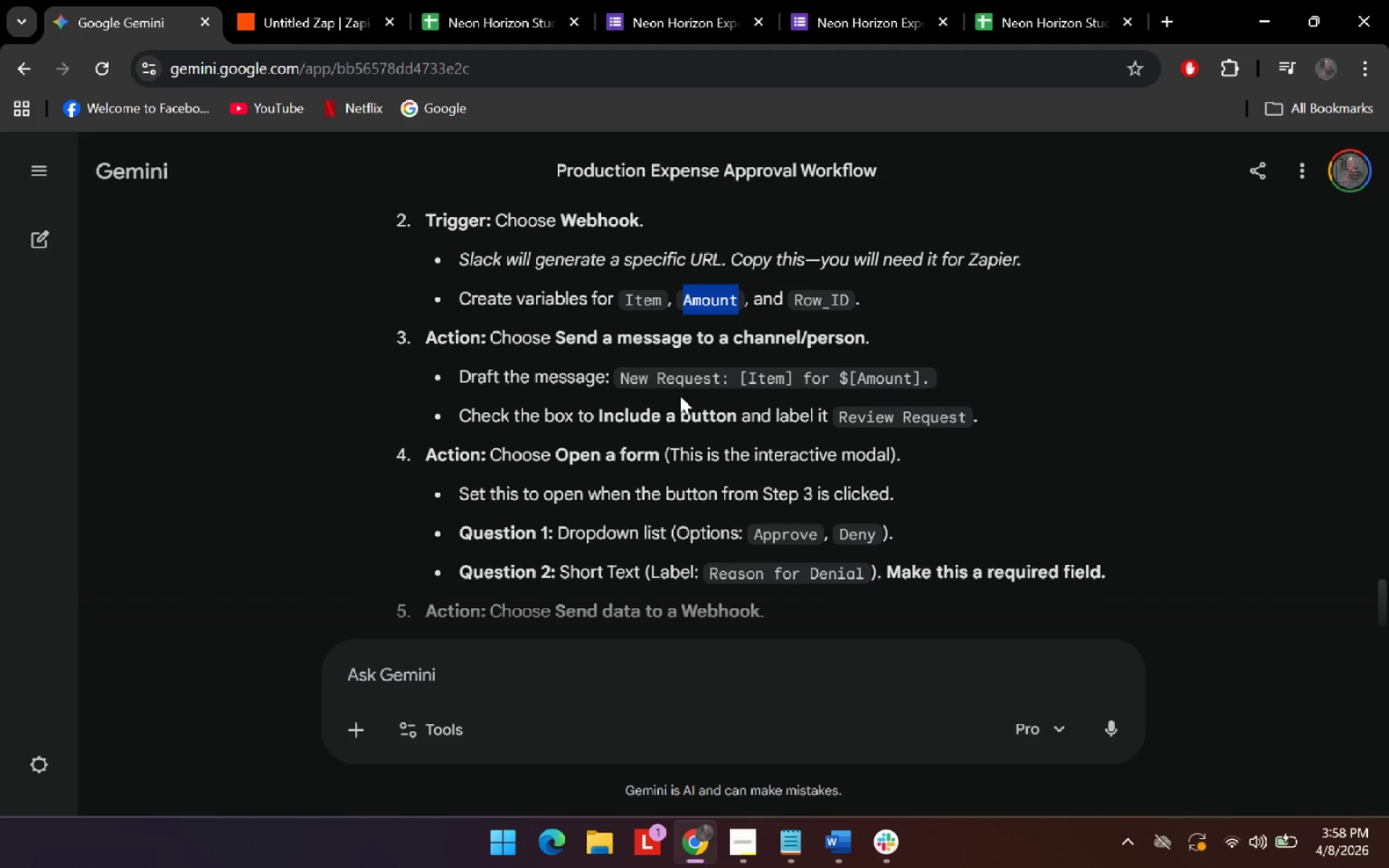 
key(Control+ControlLeft)
 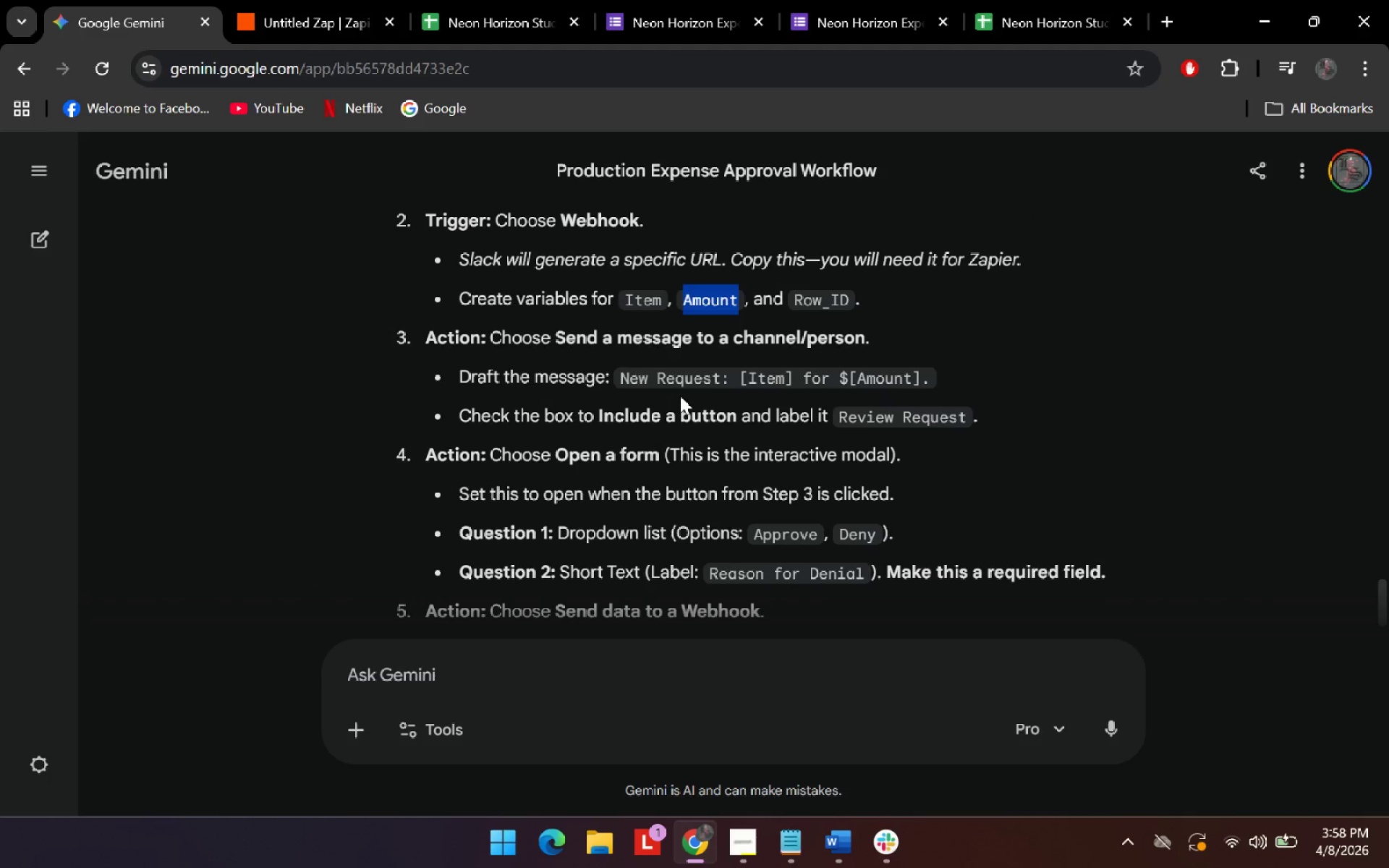 
key(Control+C)
 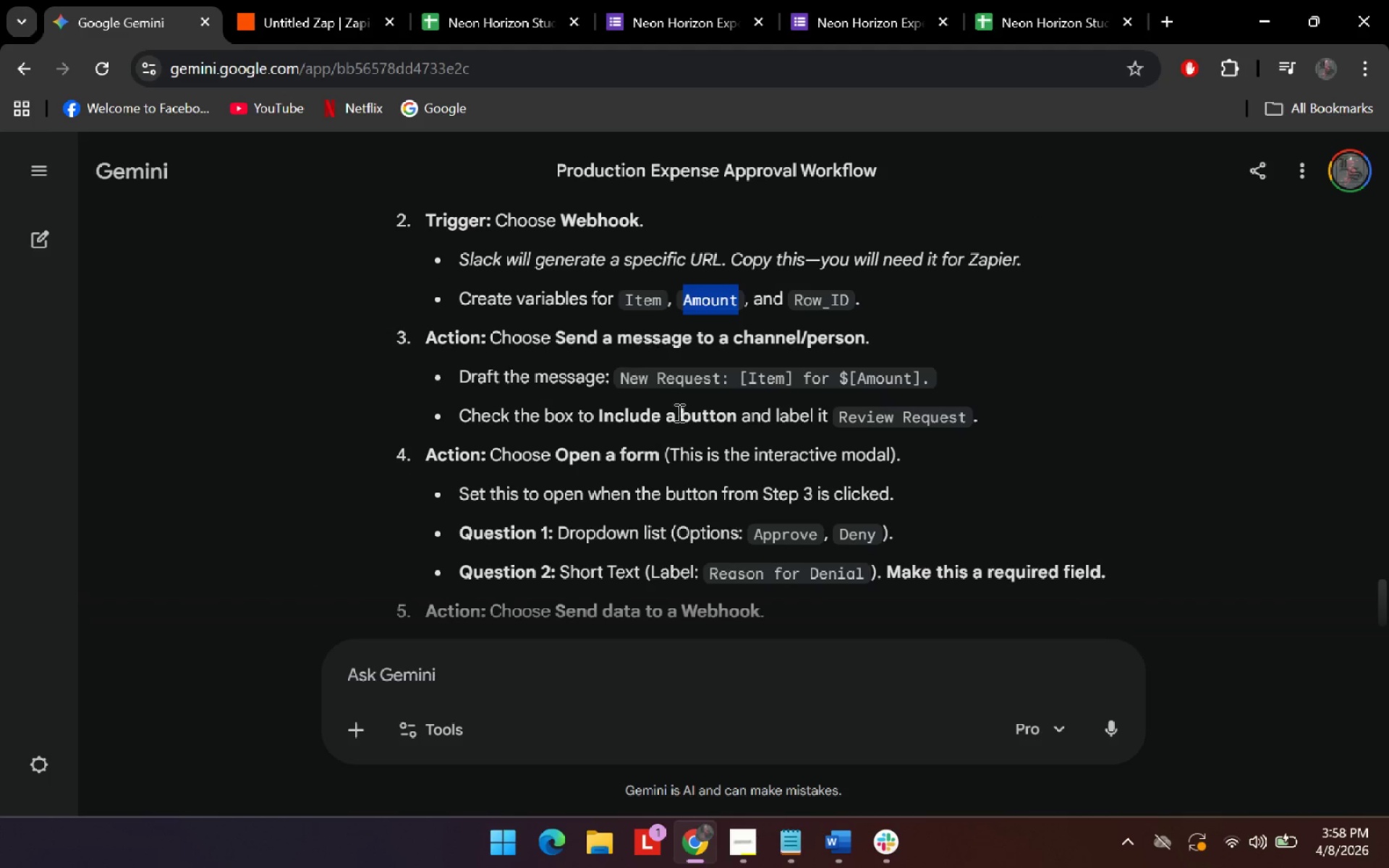 
key(Alt+AltLeft)
 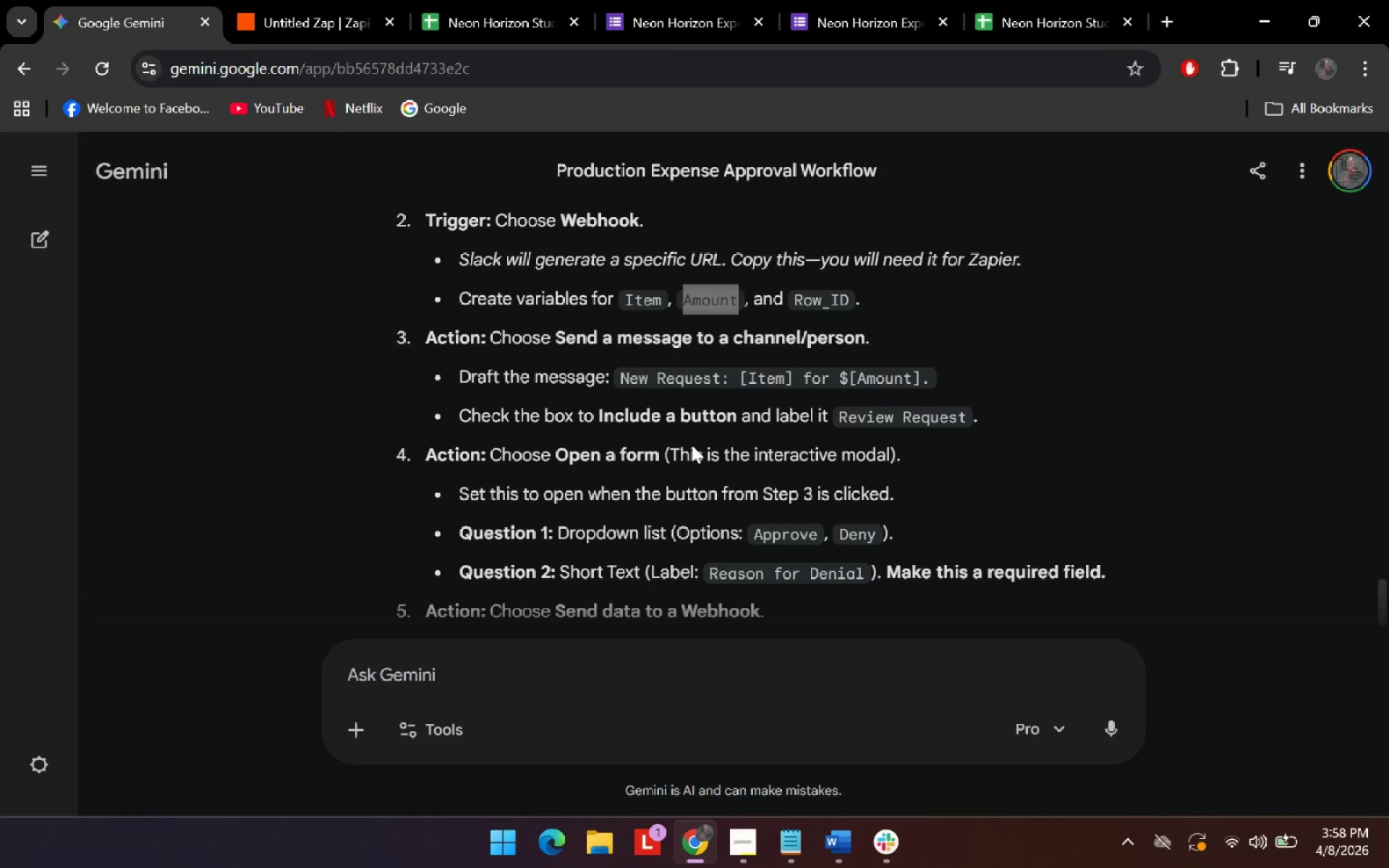 
key(Alt+Tab)
 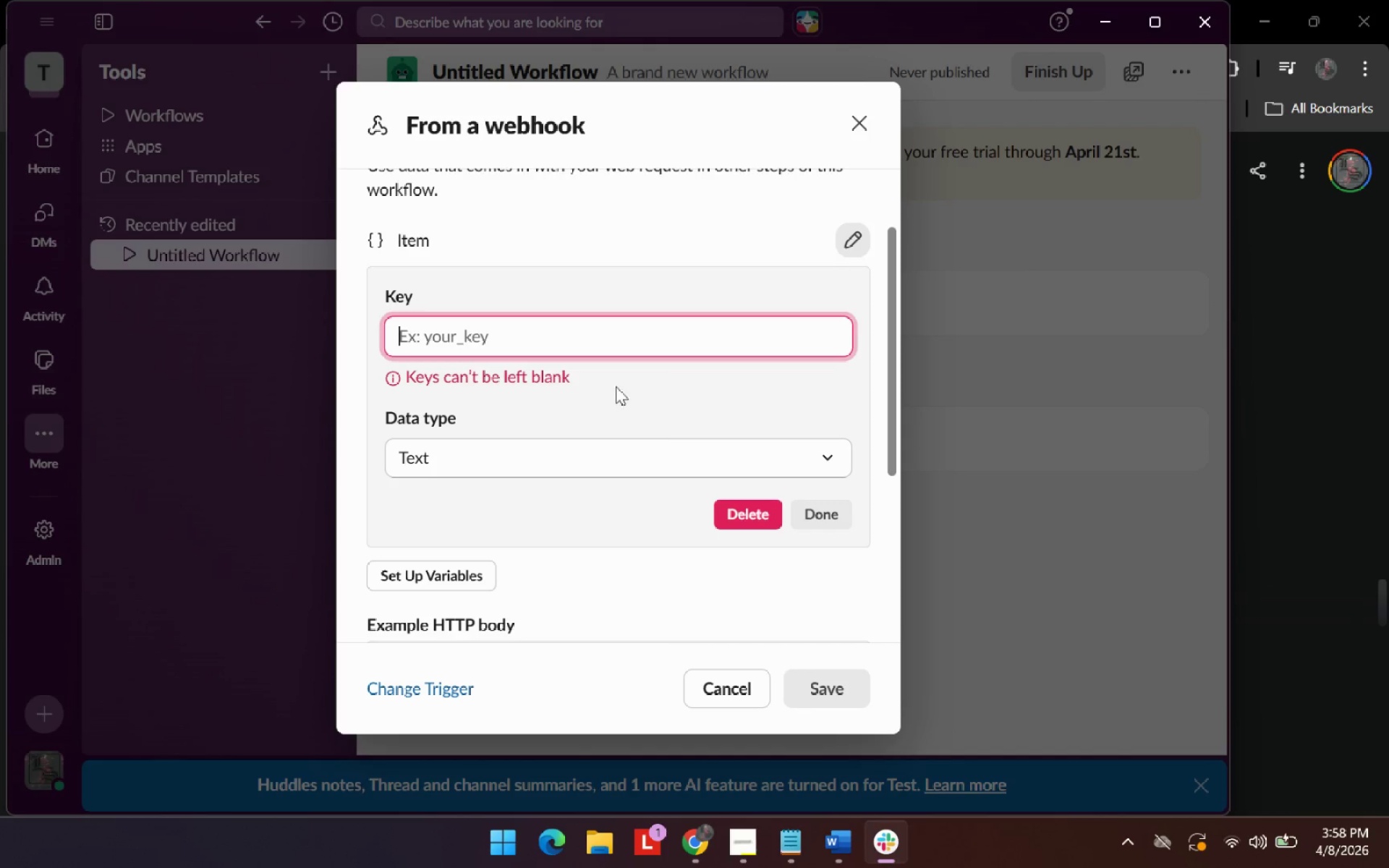 
key(Control+V)
 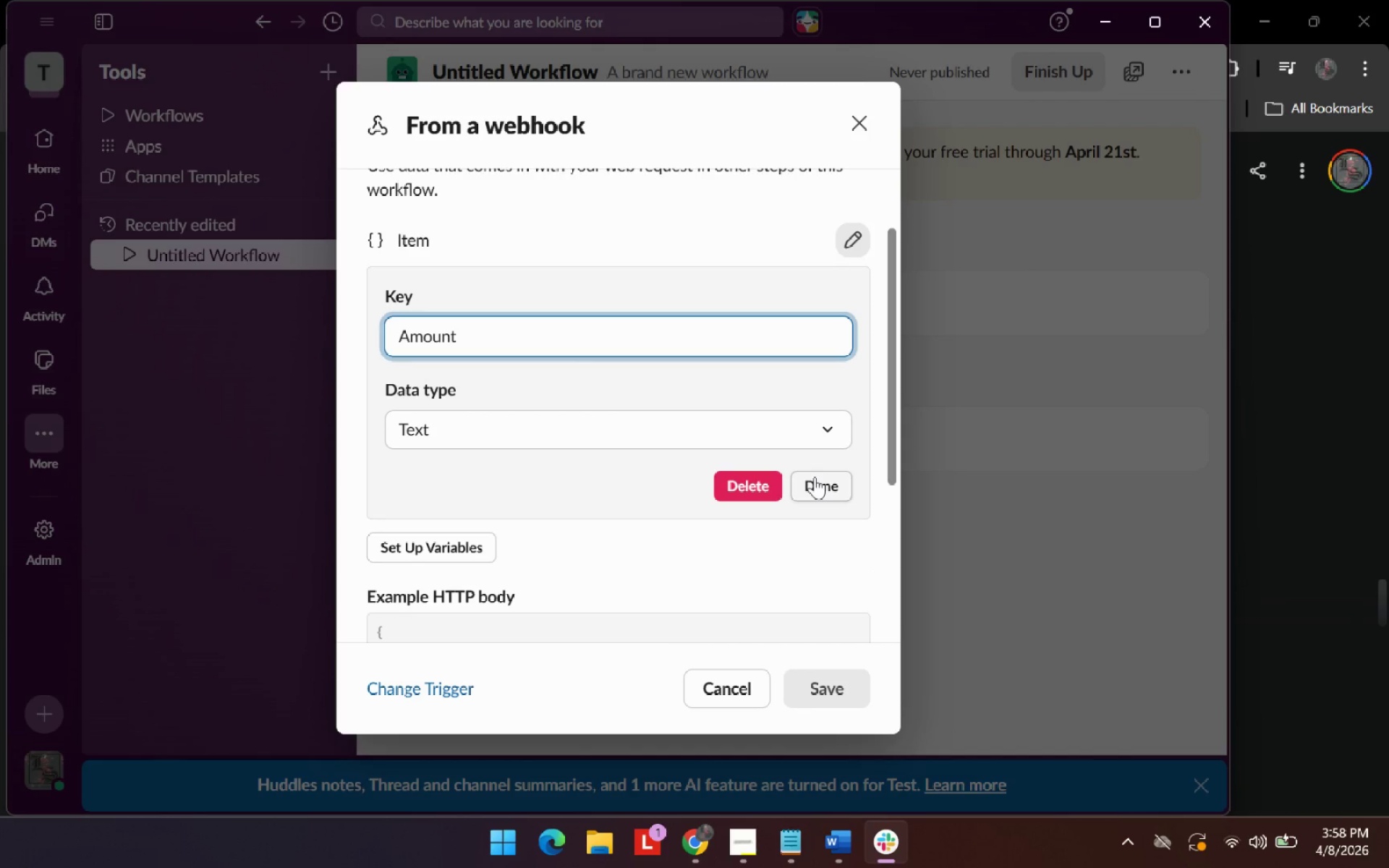 
left_click([815, 477])
 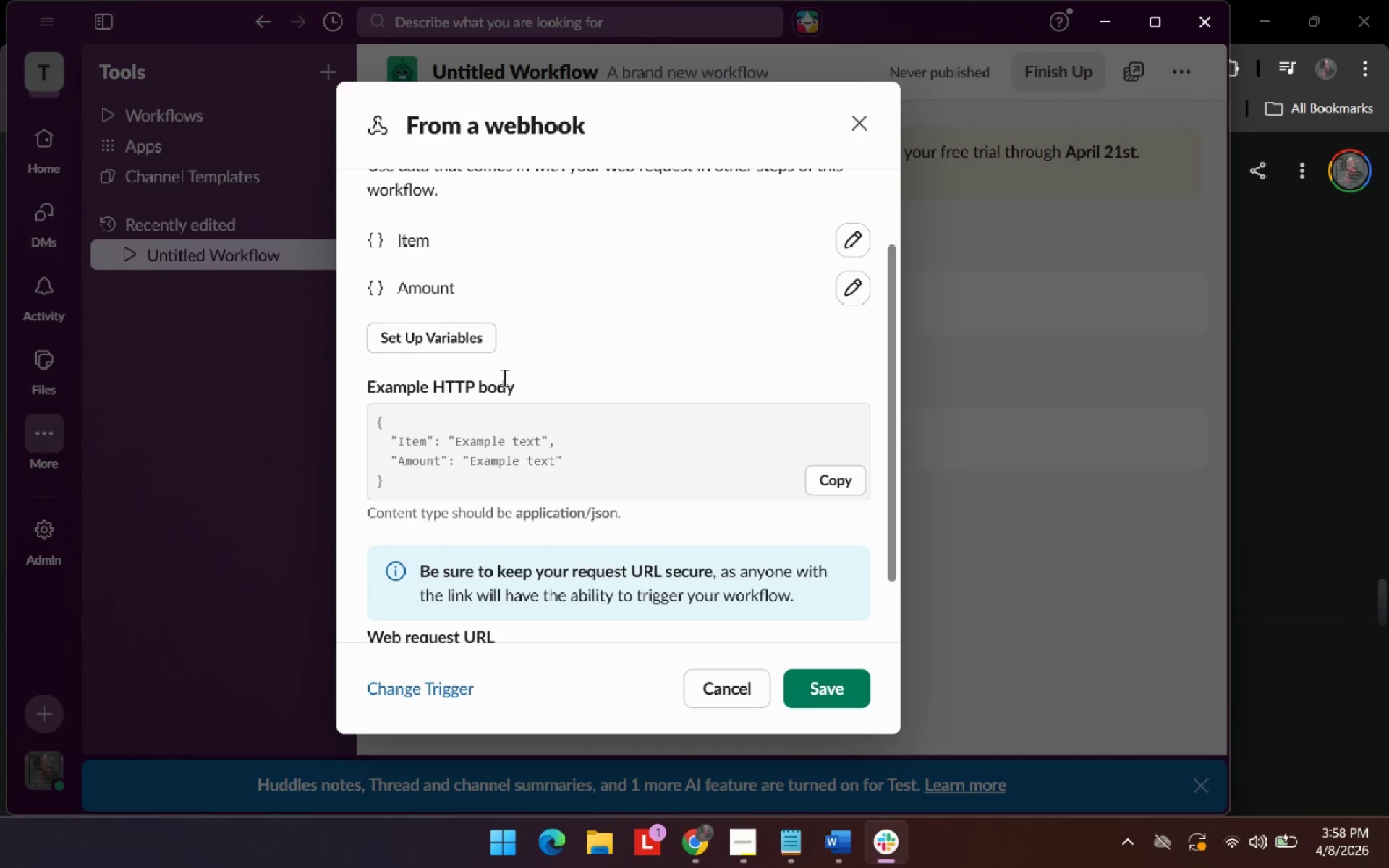 
left_click([433, 342])
 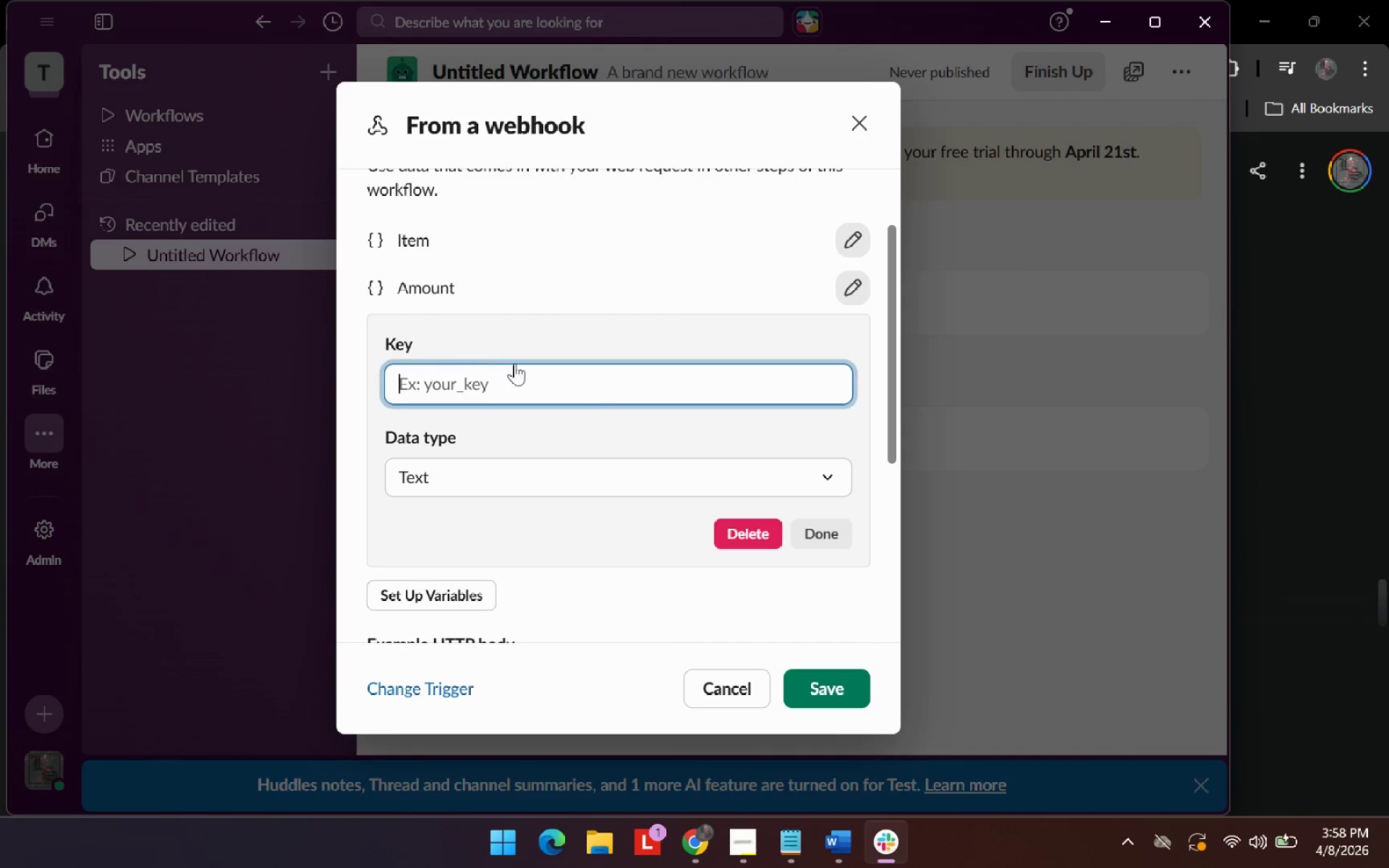 
key(Alt+AltLeft)
 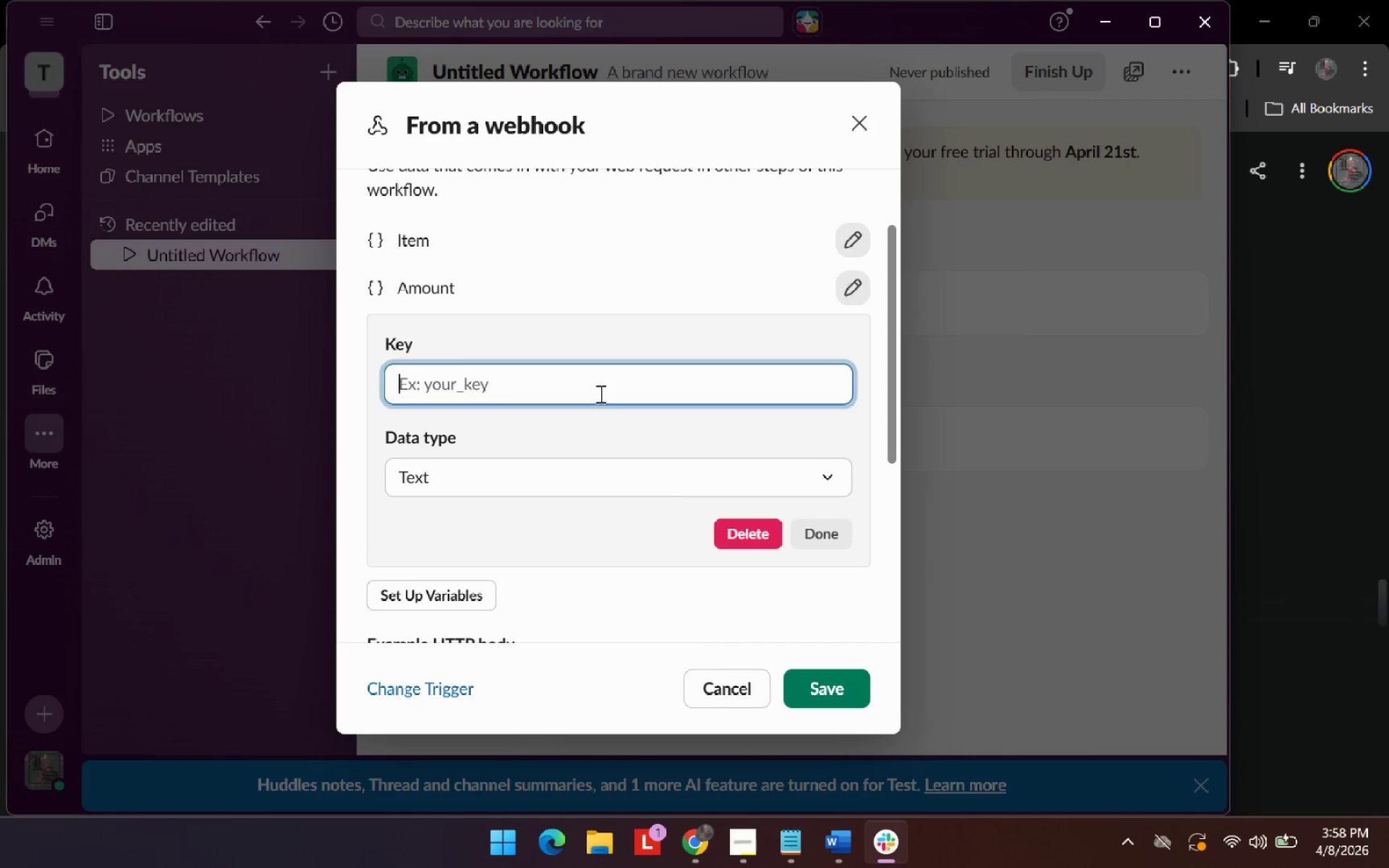 
key(Alt+Tab)
 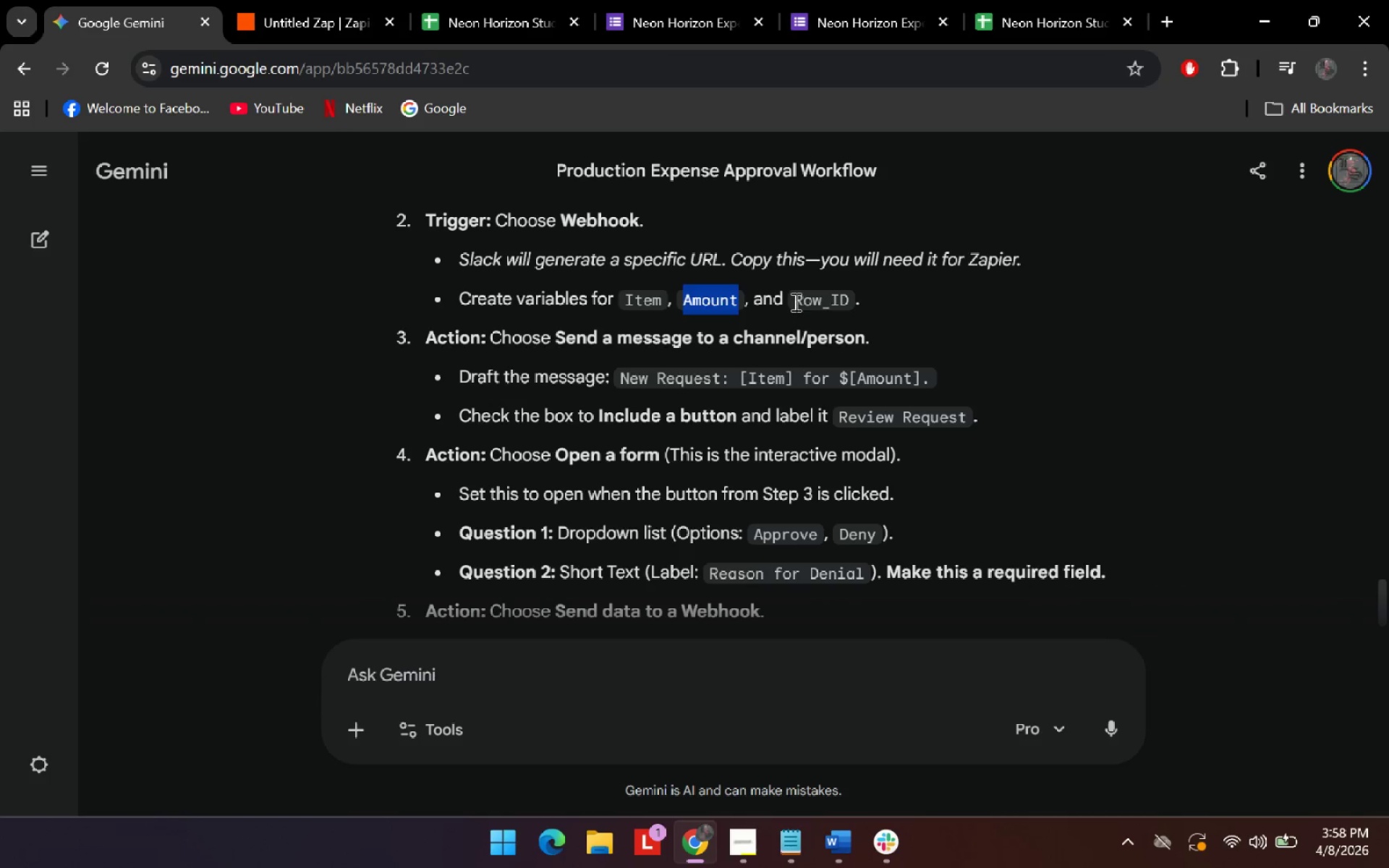 
left_click_drag(start_coordinate=[796, 302], to_coordinate=[846, 299])
 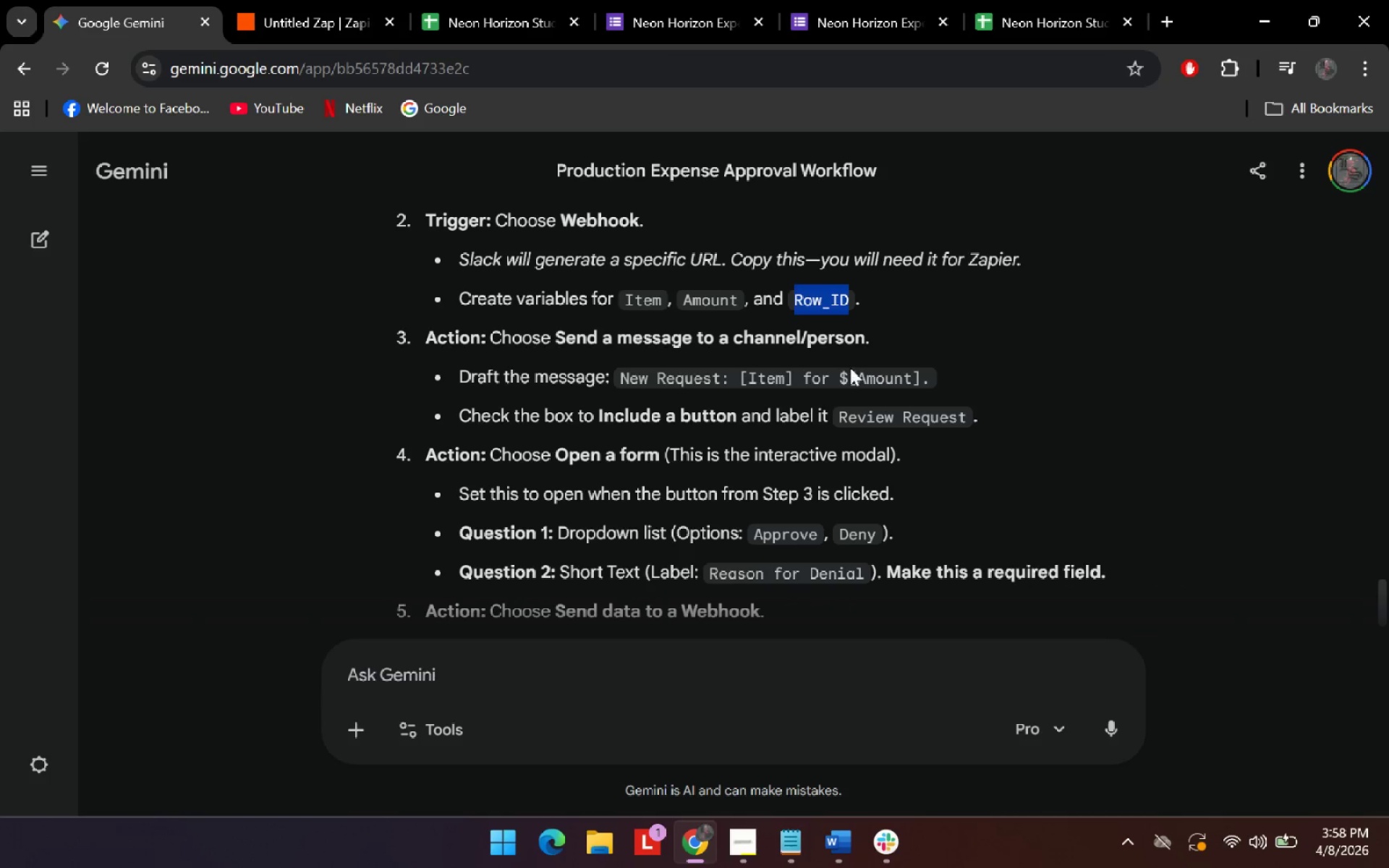 
key(Control+ControlLeft)
 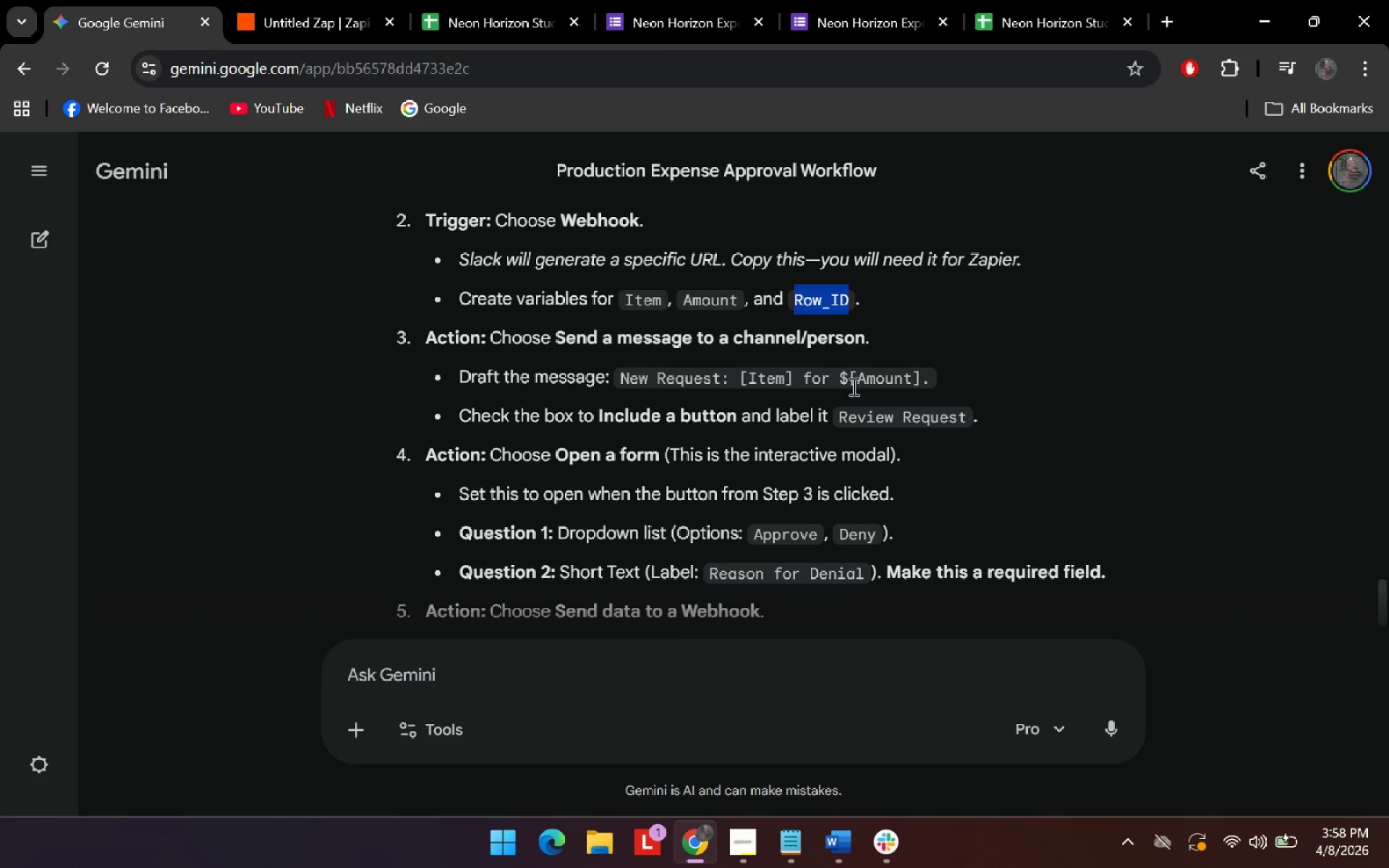 
key(Control+C)
 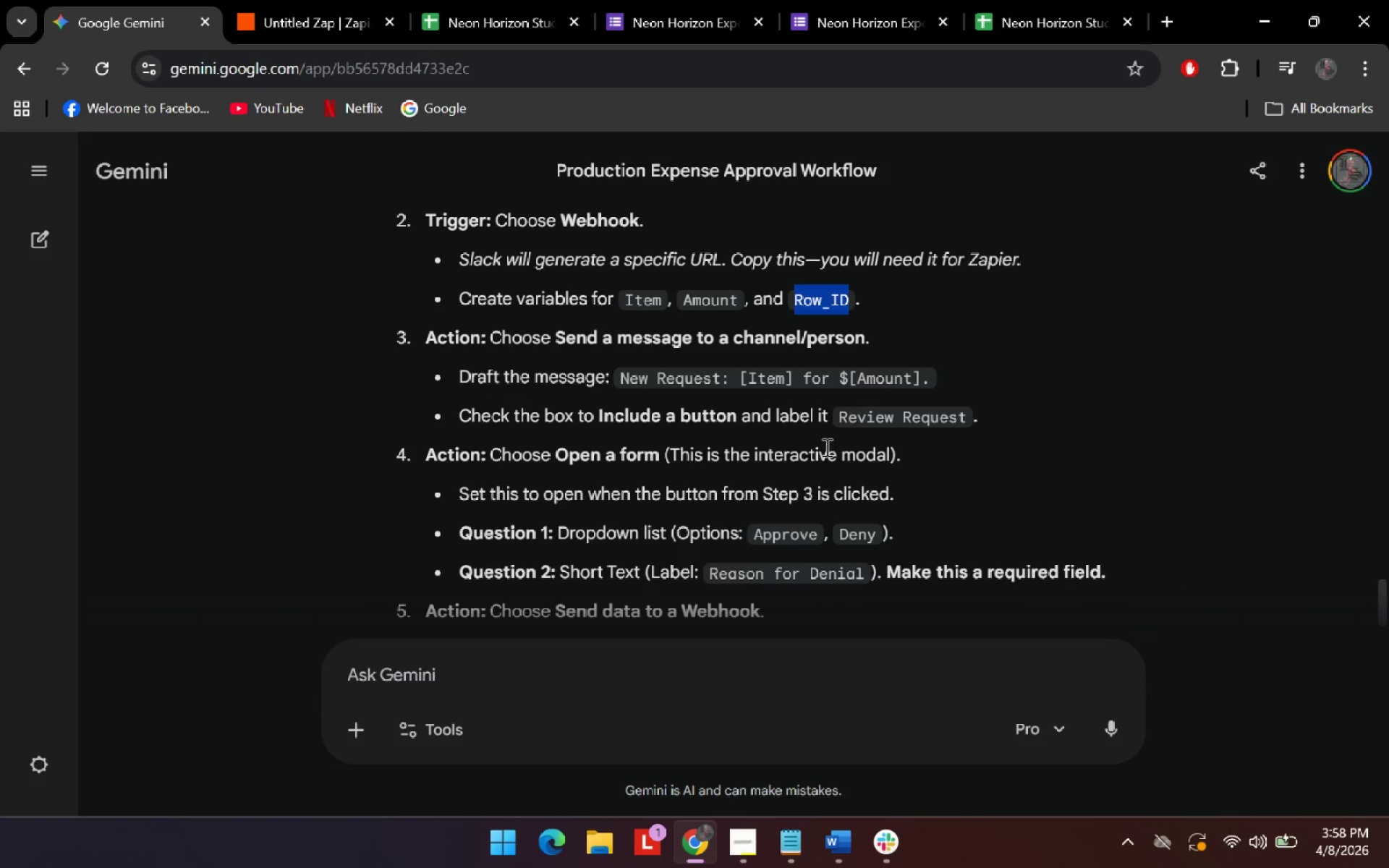 
key(Alt+AltLeft)
 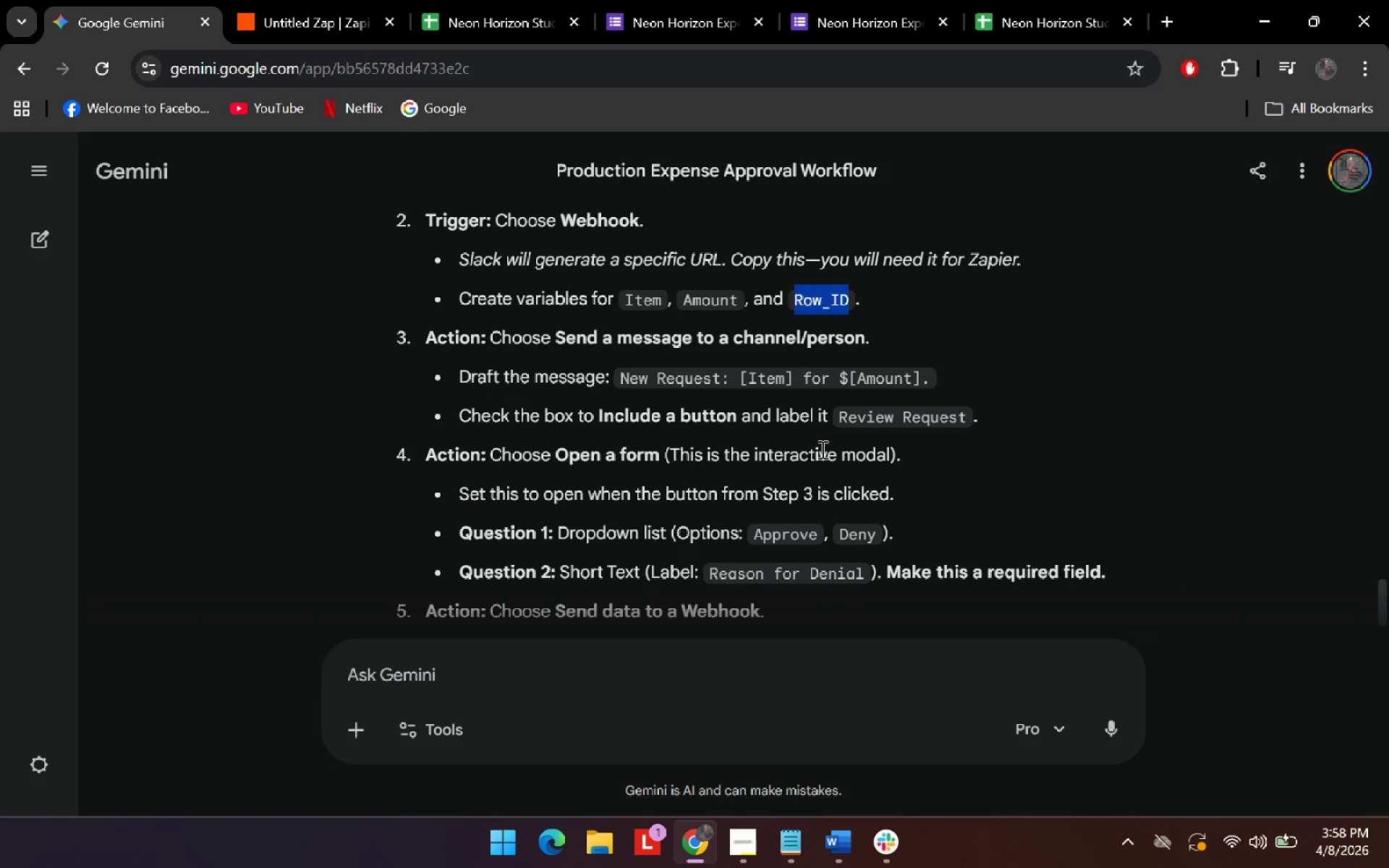 
key(Alt+Tab)
 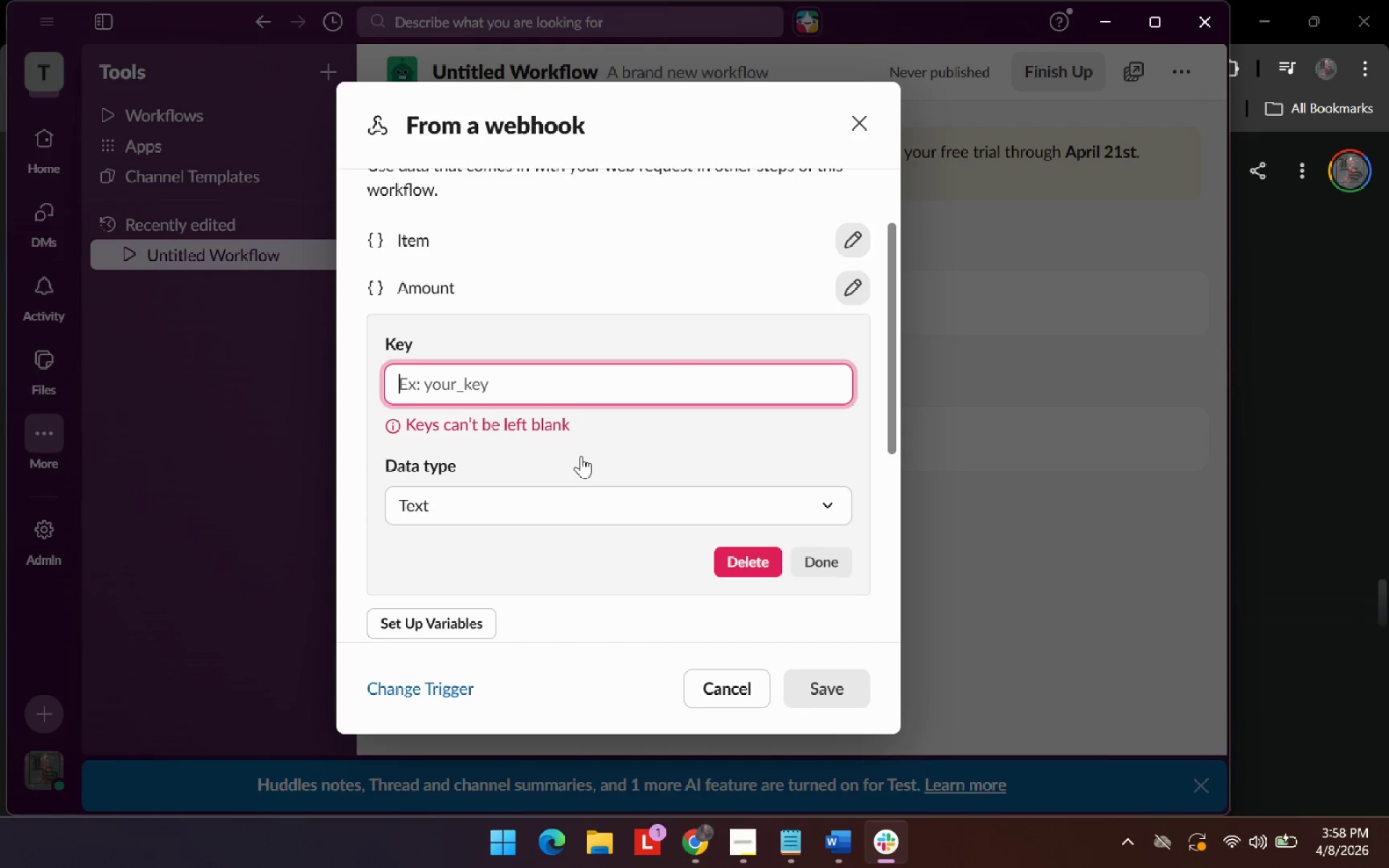 
key(Control+V)
 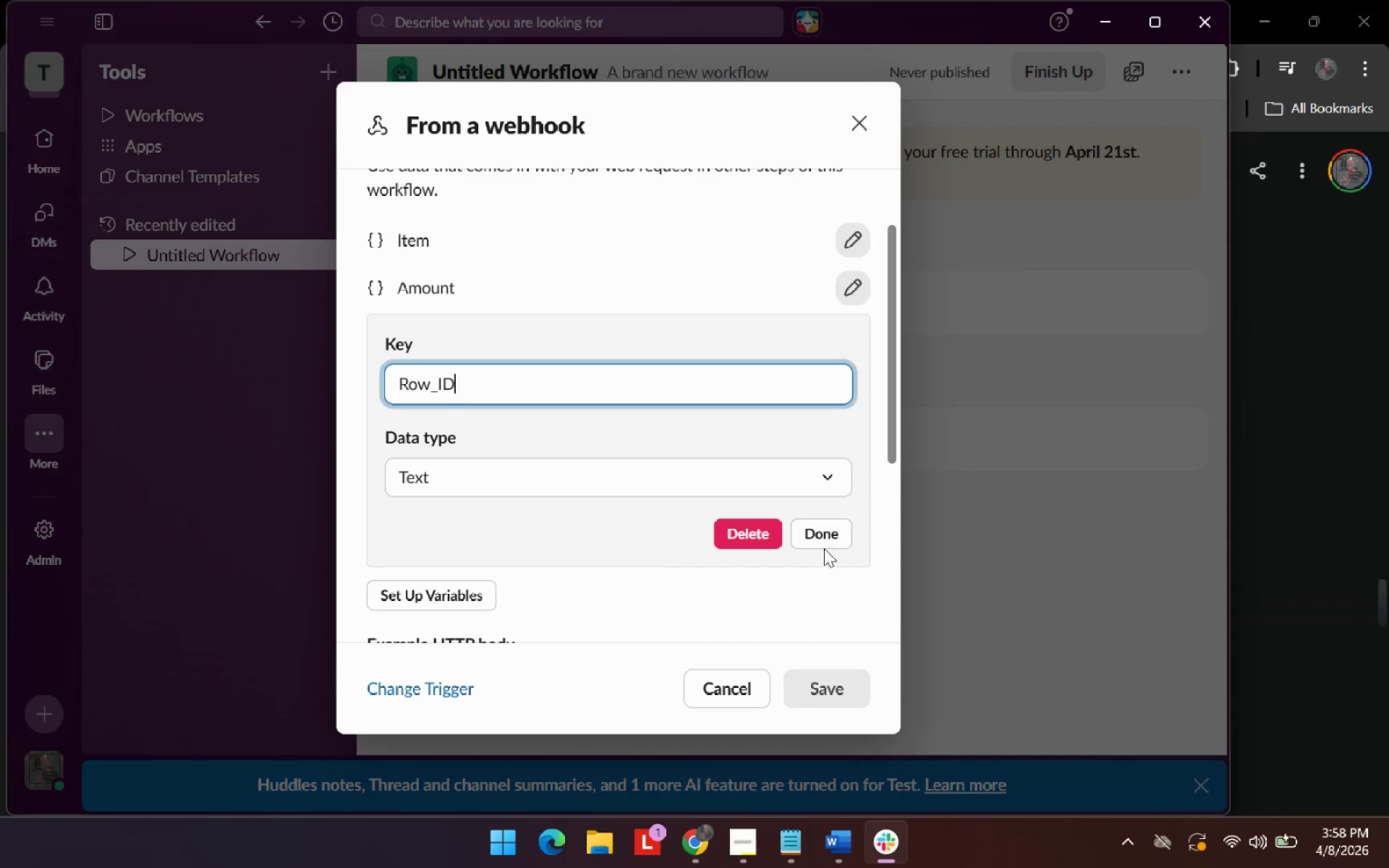 
left_click([817, 531])
 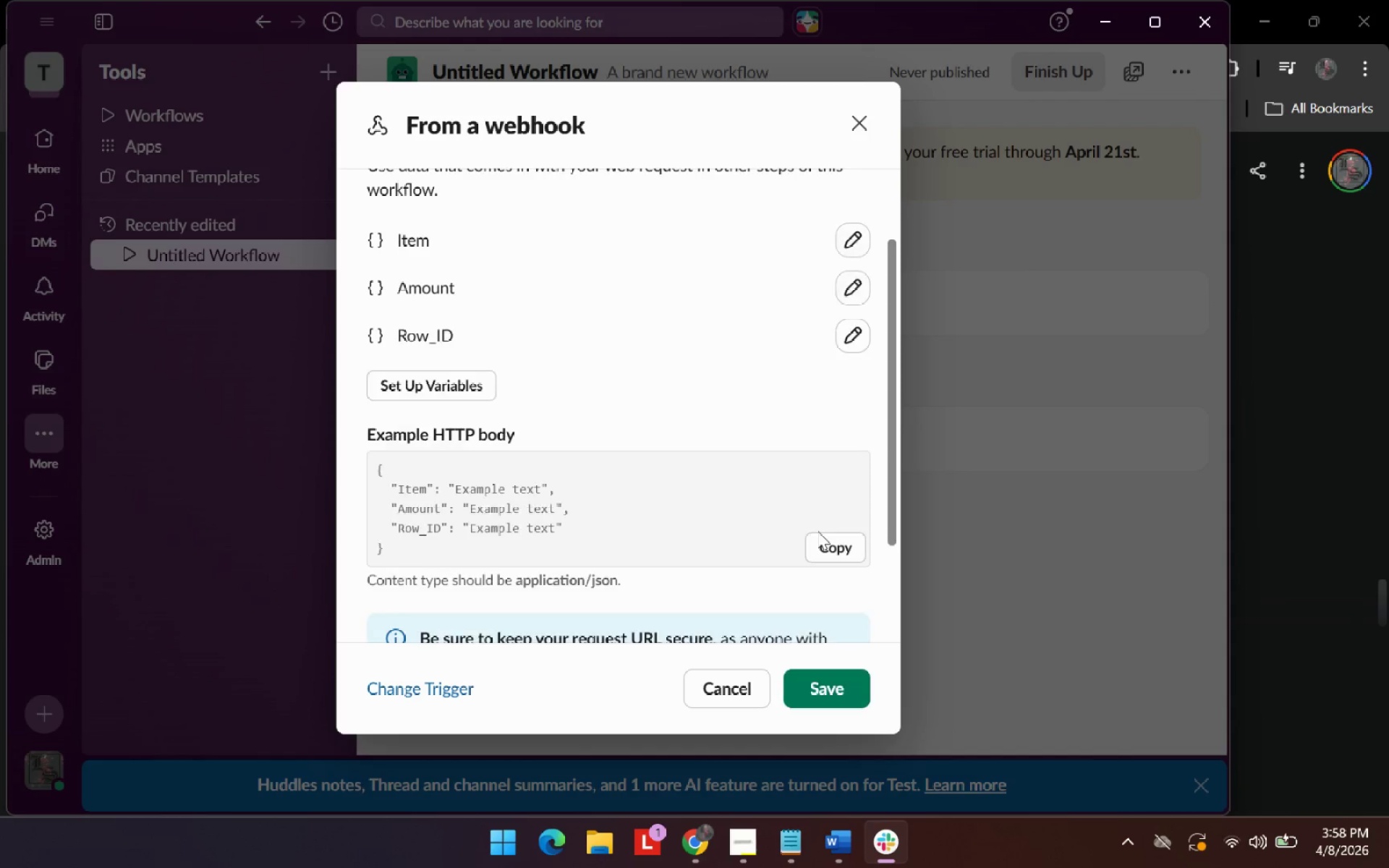 
key(Alt+AltLeft)
 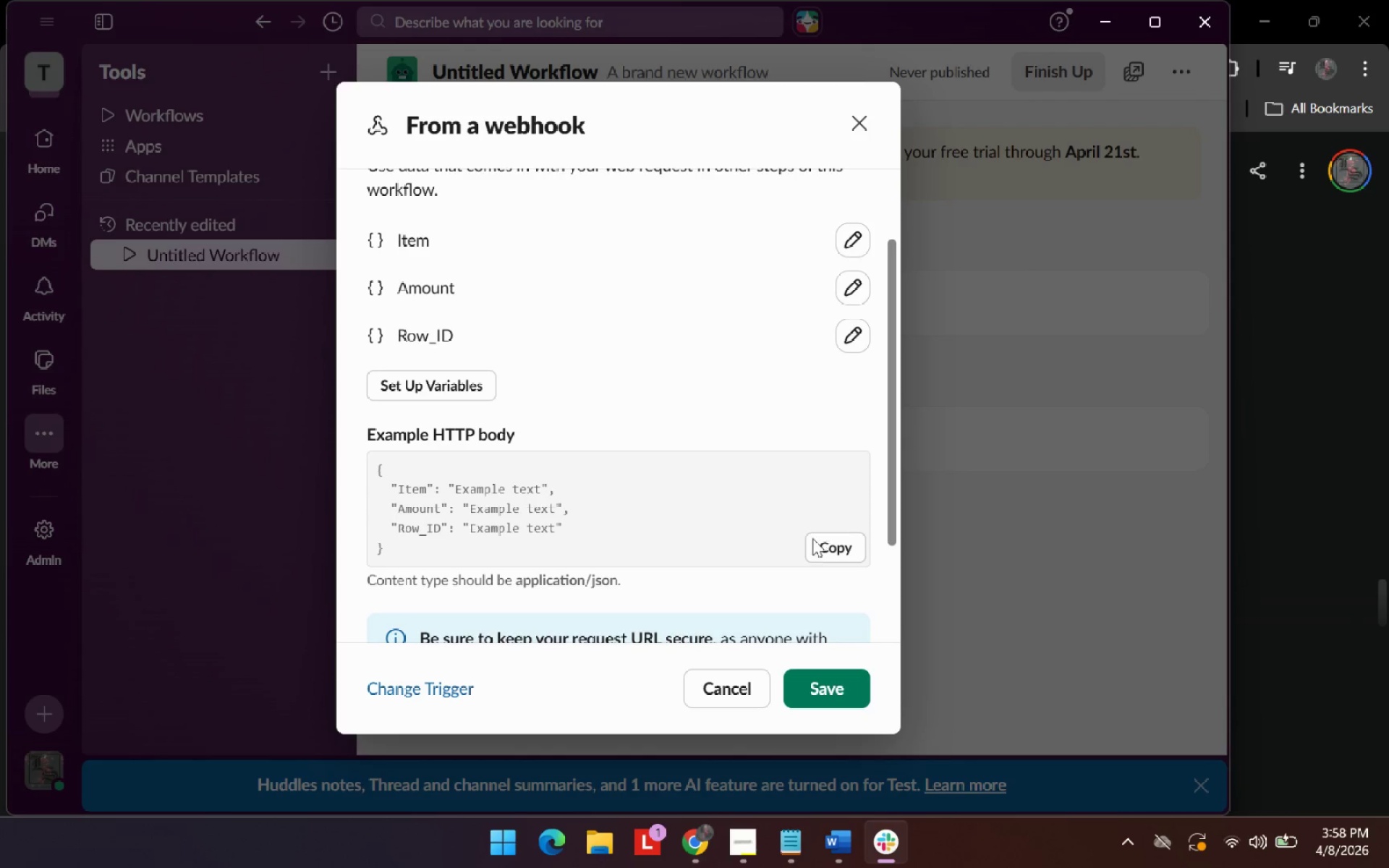 
key(Alt+Tab)
 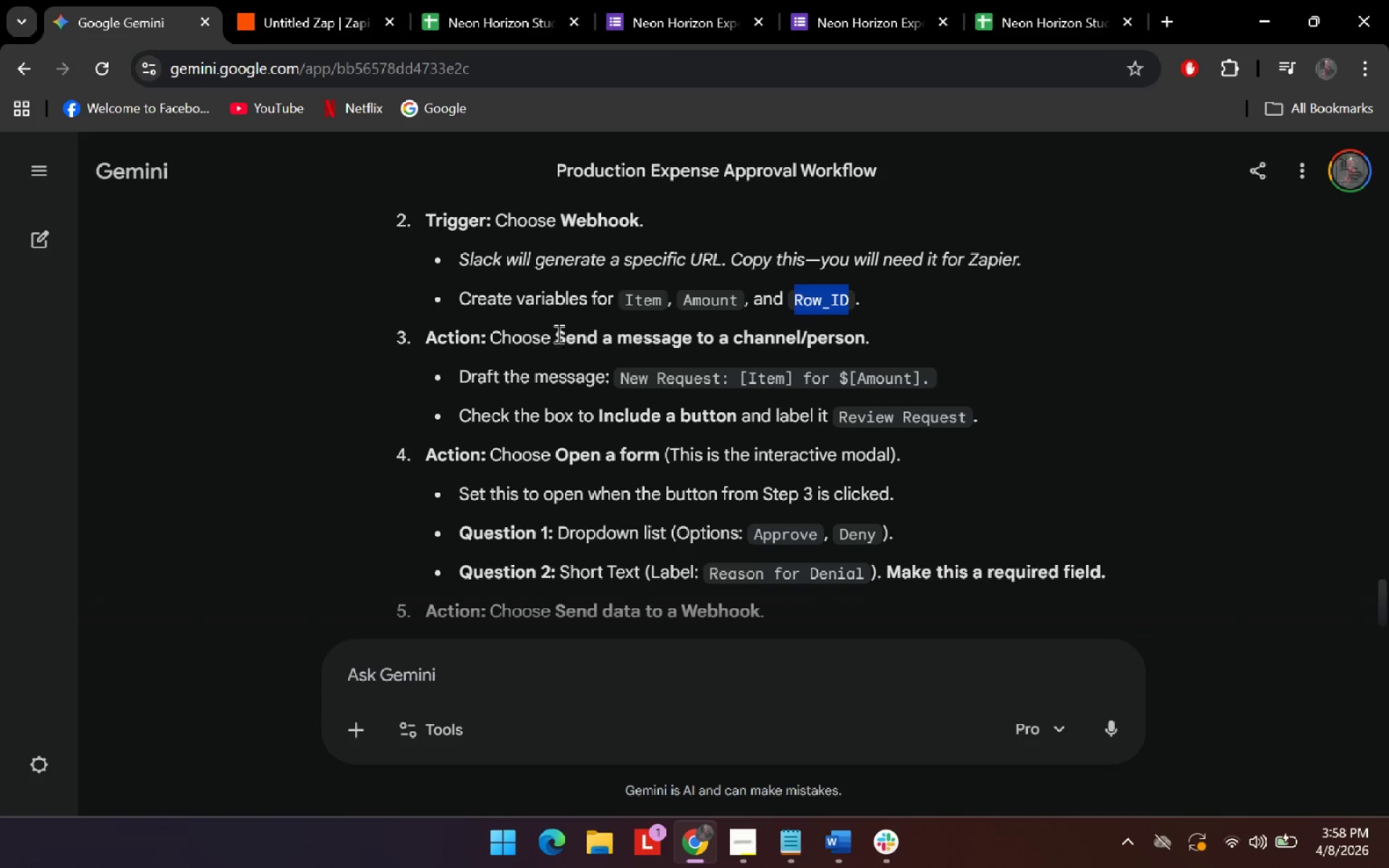 
key(Alt+AltLeft)
 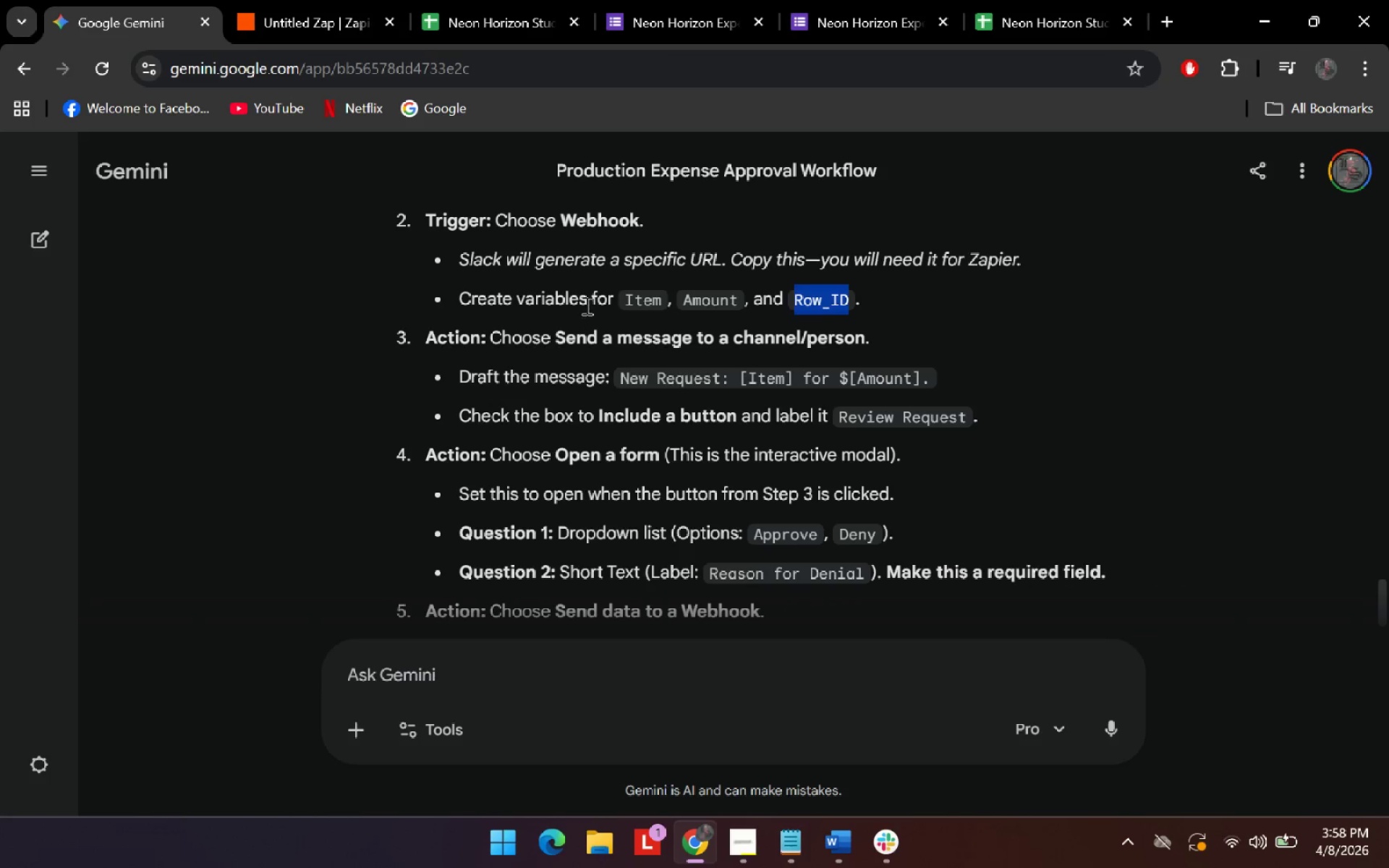 
key(Alt+Tab)
 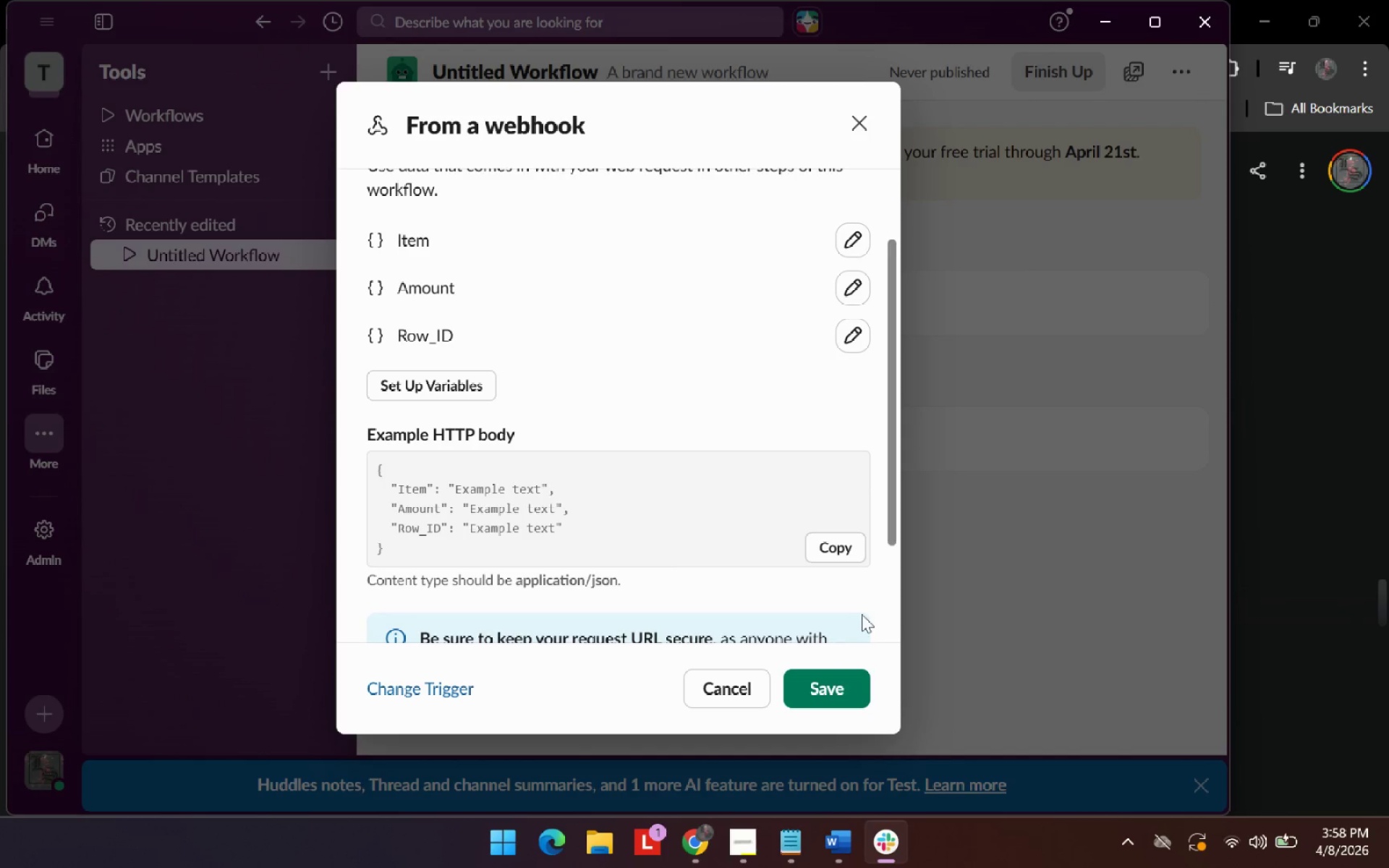 
scroll: coordinate [758, 561], scroll_direction: down, amount: 5.0
 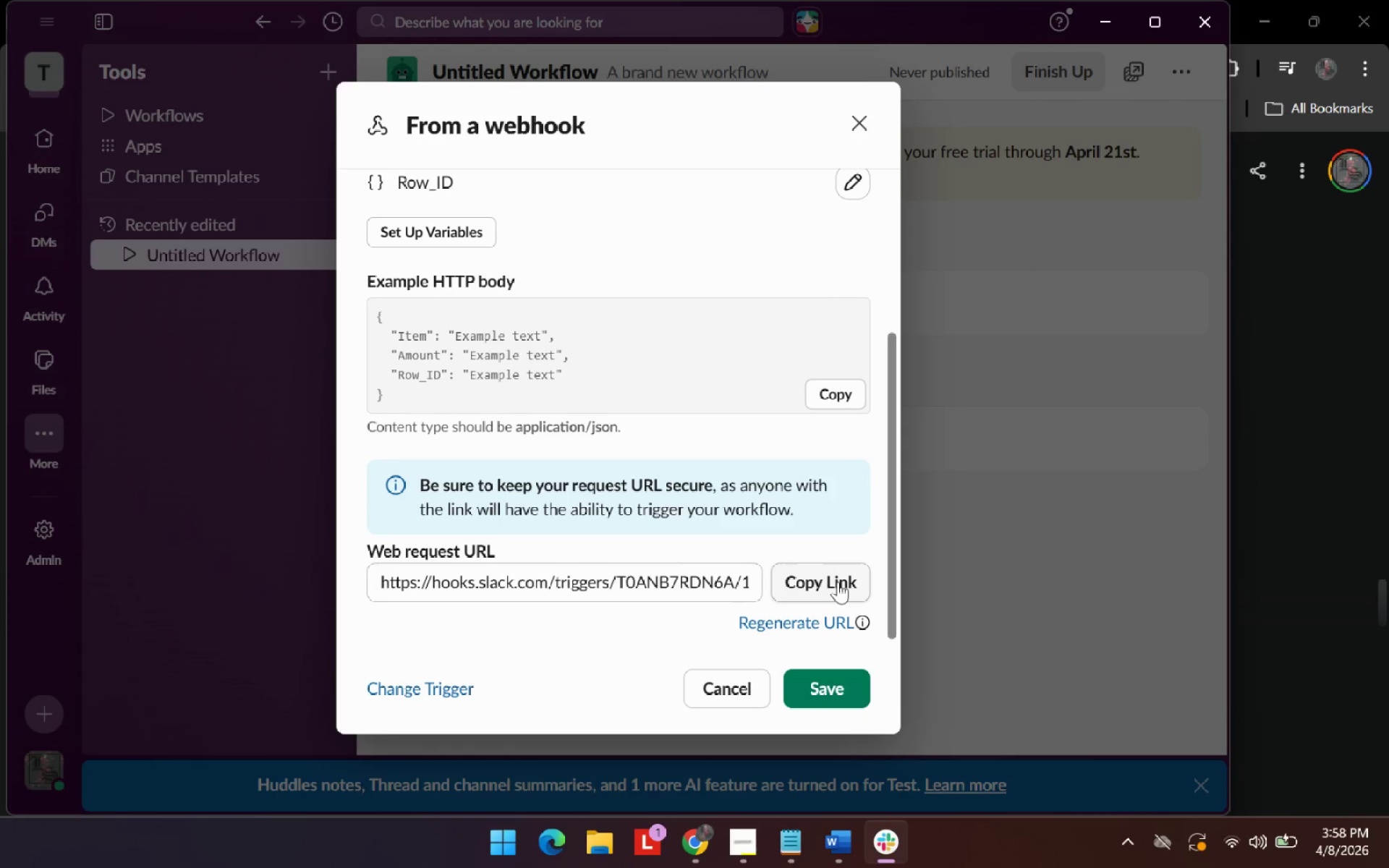 
left_click([838, 582])
 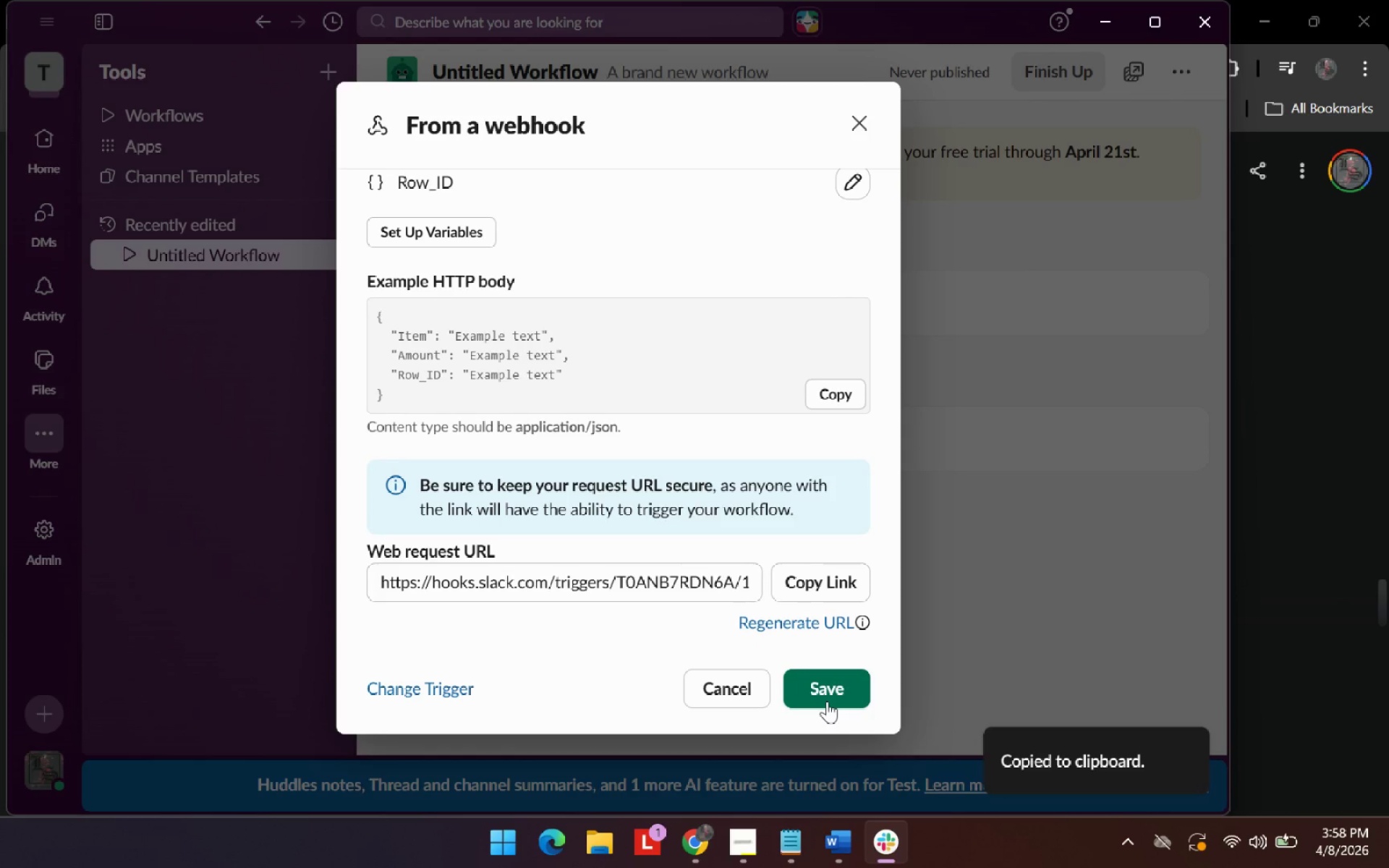 
left_click([827, 701])
 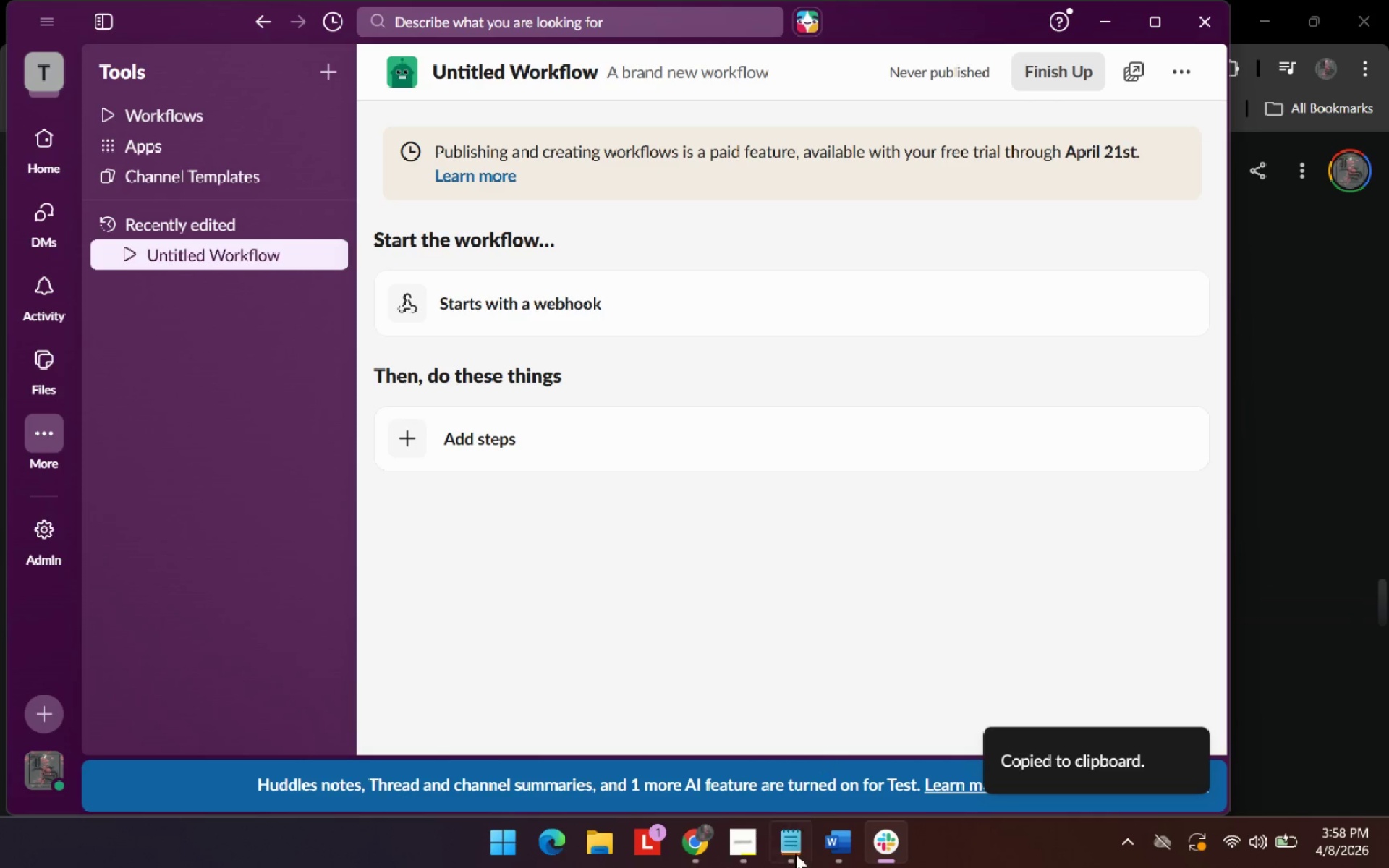 
left_click([791, 848])
 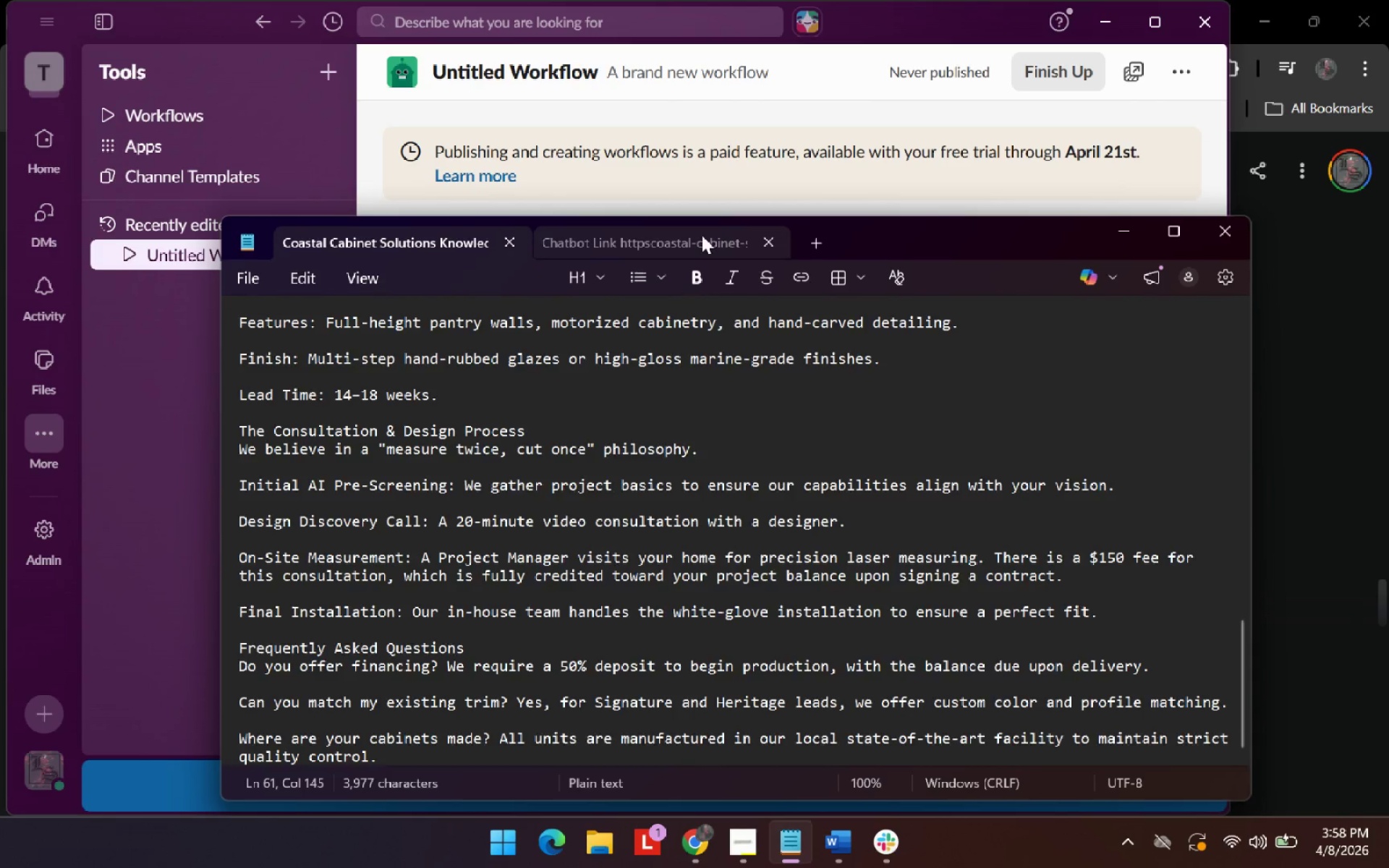 
double_click([613, 367])
 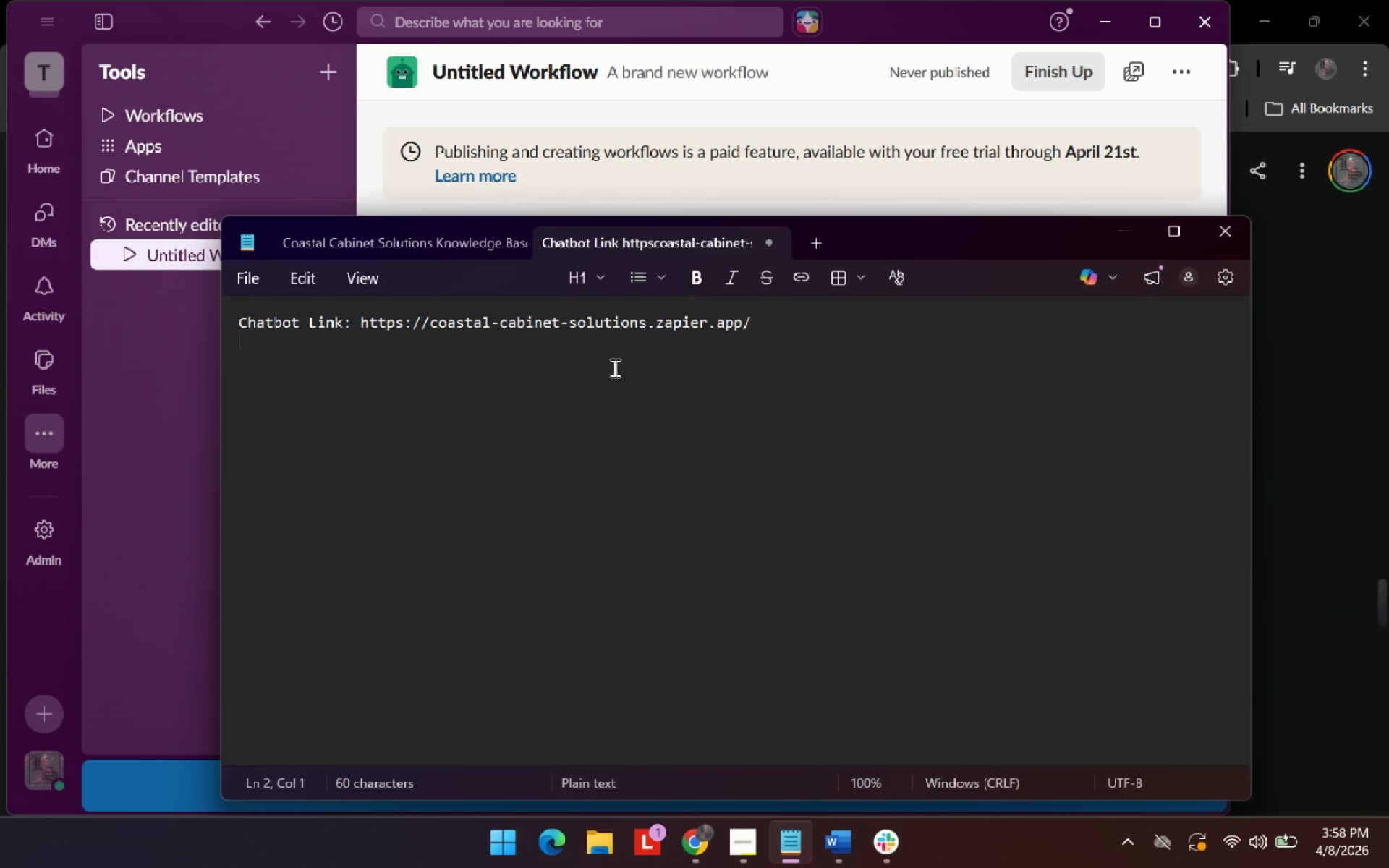 
key(Control+ControlLeft)
 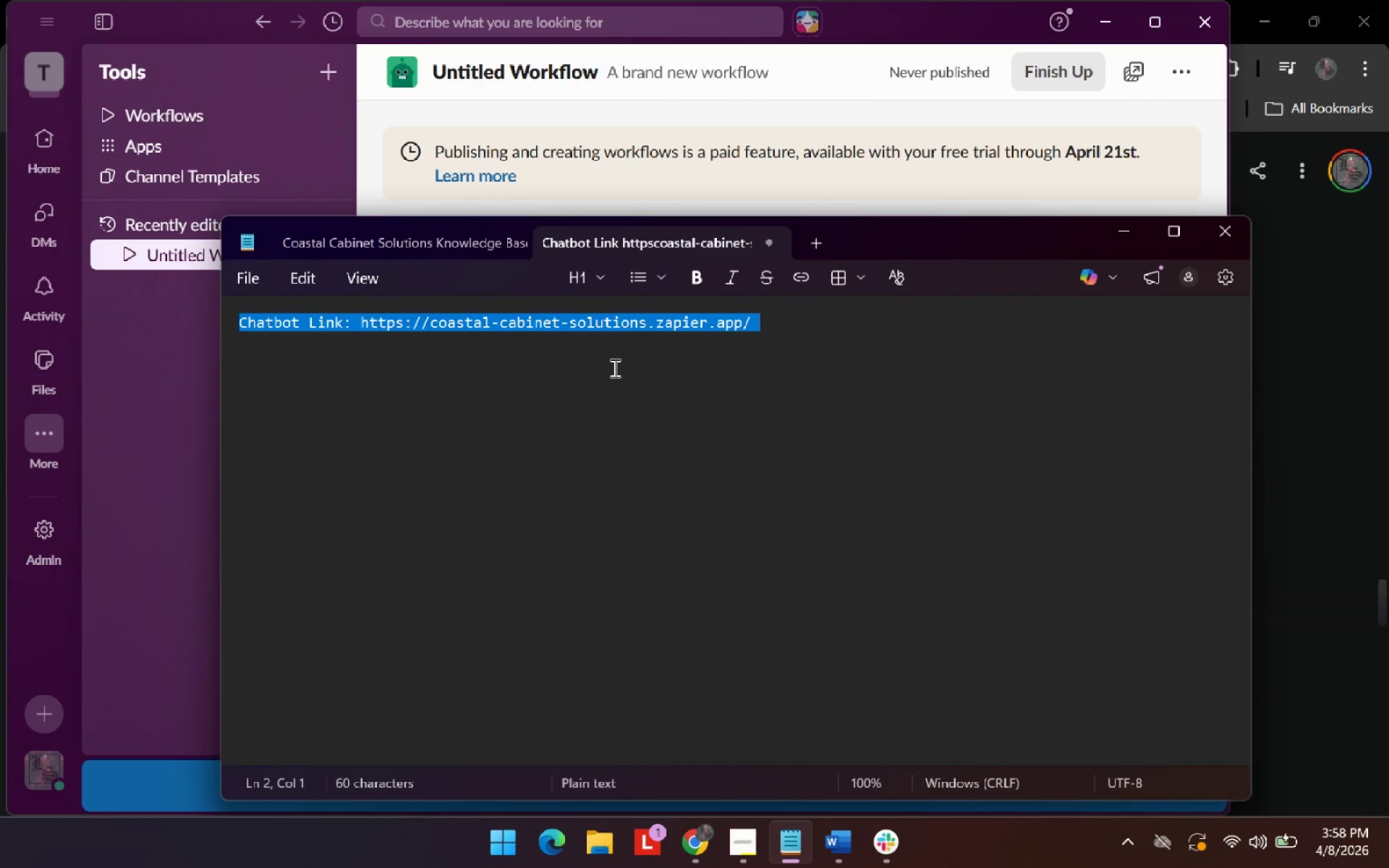 
key(Control+A)
 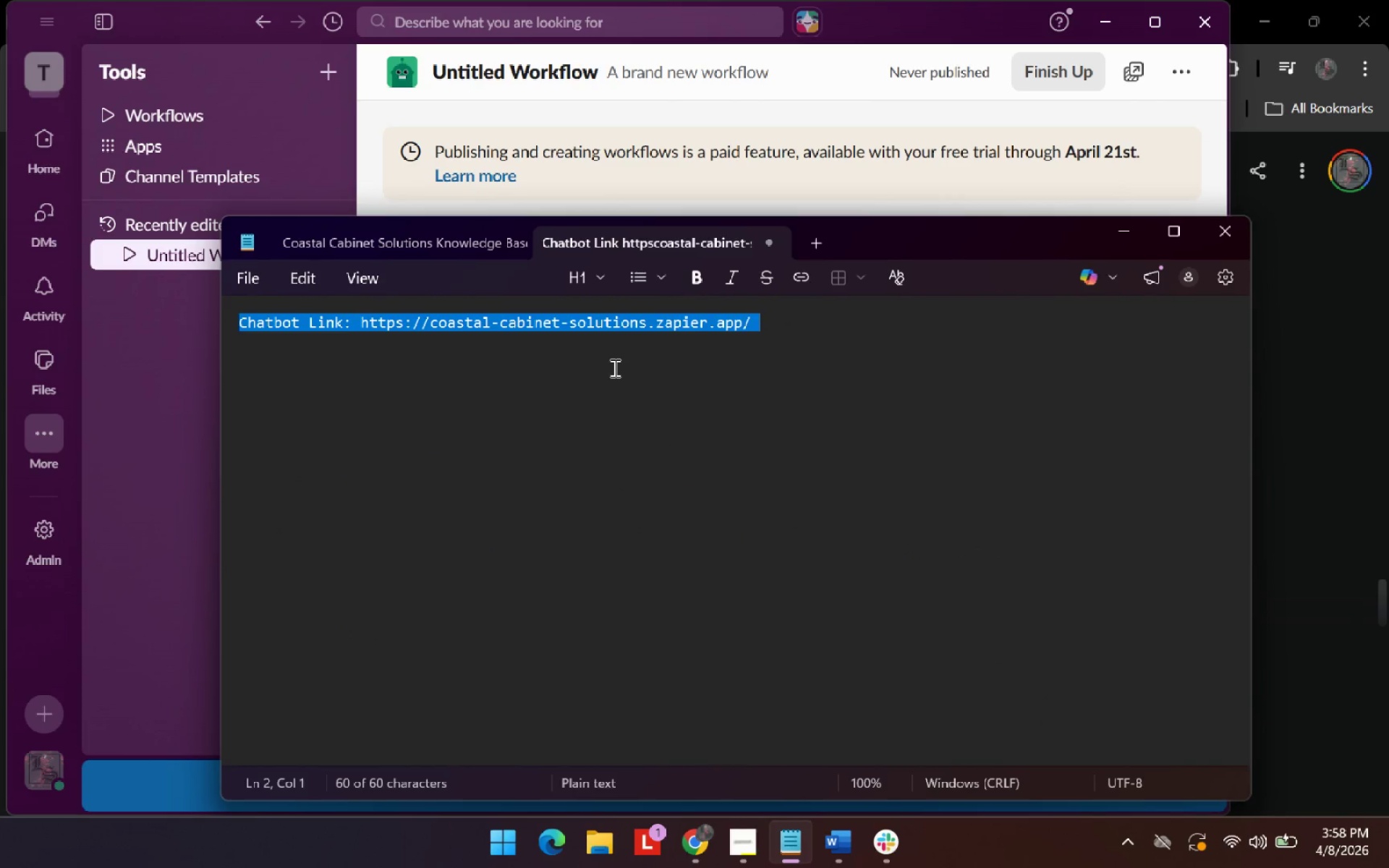 
key(Control+ControlLeft)
 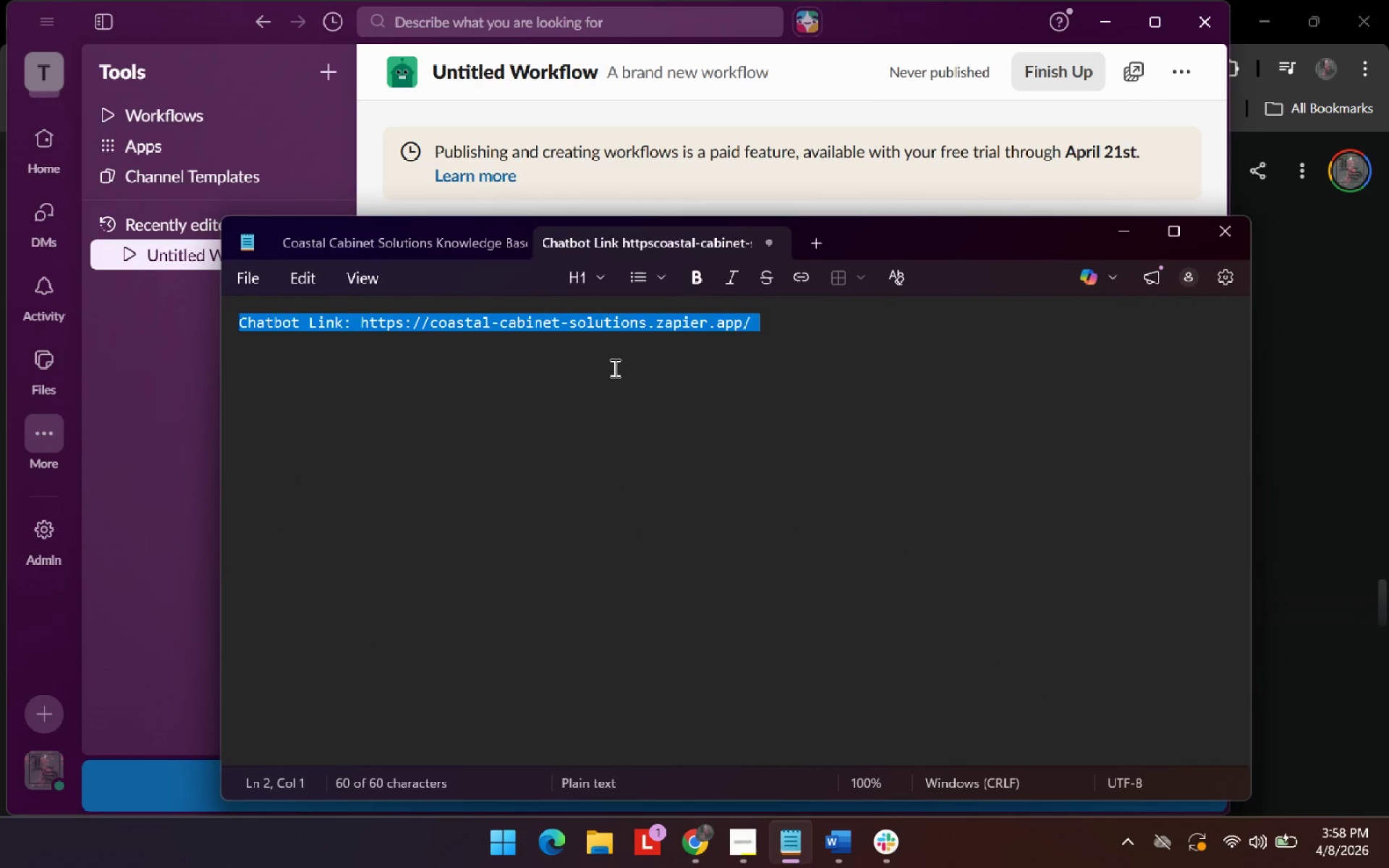 
key(Control+V)
 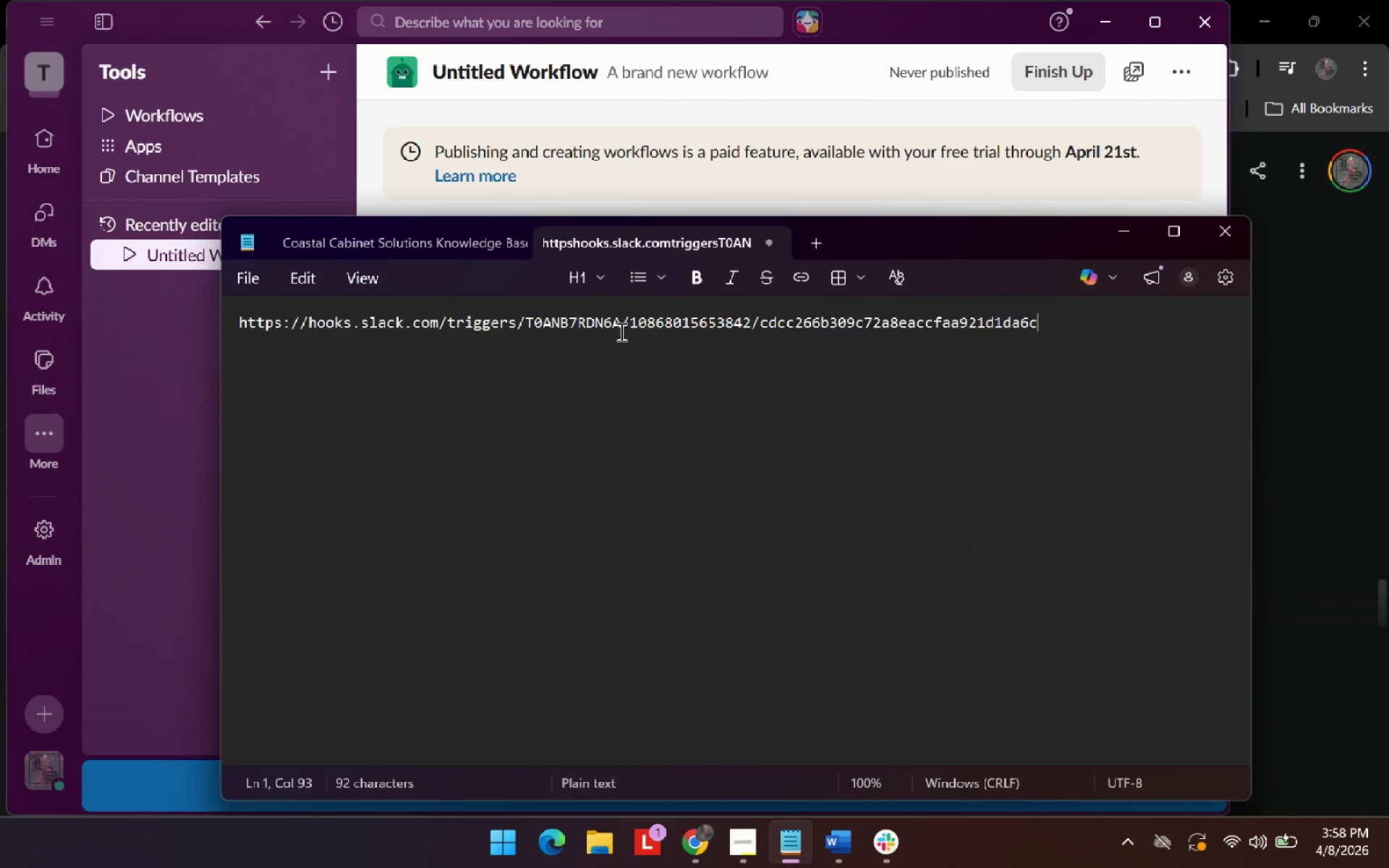 
key(Alt+AltLeft)
 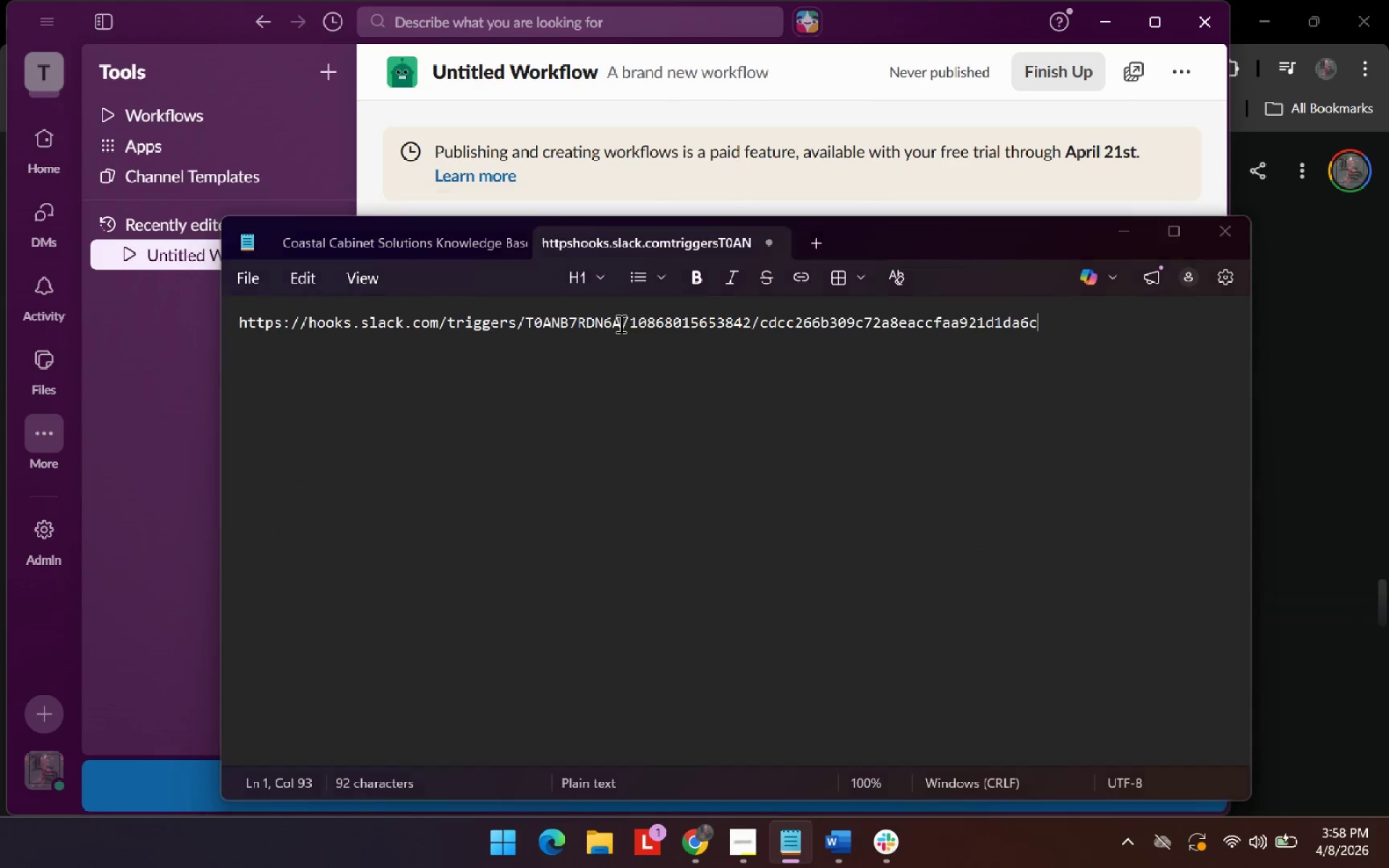 
key(Alt+Tab)
 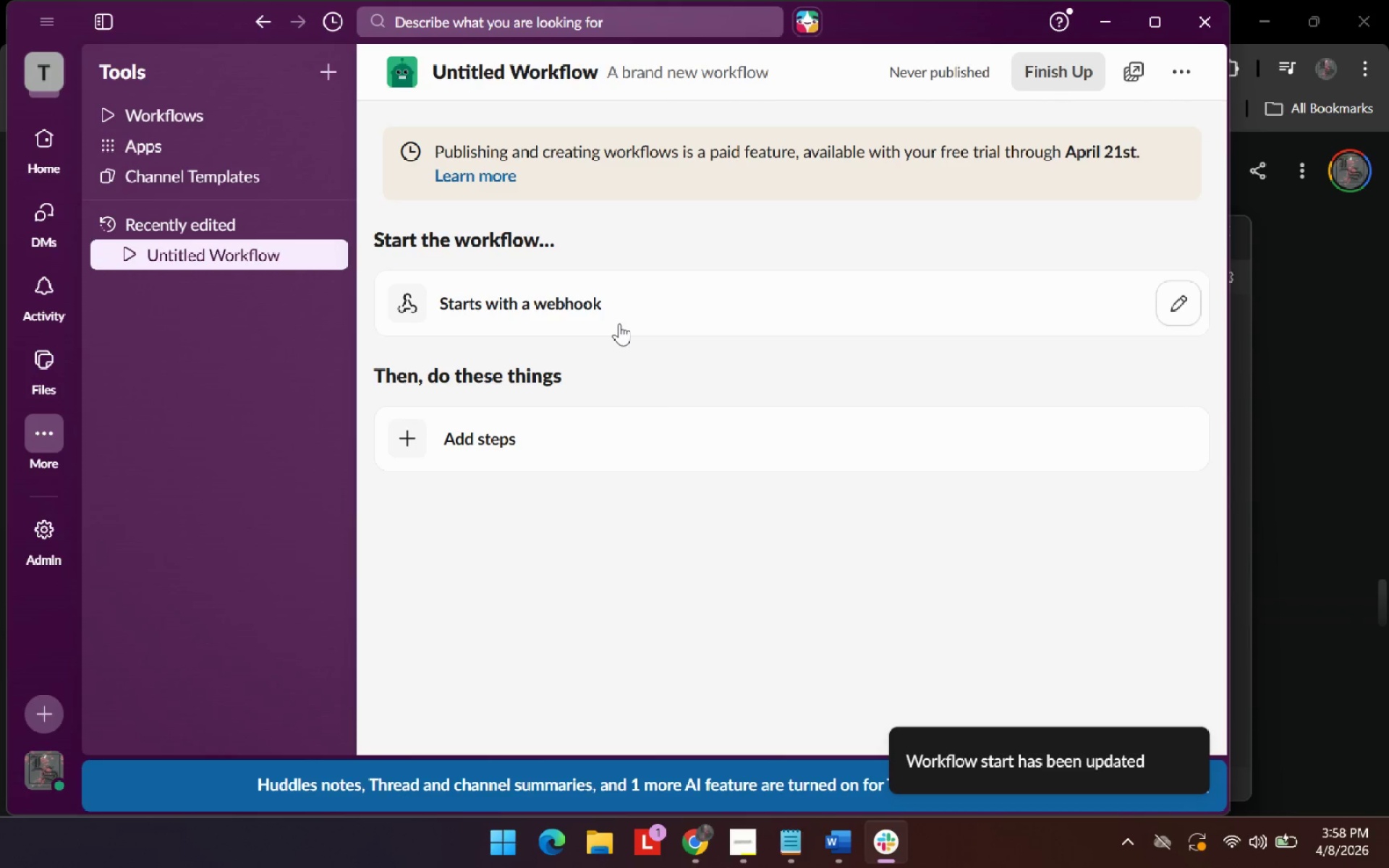 
key(Alt+AltLeft)
 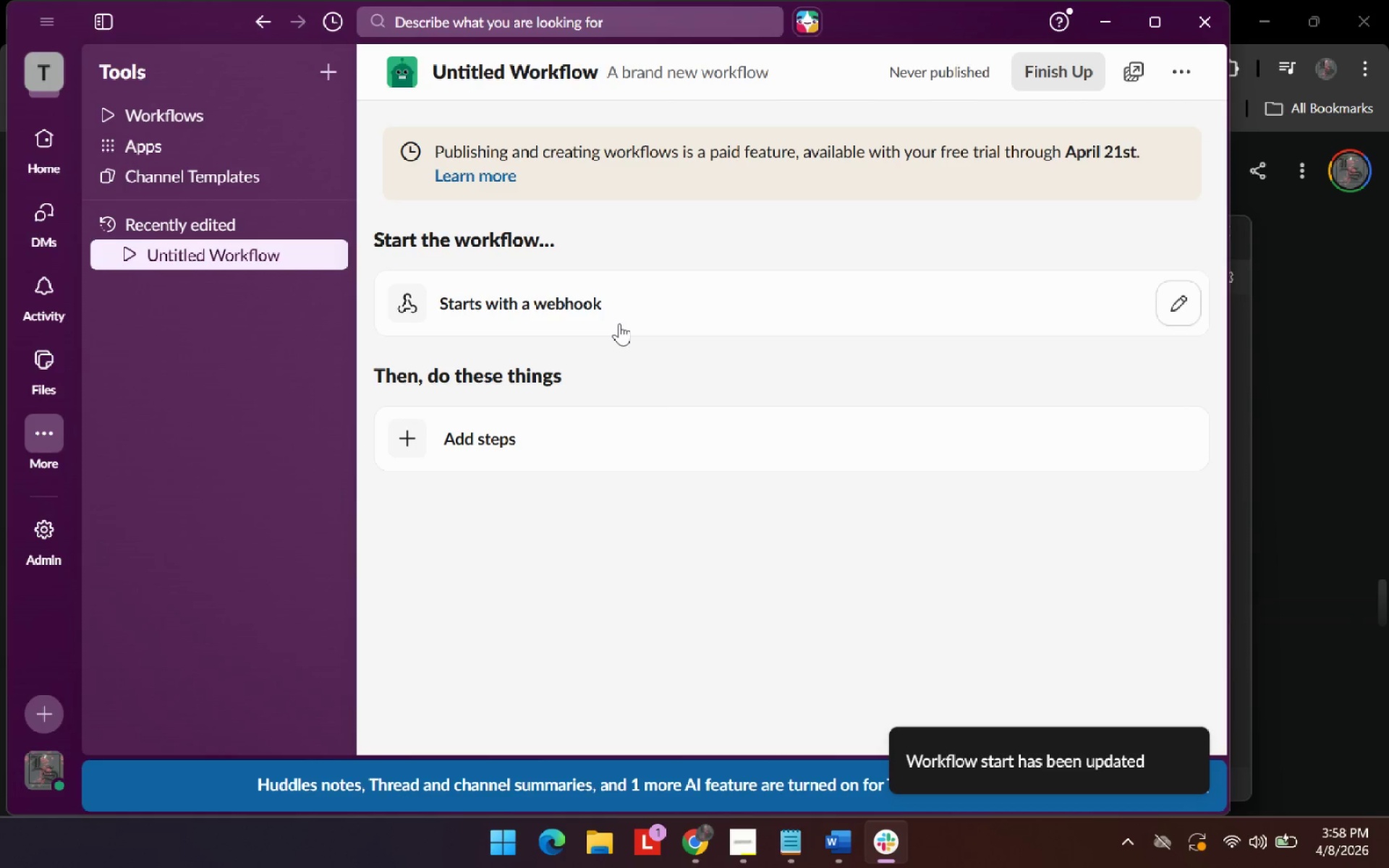 
key(Alt+Tab)
 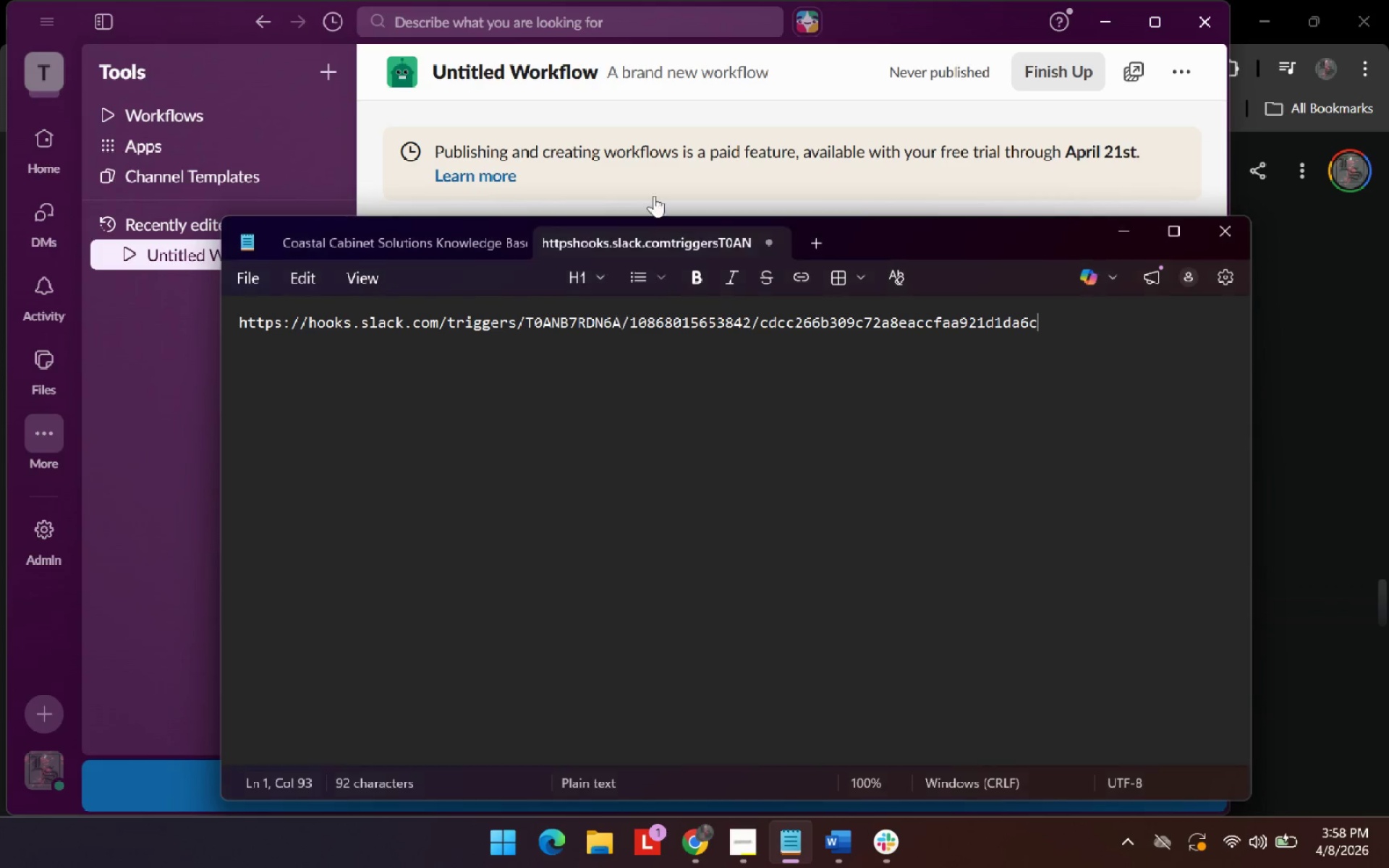 
key(Alt+AltLeft)
 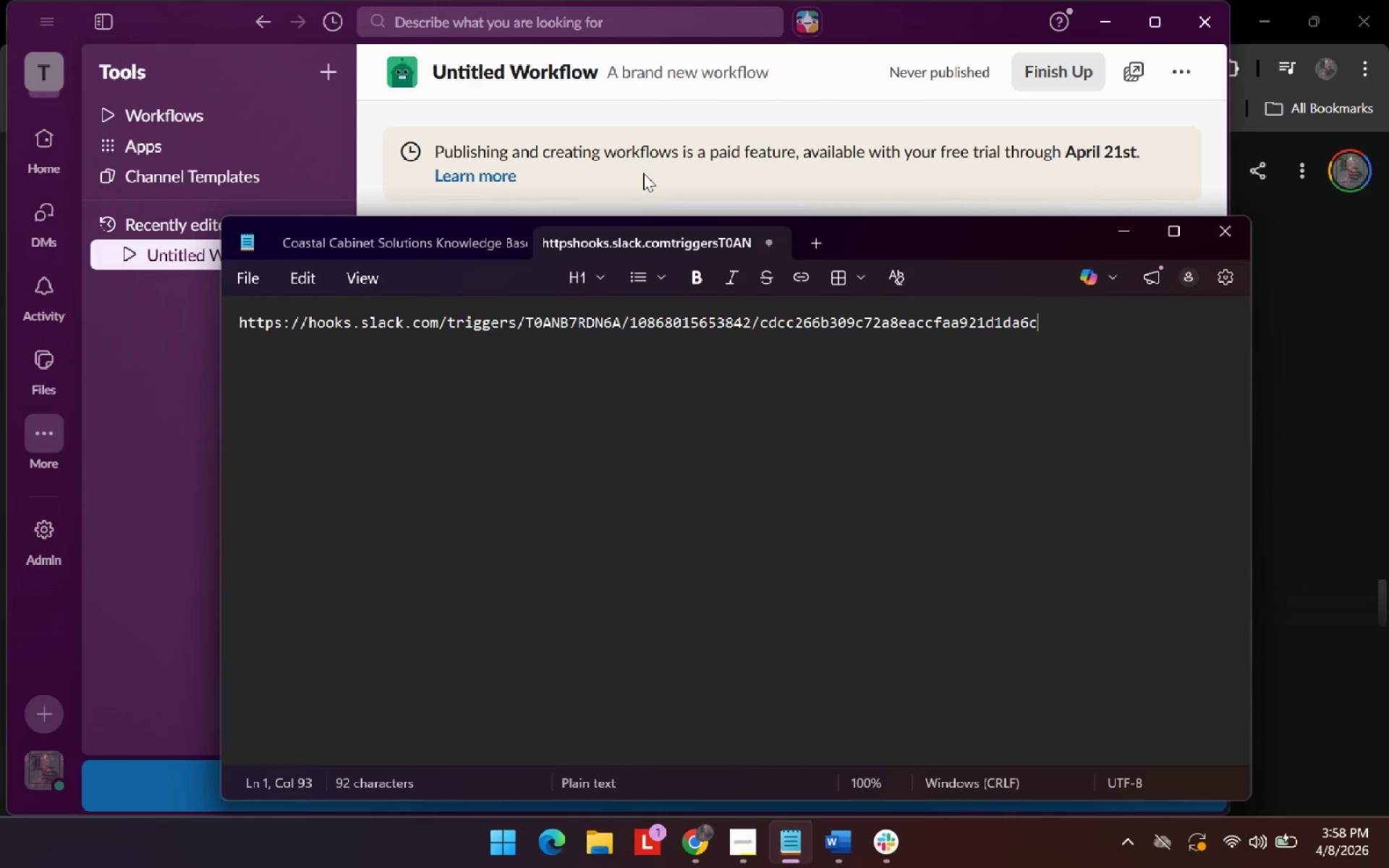 
key(Alt+Tab)
 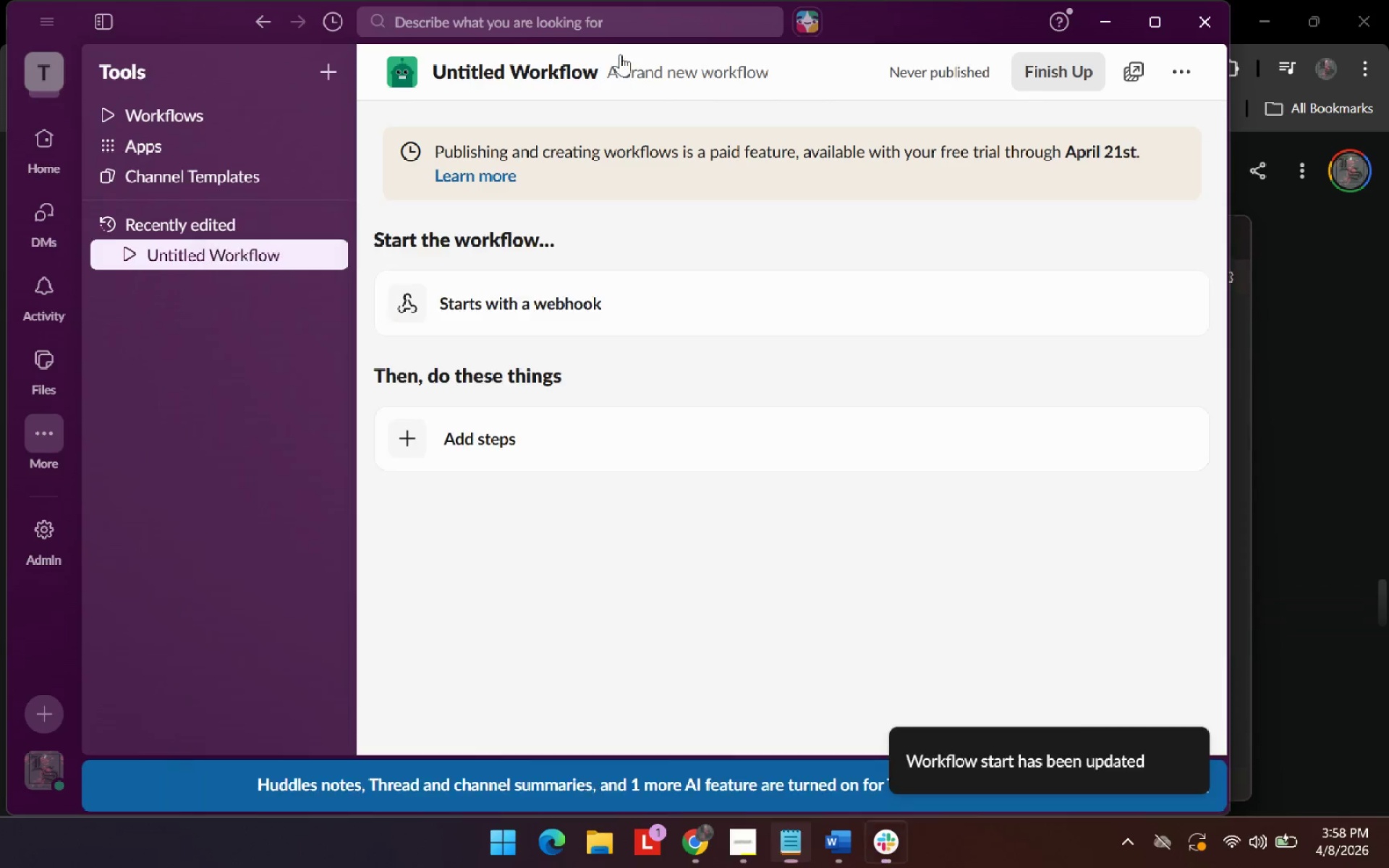 
key(Alt+AltLeft)
 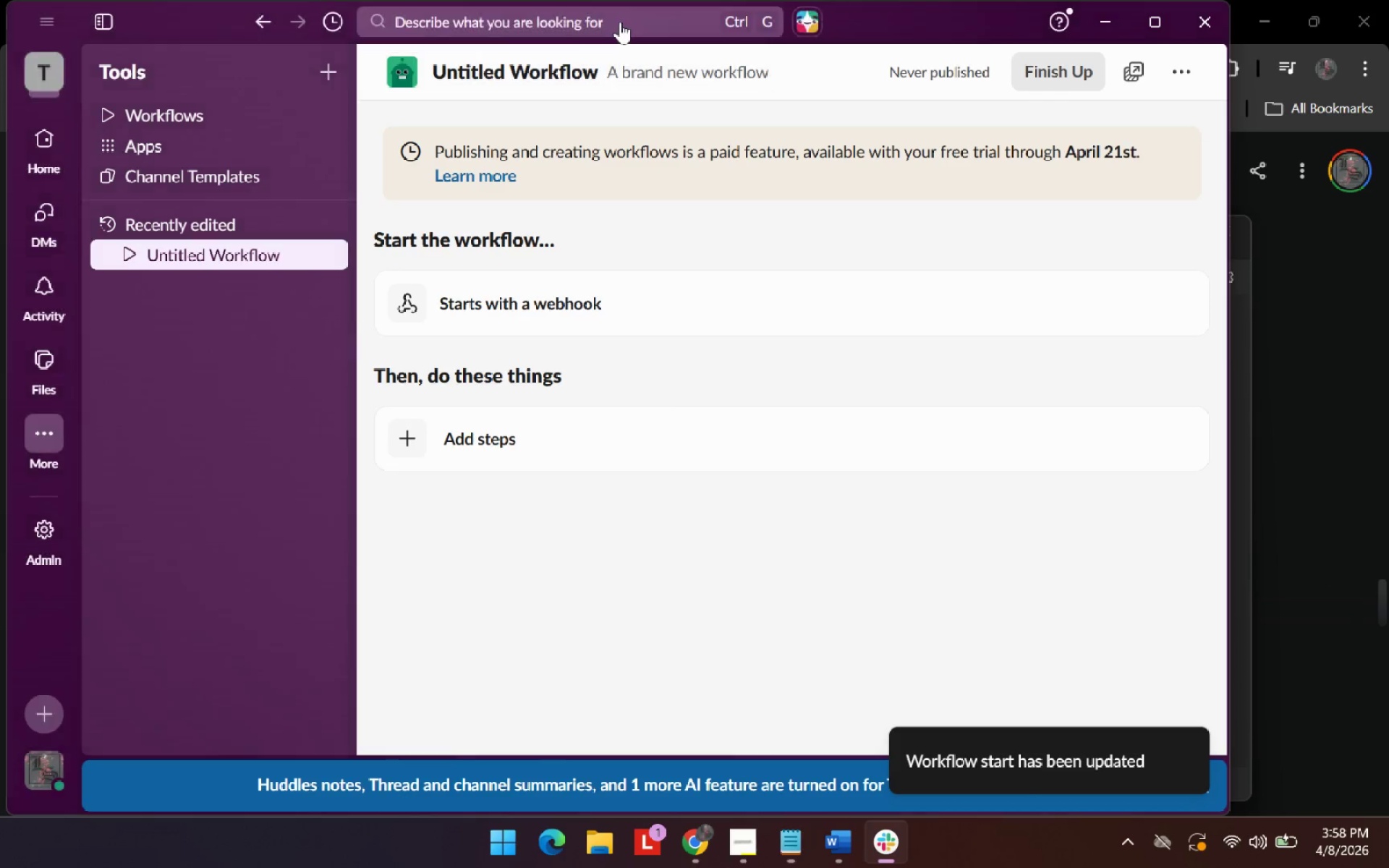 
key(Alt+Tab)
 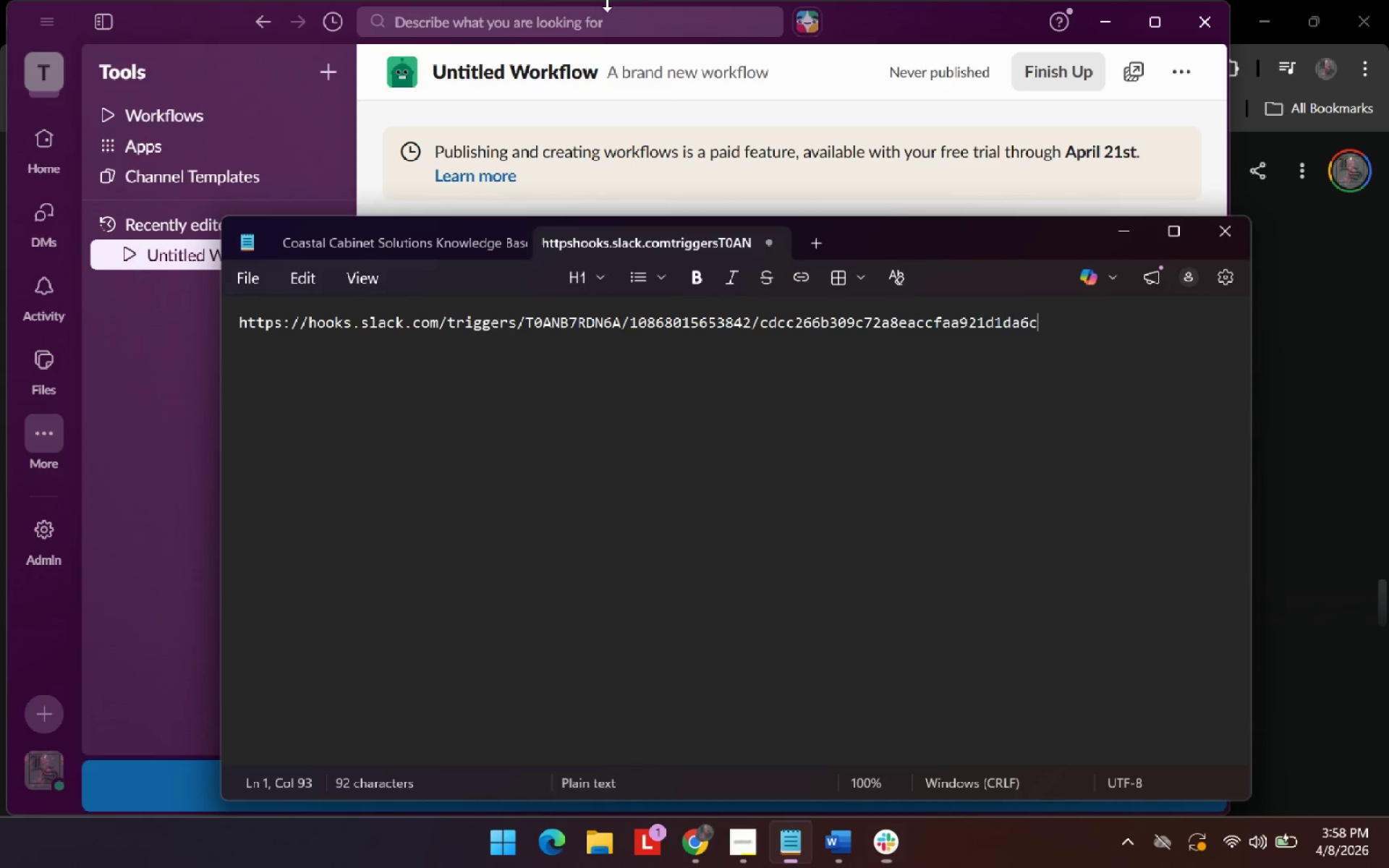 
key(Alt+Tab)
 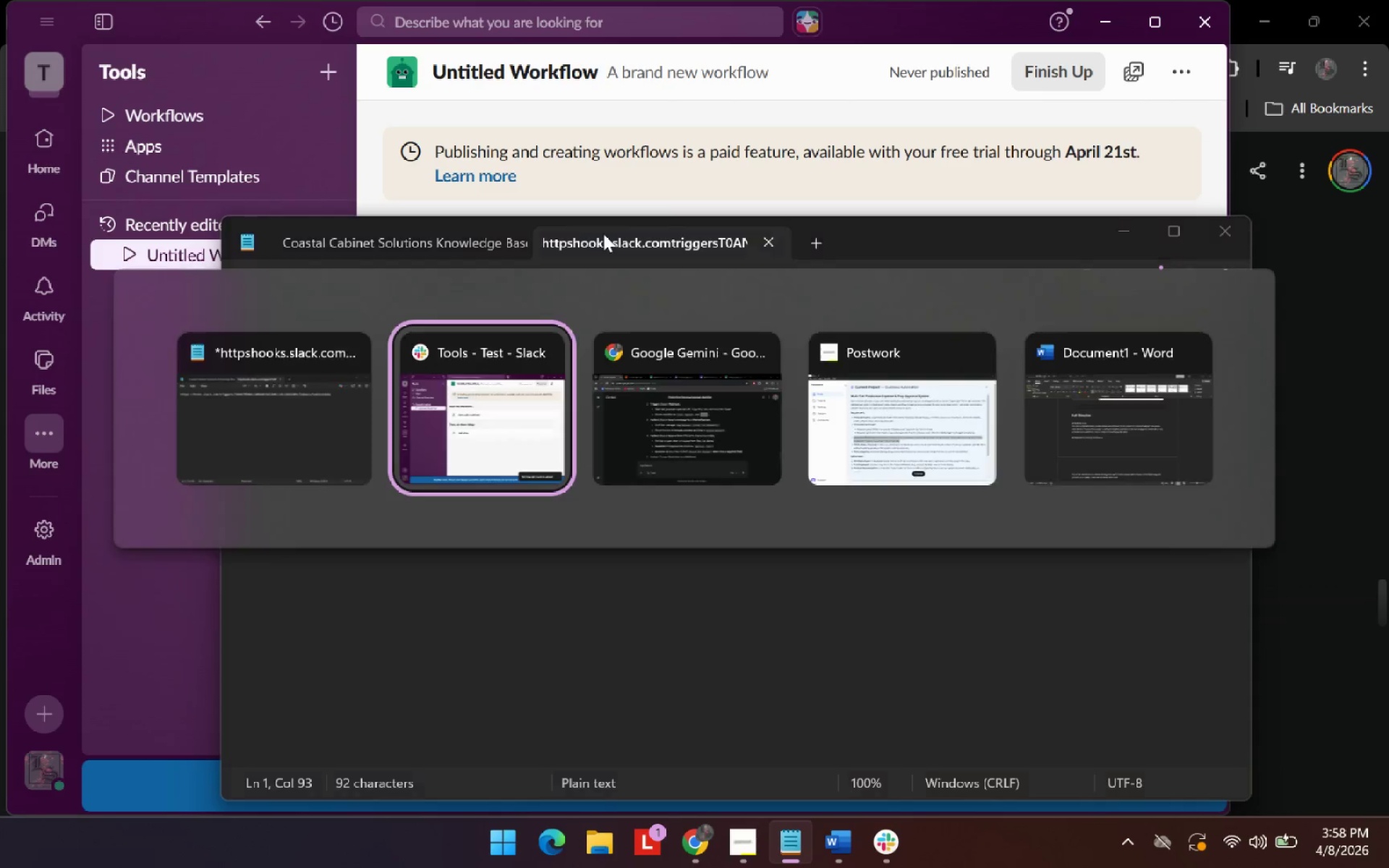 
key(Alt+Tab)
 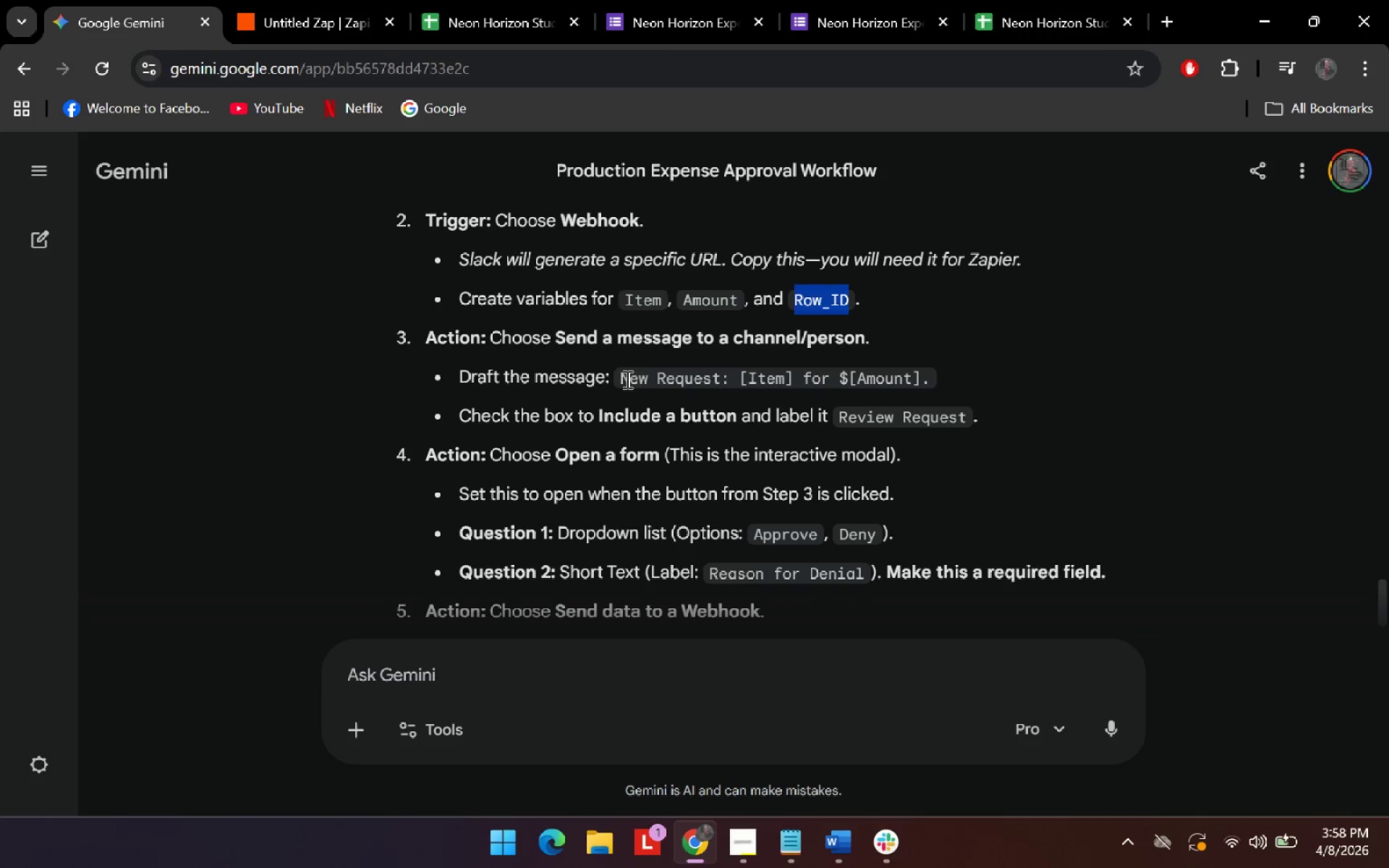 
left_click_drag(start_coordinate=[626, 379], to_coordinate=[933, 386])
 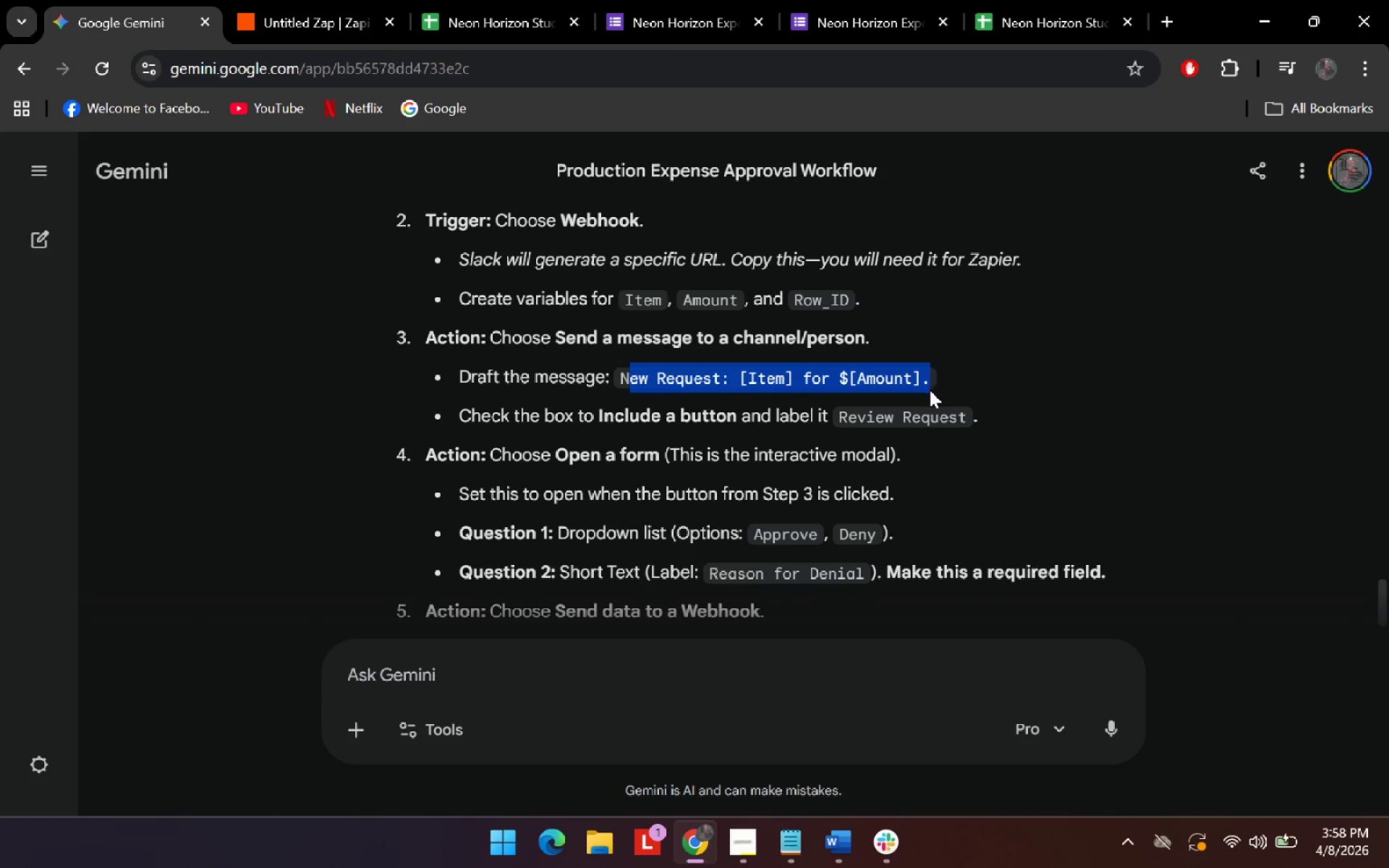 
key(Control+C)
 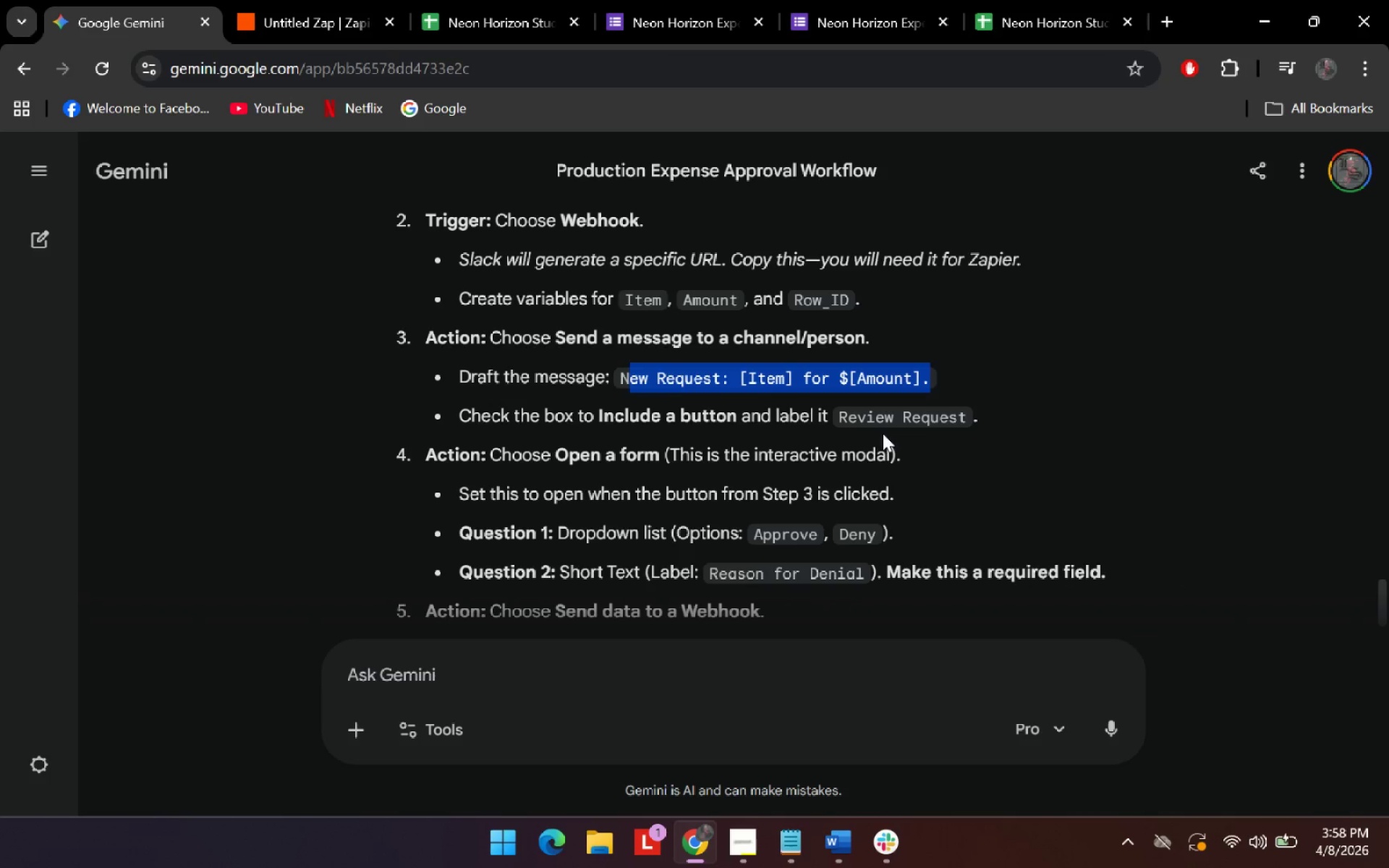 
key(Alt+AltLeft)
 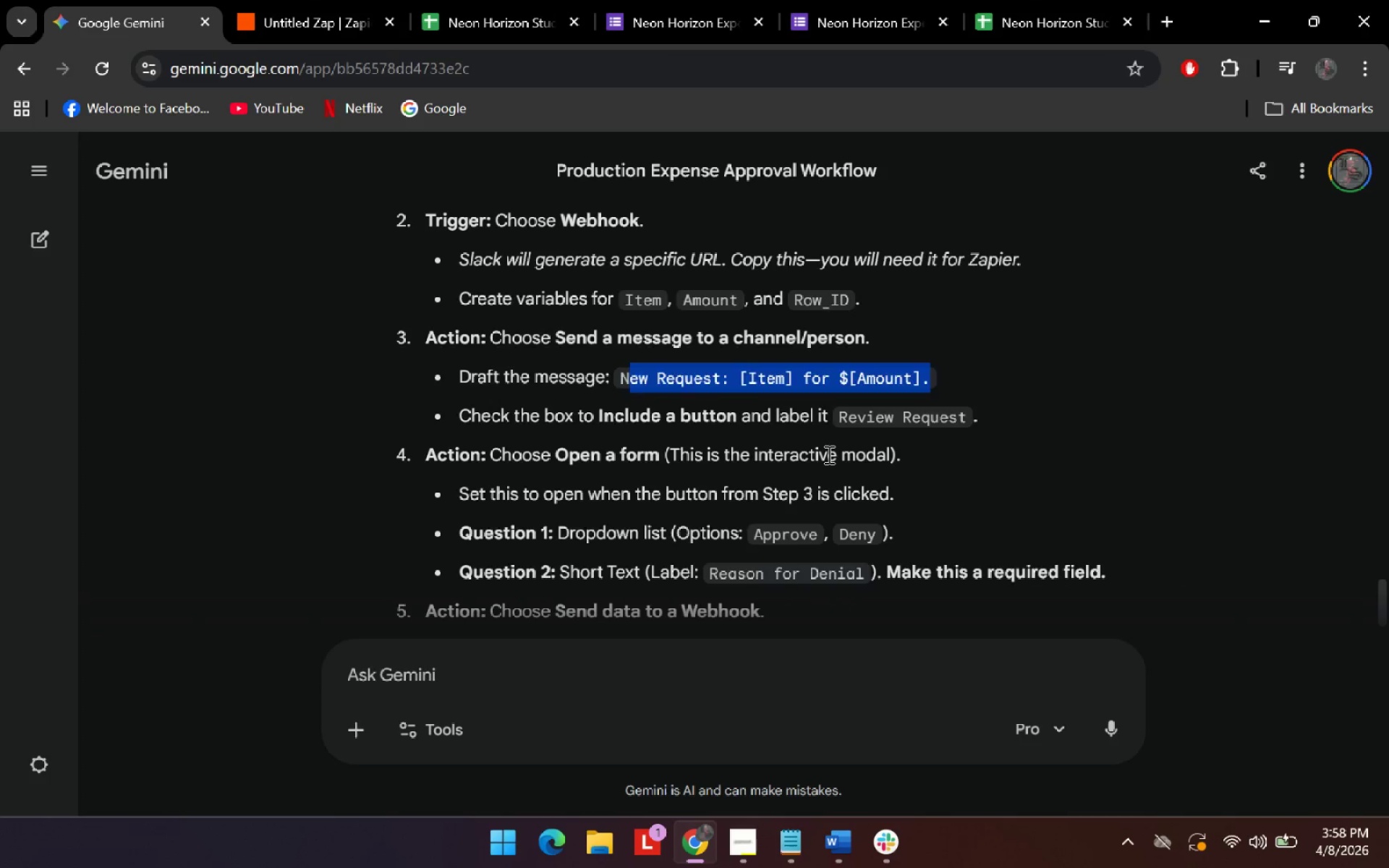 
key(Alt+Tab)
 